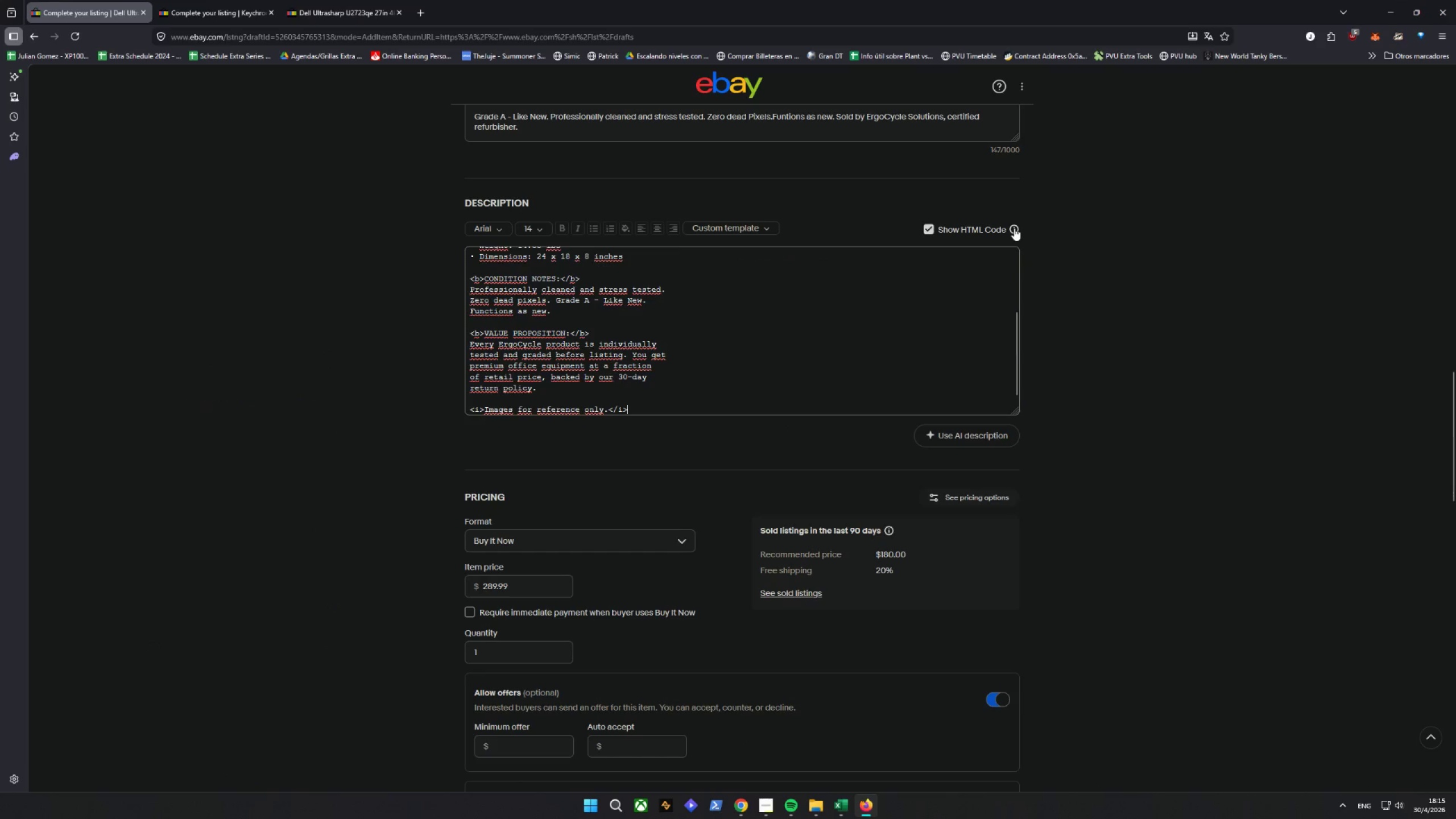 
wait(5.08)
 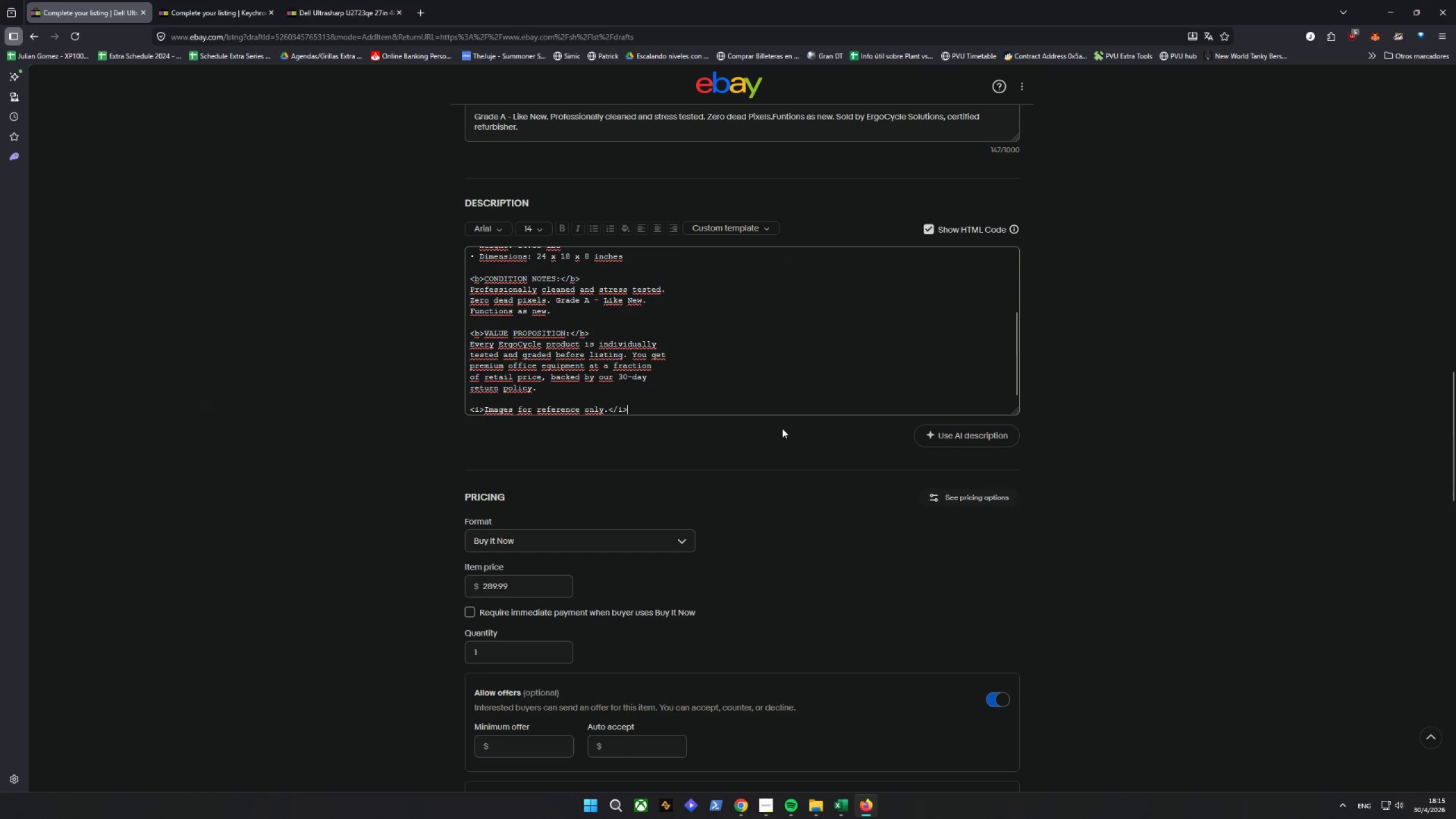 
left_click([1014, 228])
 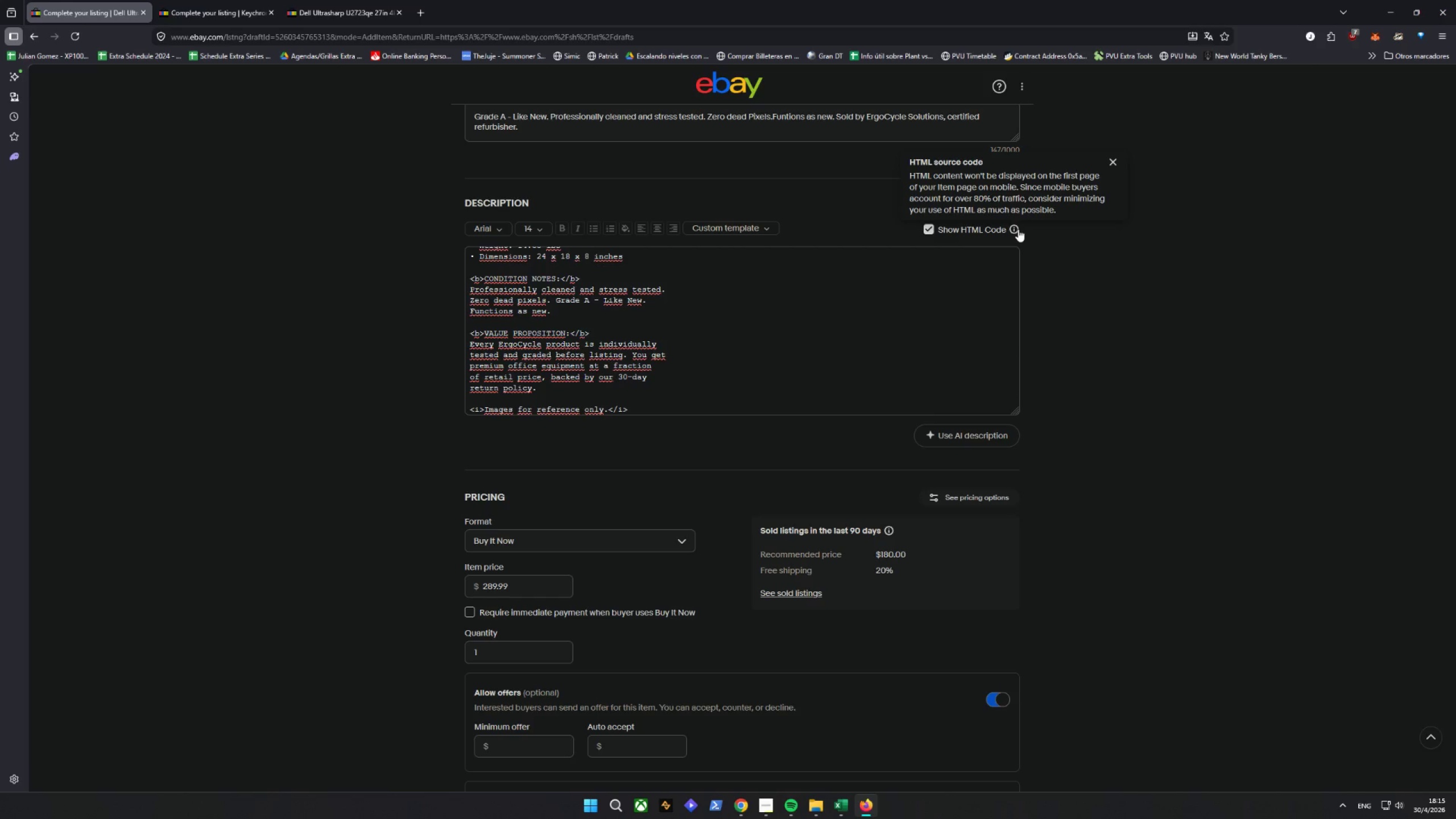 
wait(9.03)
 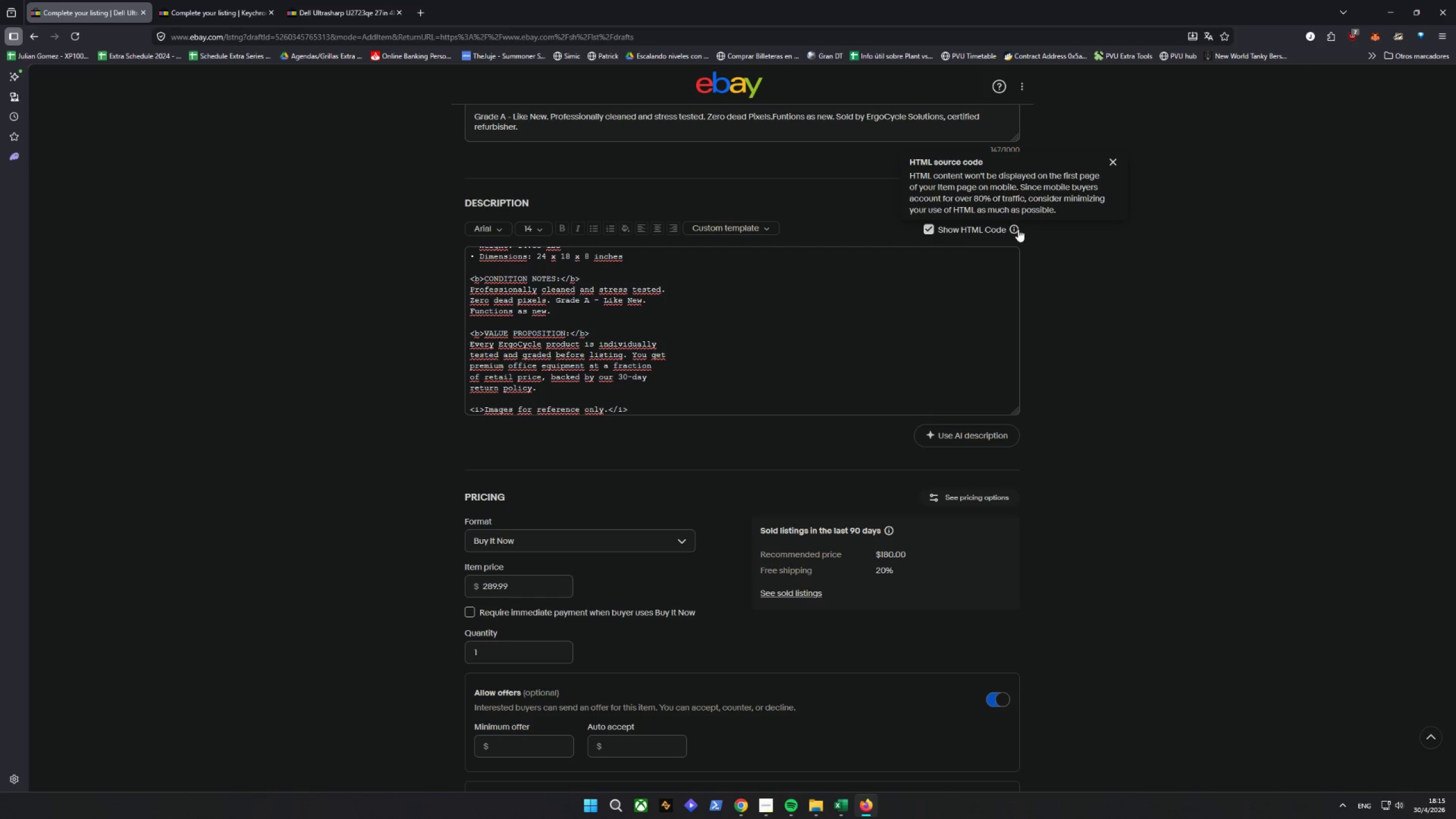 
left_click([1078, 351])
 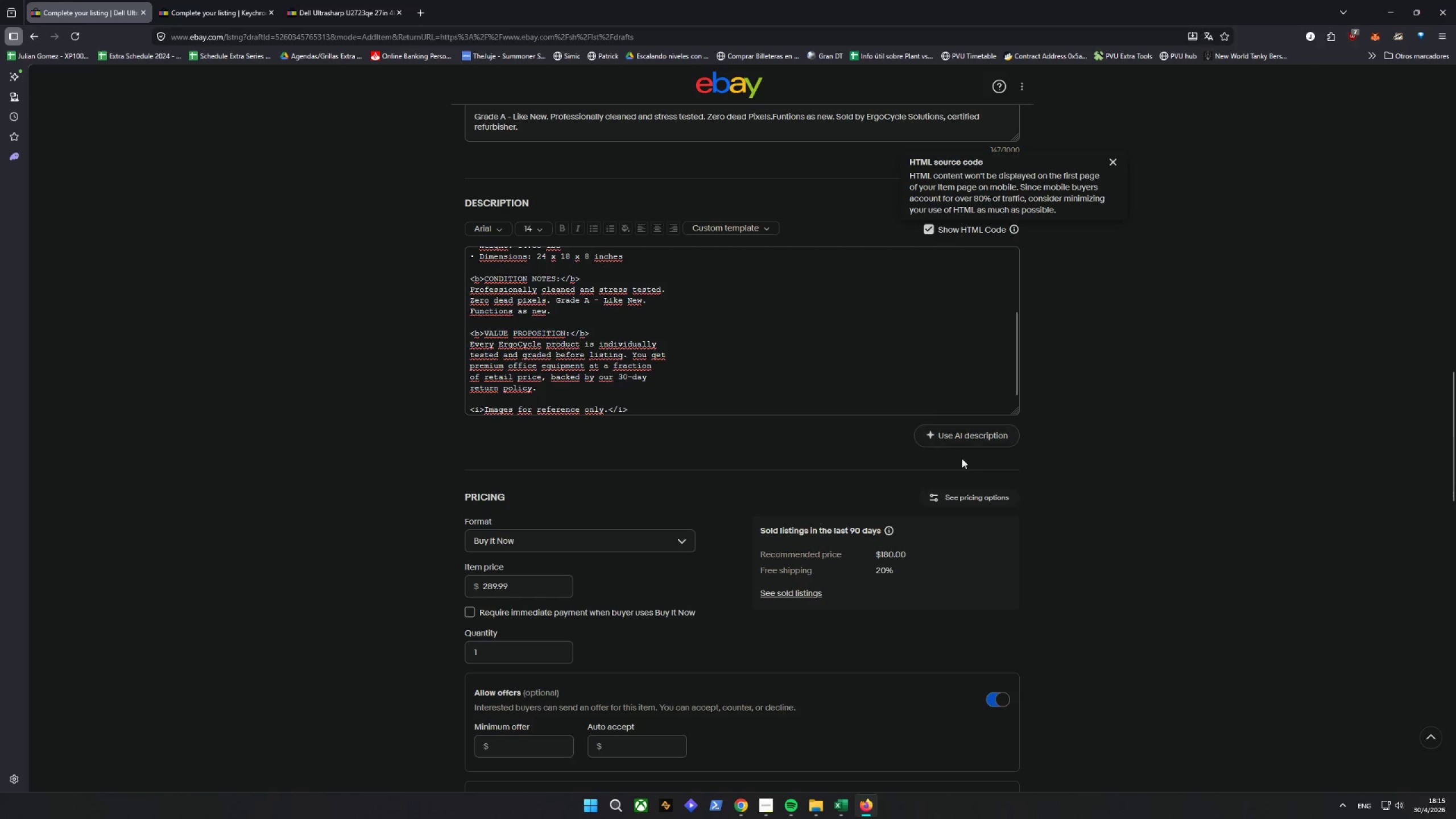 
scroll: coordinate [814, 517], scroll_direction: down, amount: 30.0
 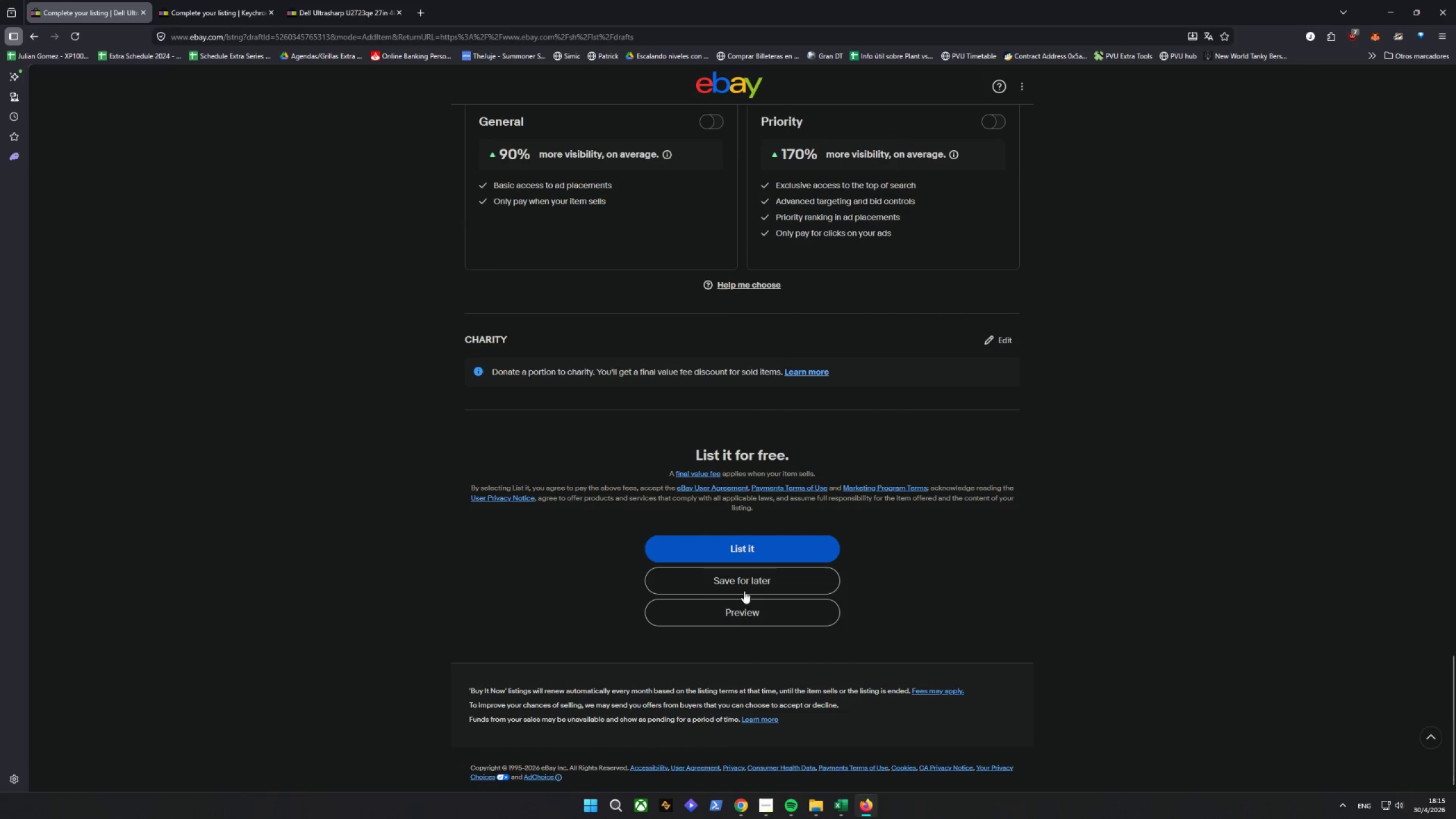 
left_click([735, 607])
 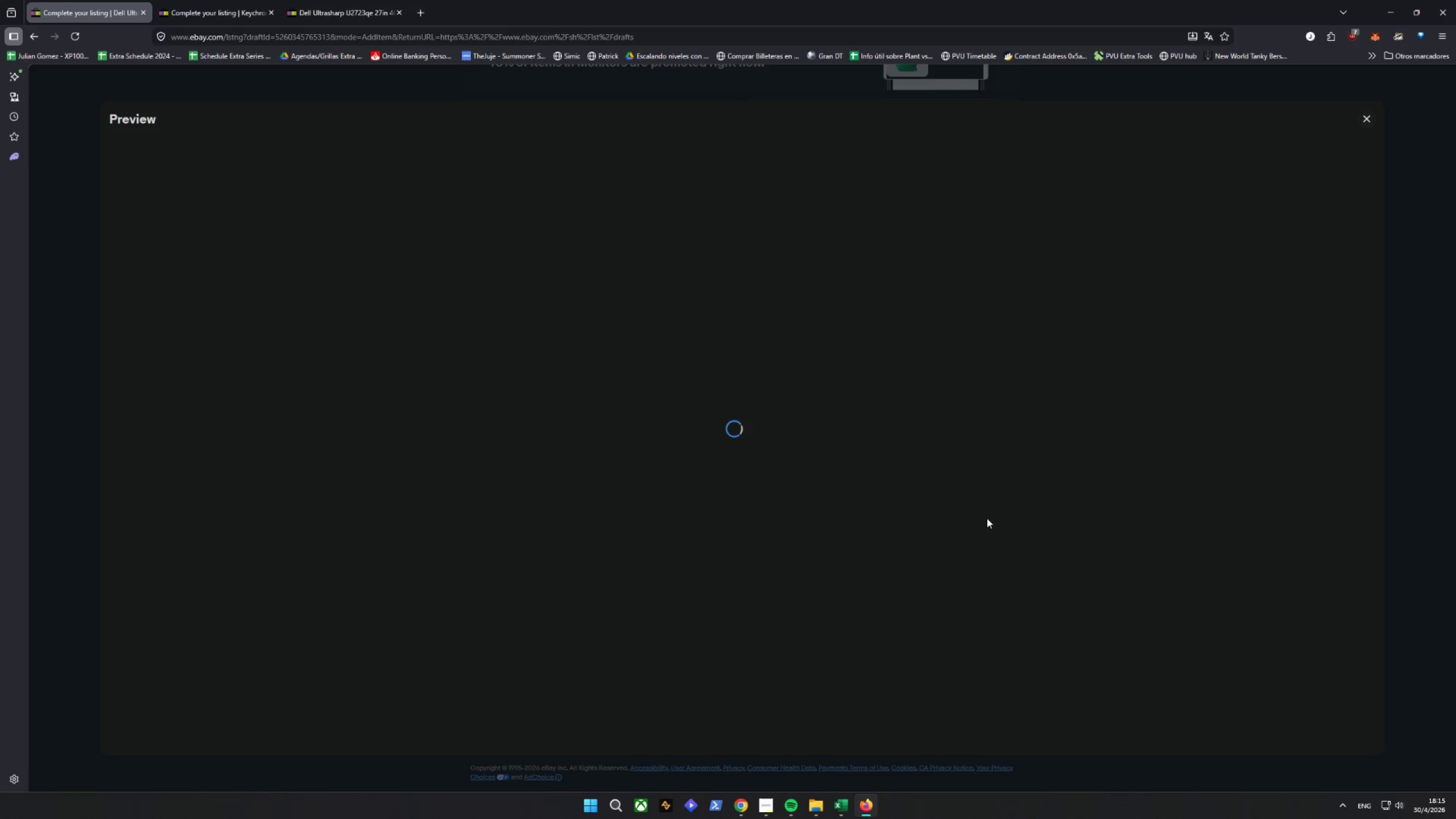 
scroll: coordinate [784, 523], scroll_direction: down, amount: 8.0
 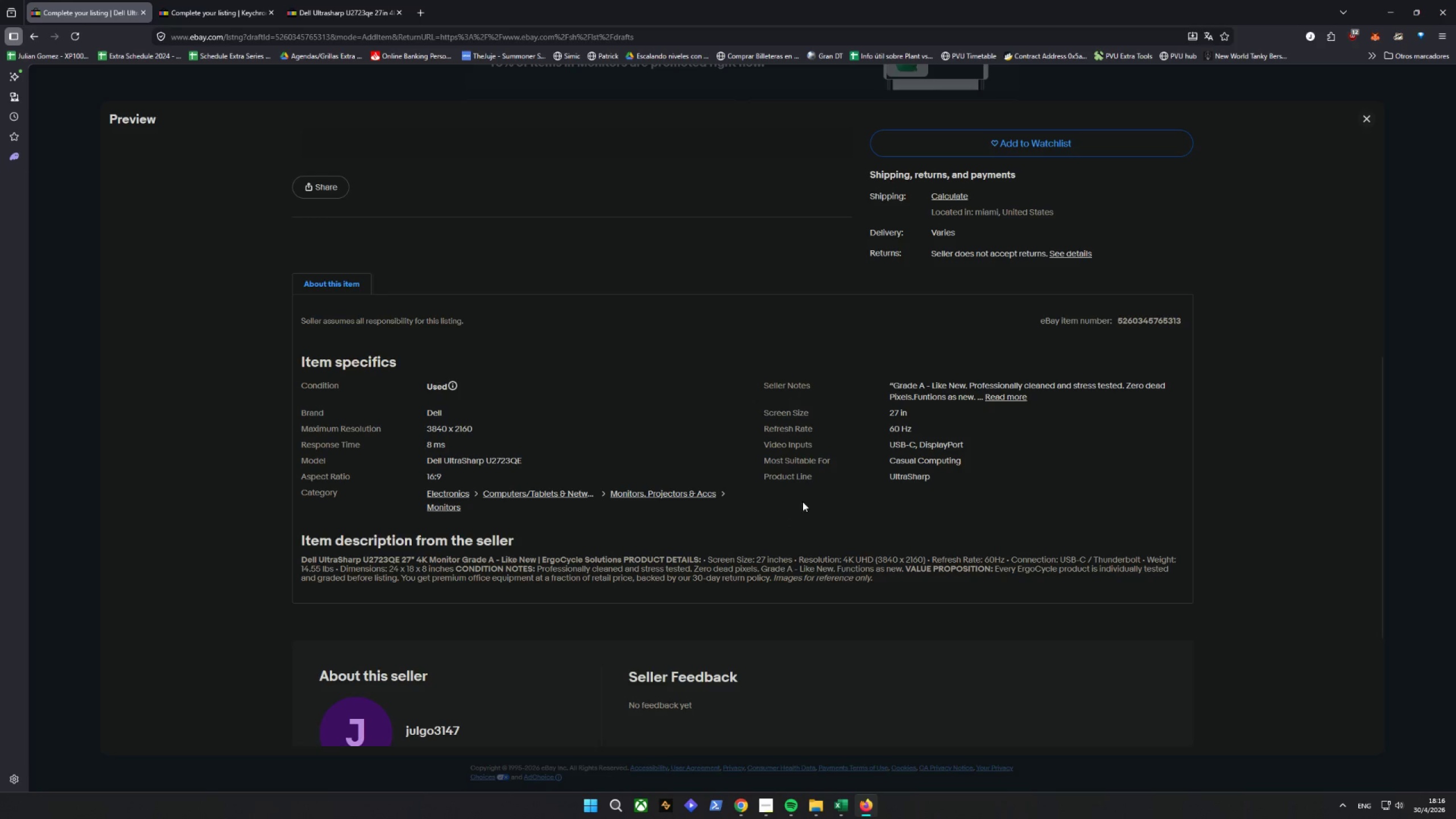 
wait(6.0)
 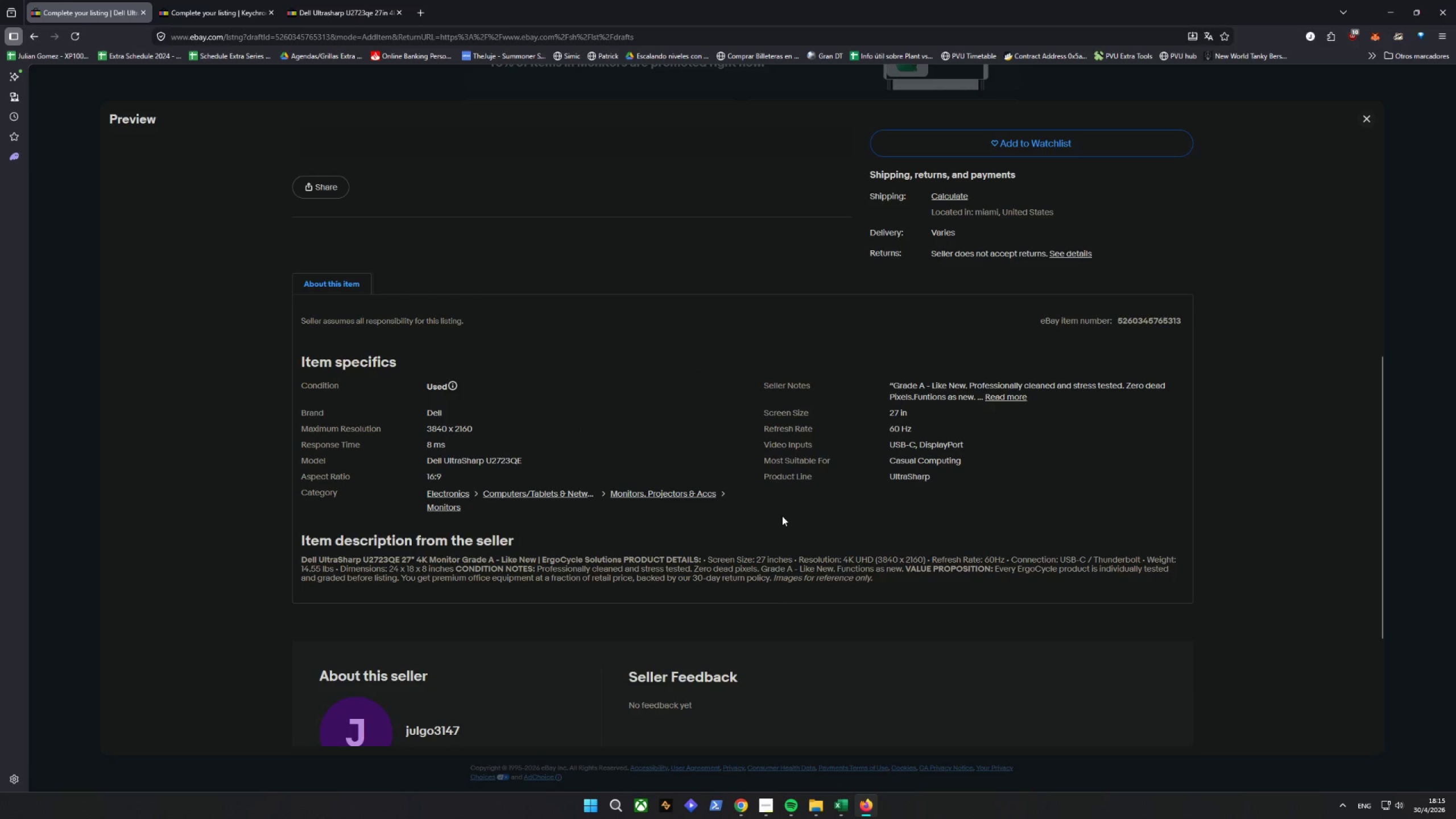 
scroll: coordinate [985, 542], scroll_direction: down, amount: 8.0
 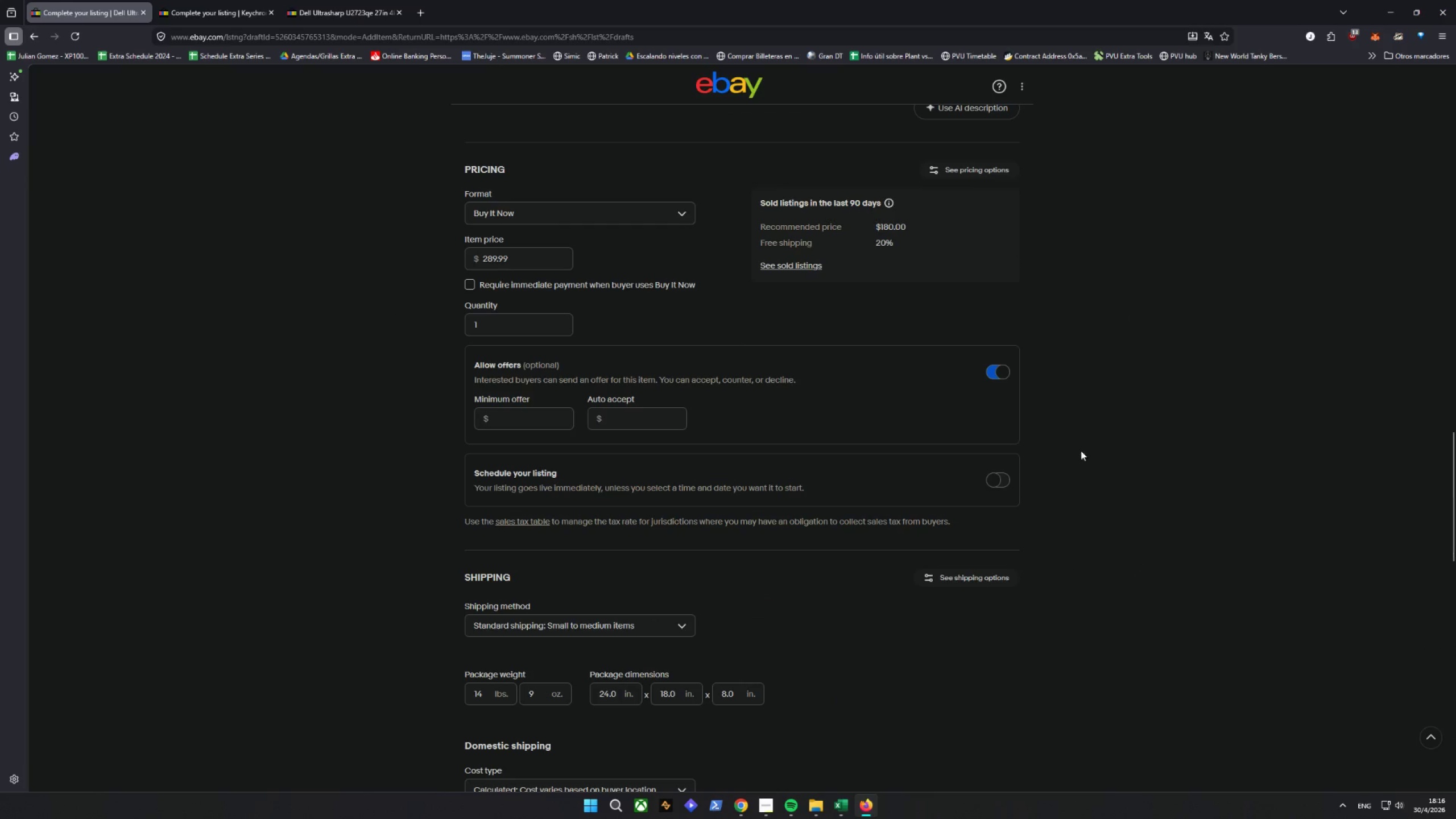 
scroll: coordinate [1053, 367], scroll_direction: up, amount: 1.0
 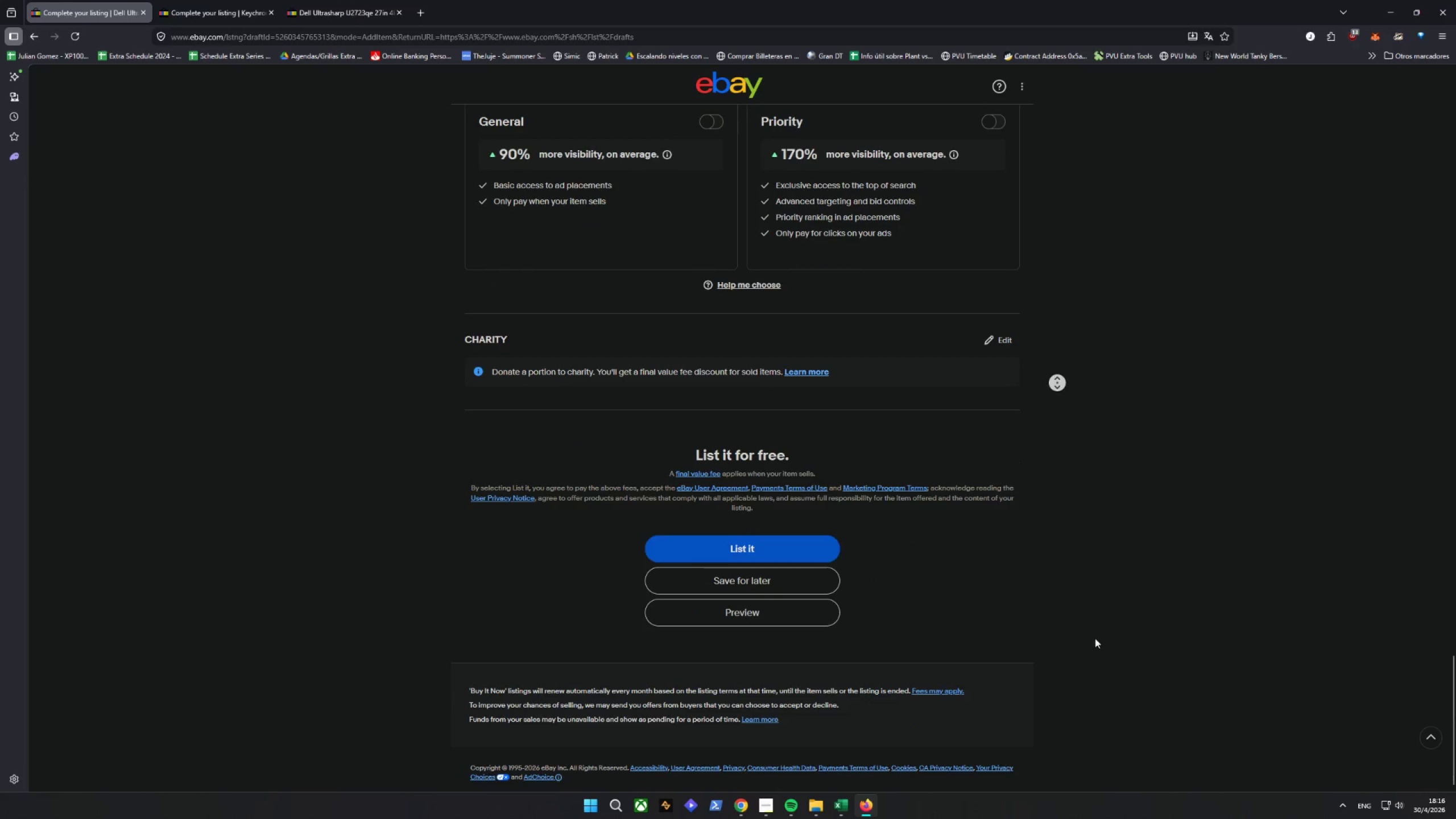 
left_click([750, 571])
 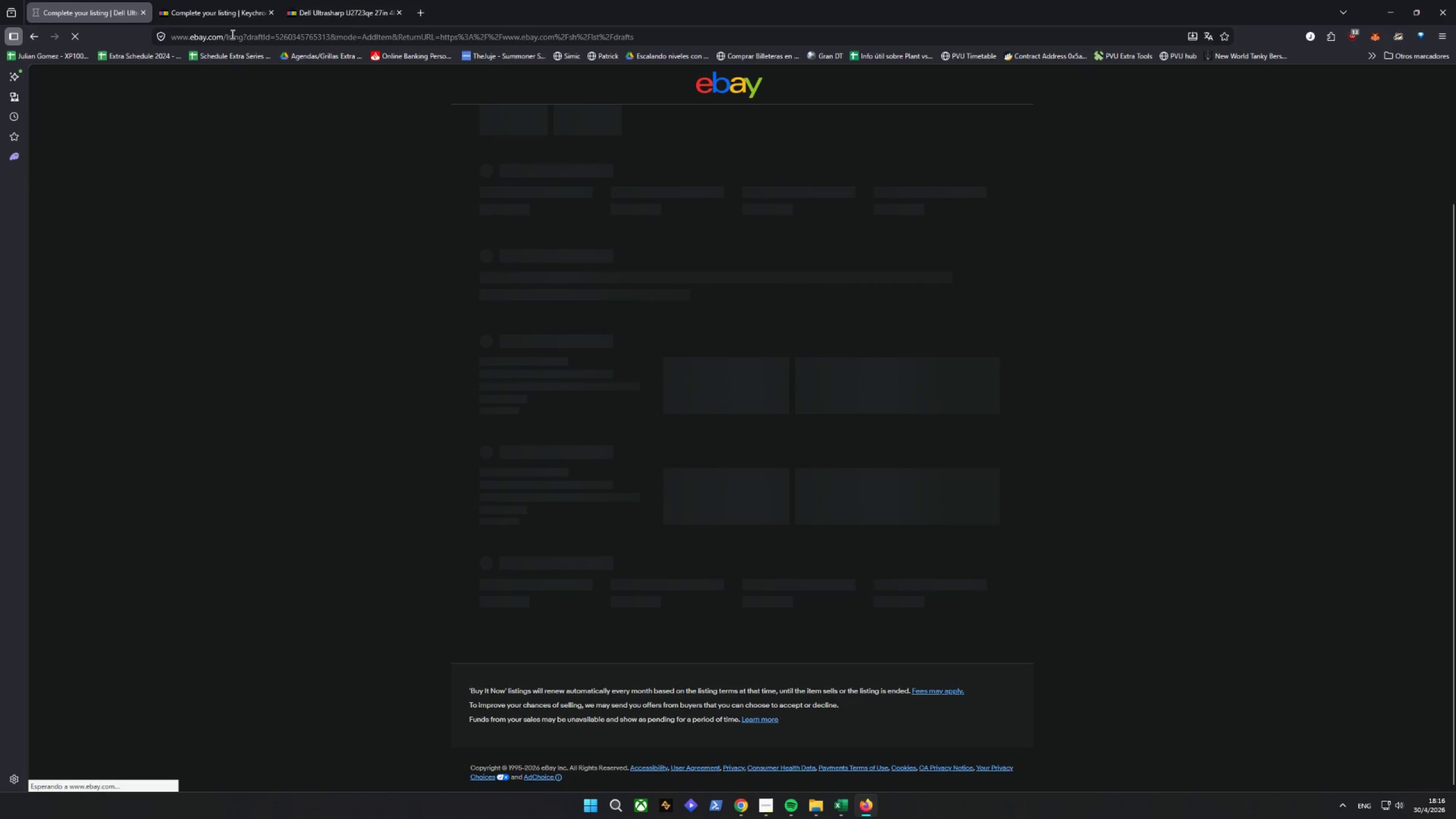 
mouse_move([222, 23])
 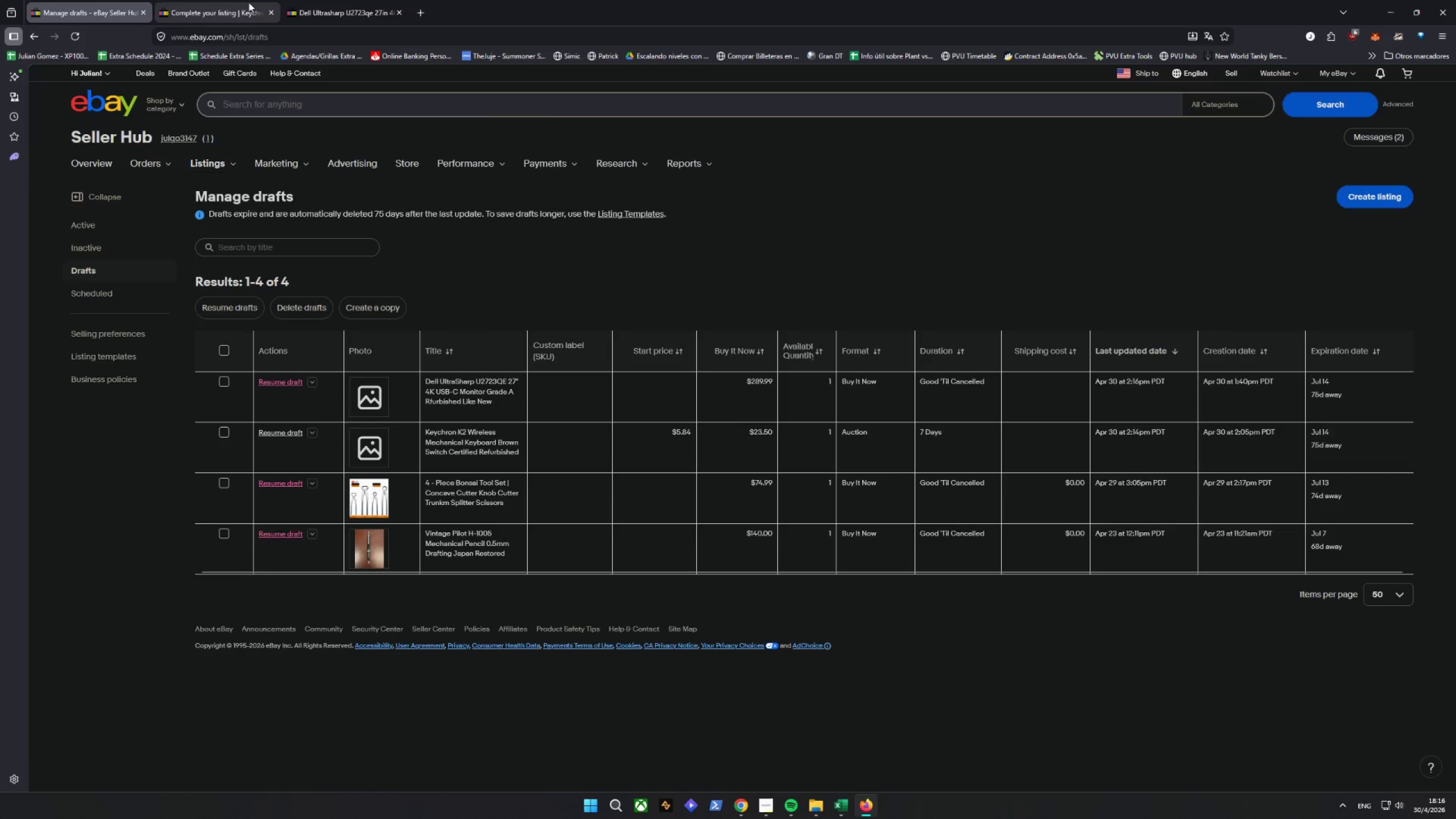 
left_click([245, 0])
 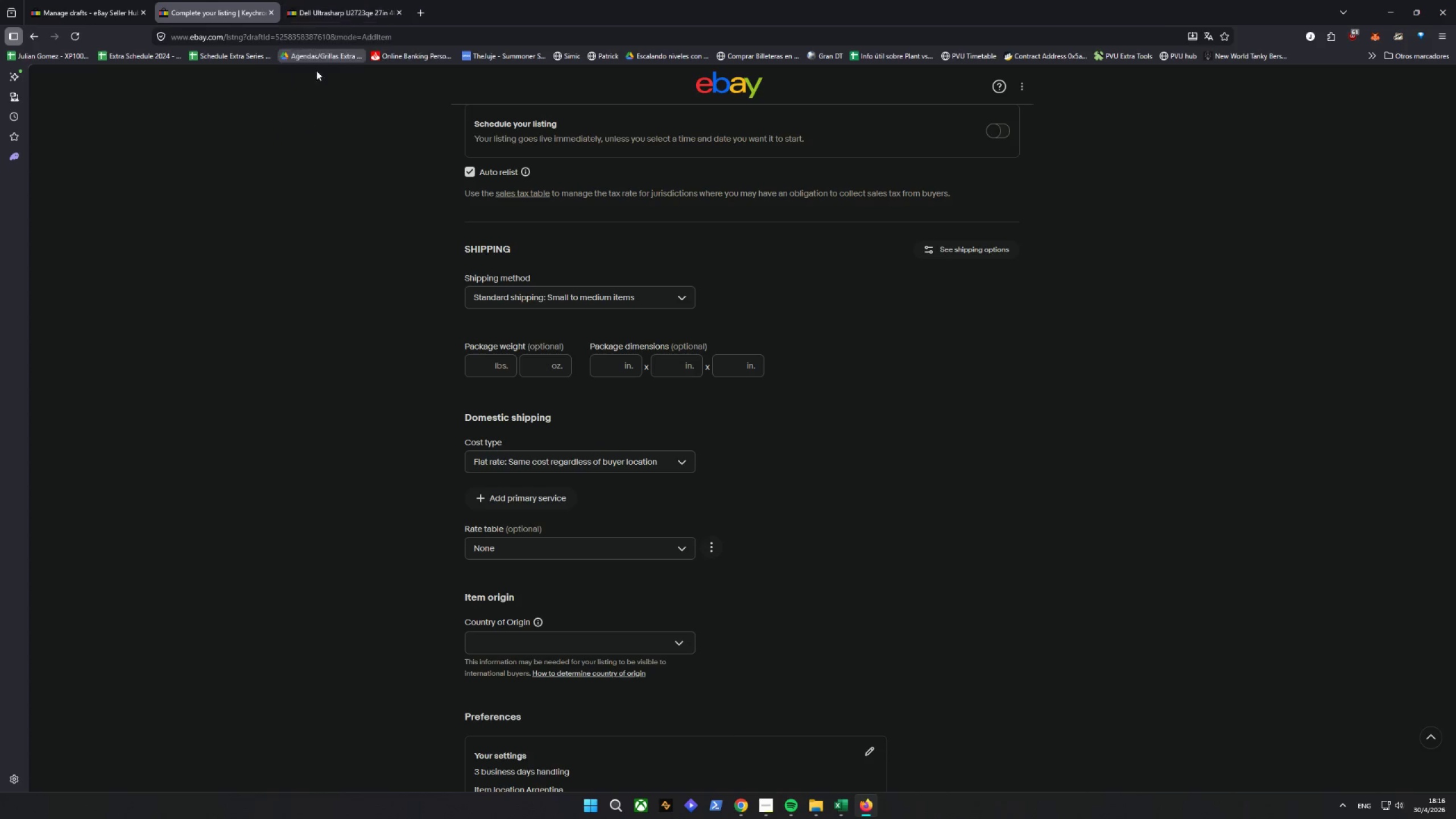 
scroll: coordinate [336, 371], scroll_direction: up, amount: 14.0
 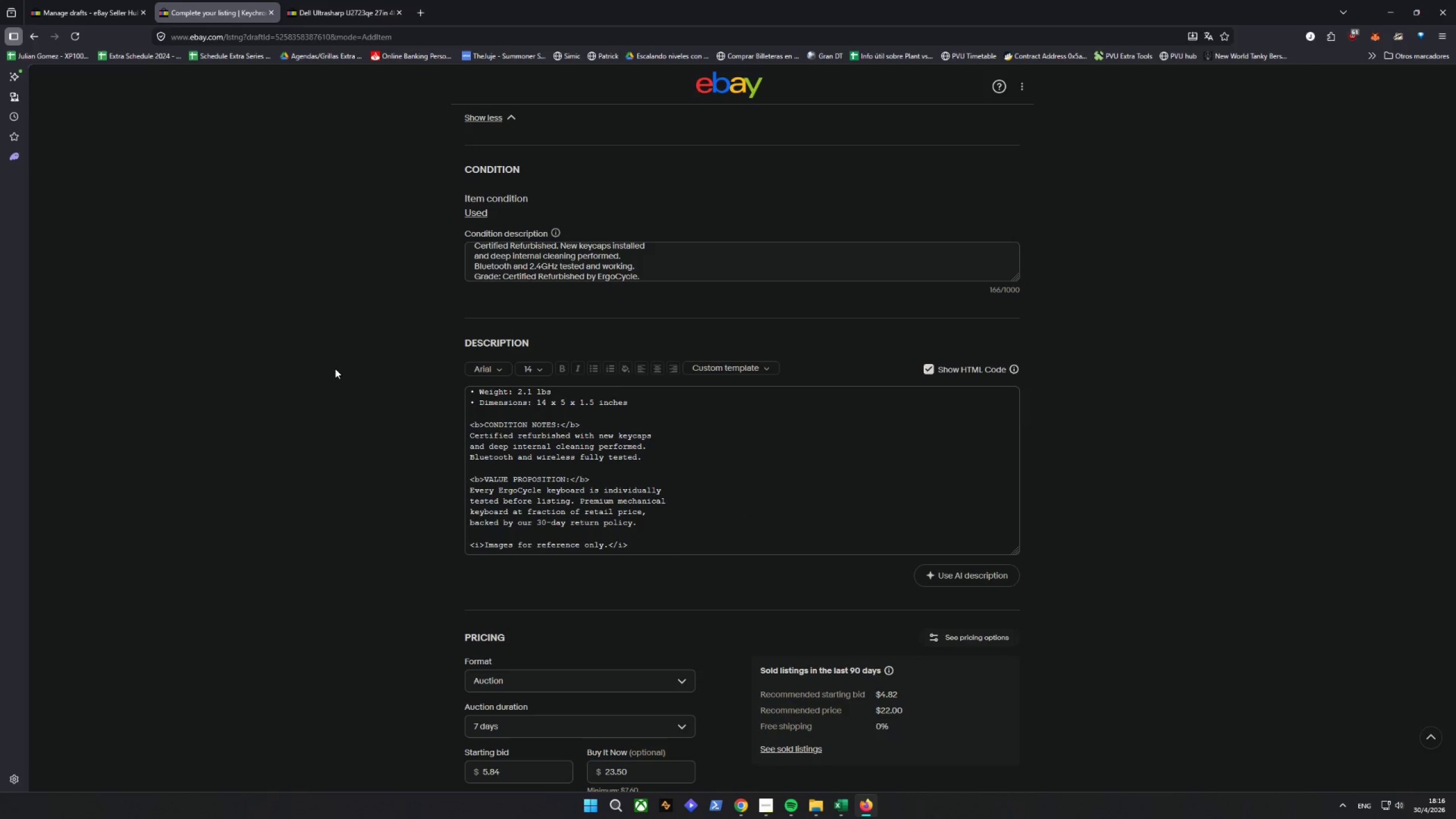 
wait(11.2)
 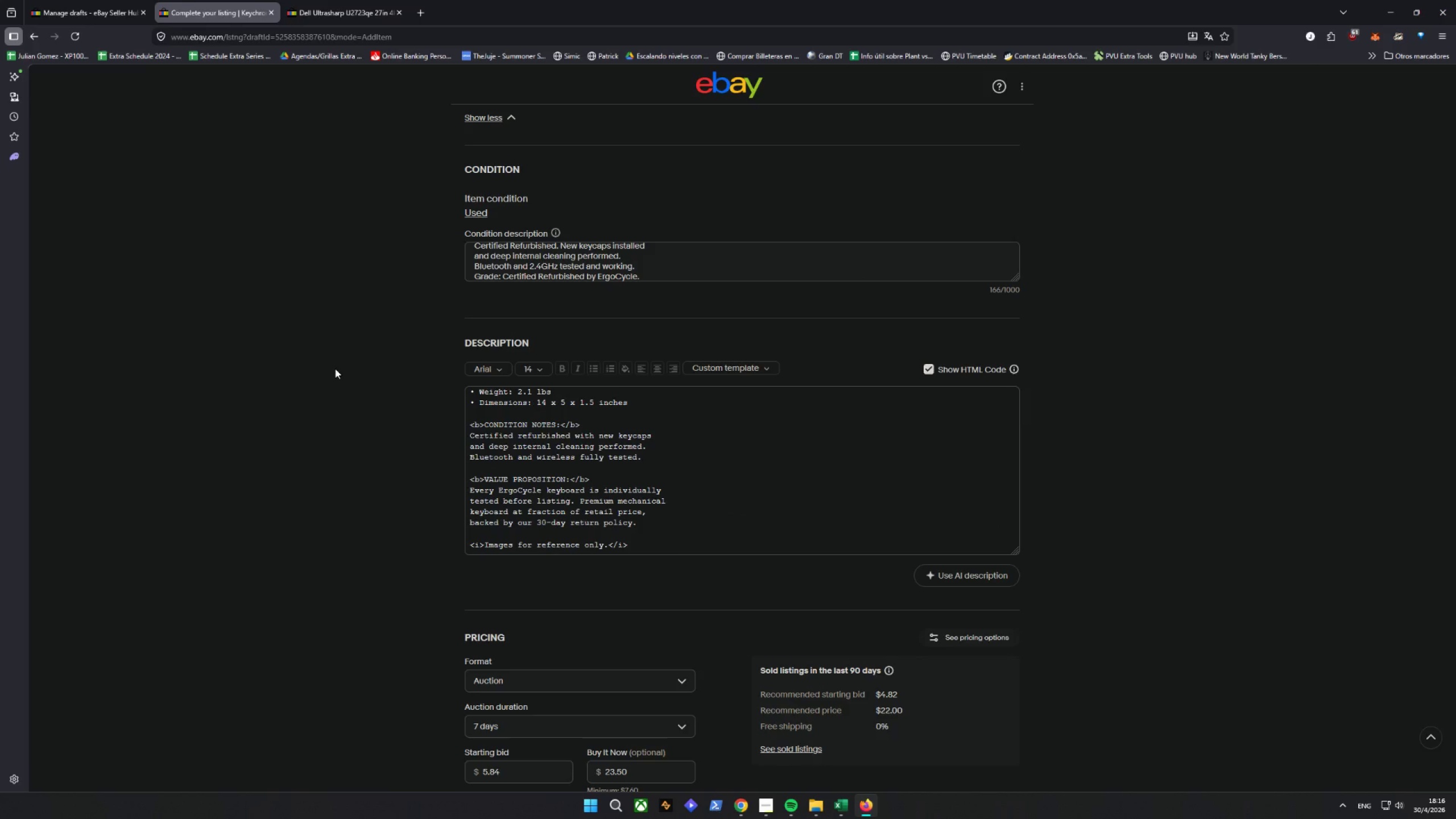 
left_click([737, 363])
 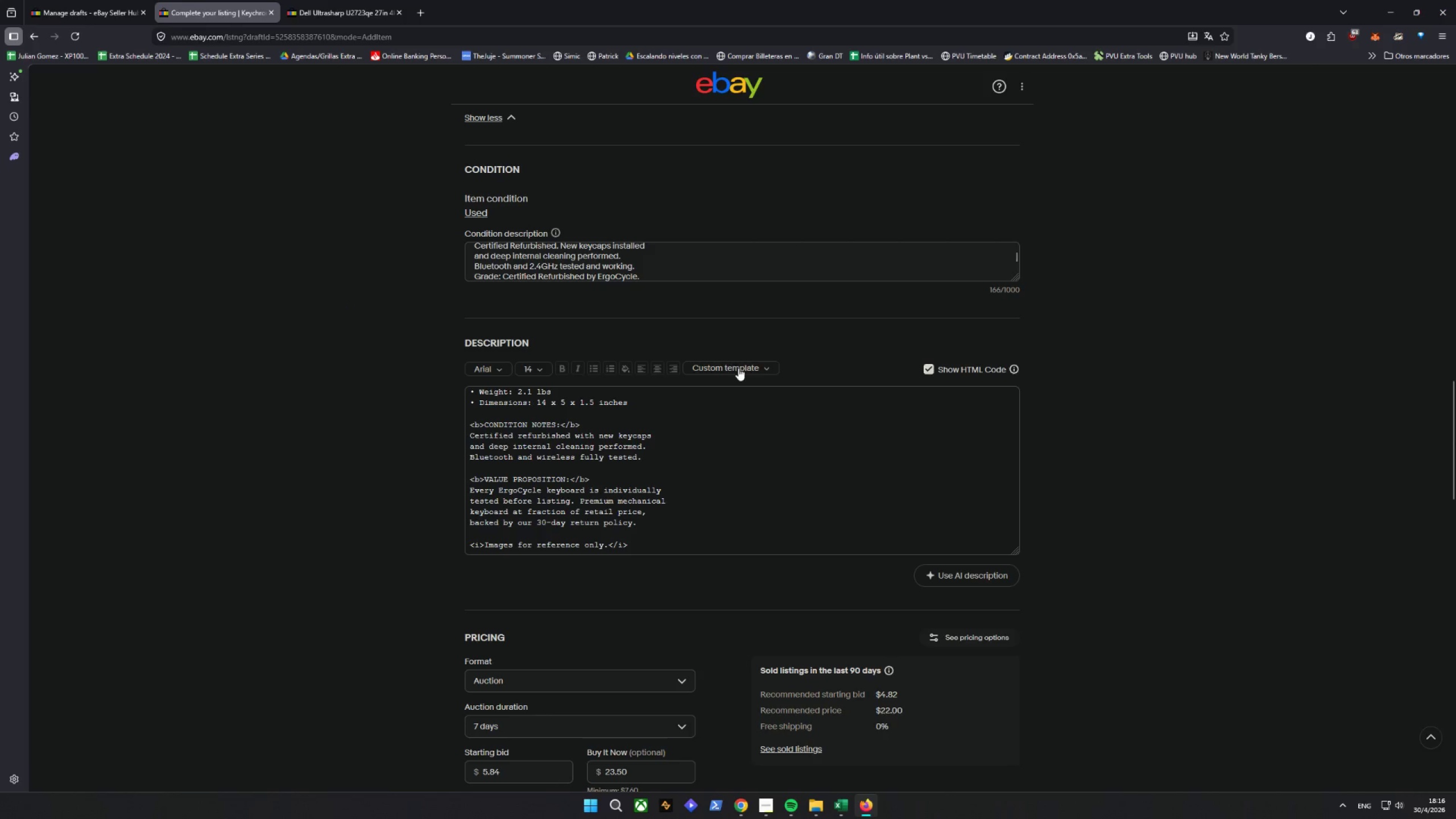 
left_click([738, 368])
 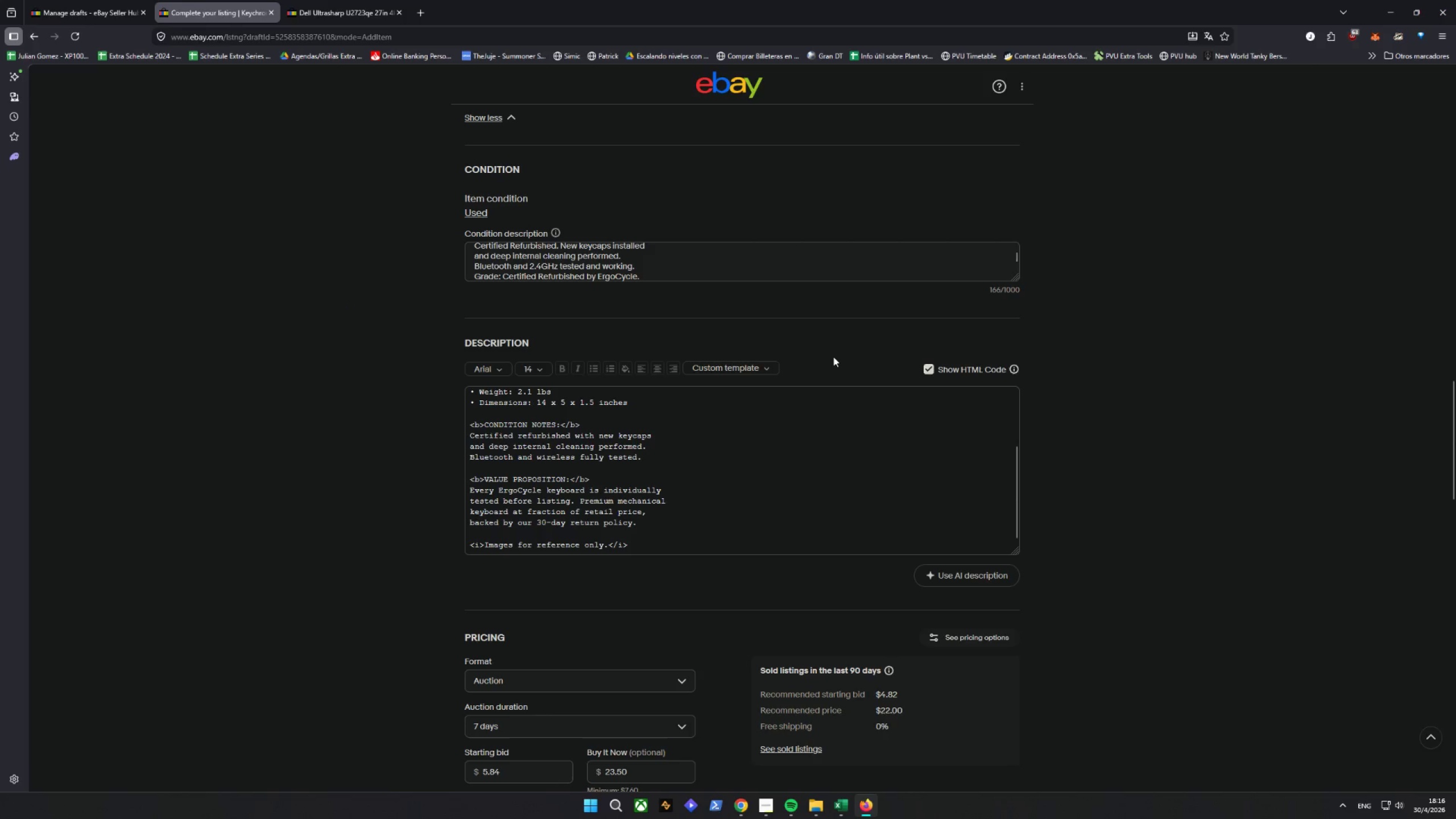 
left_click_drag(start_coordinate=[778, 374], to_coordinate=[772, 371])
 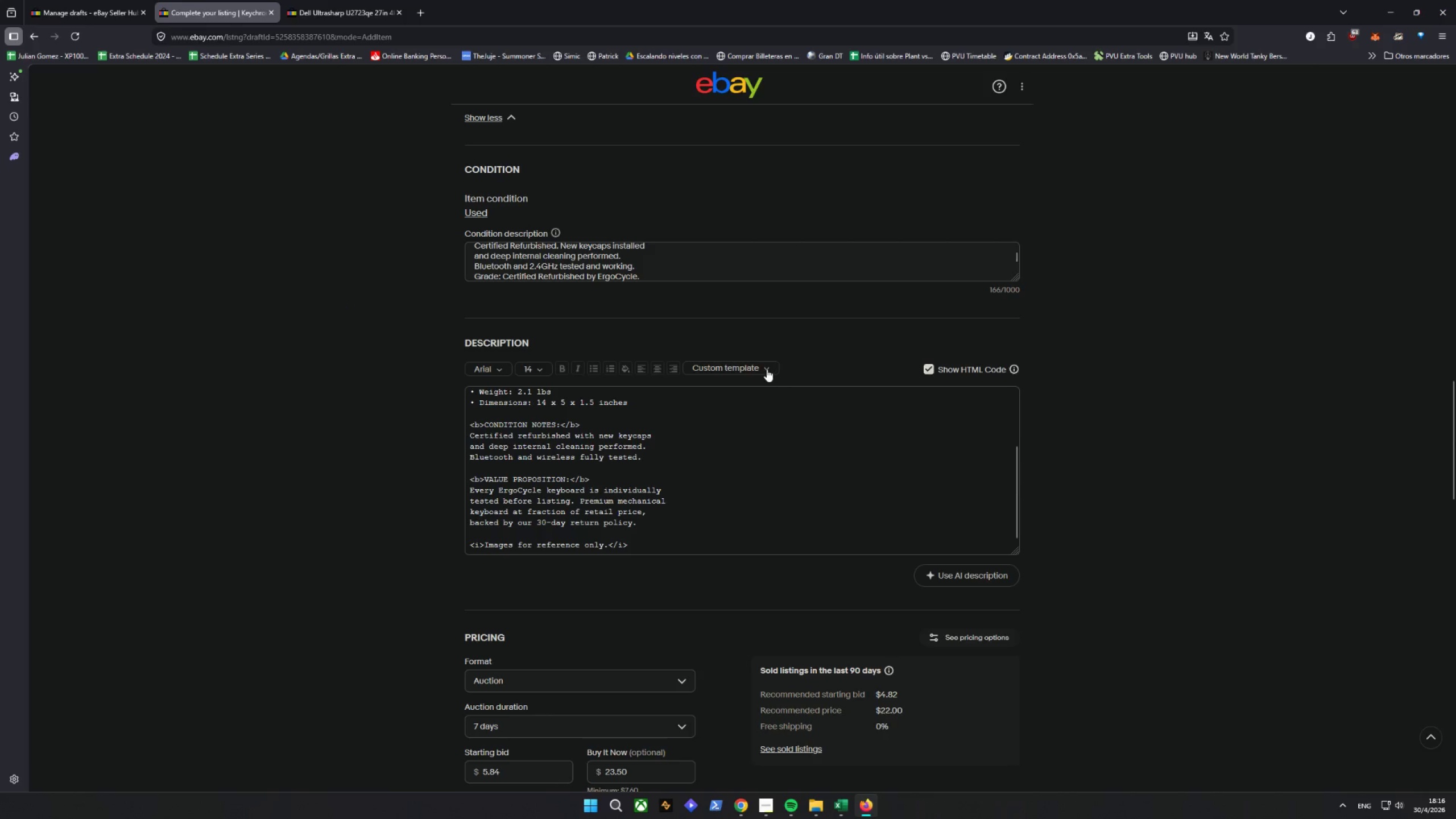 
double_click([767, 369])
 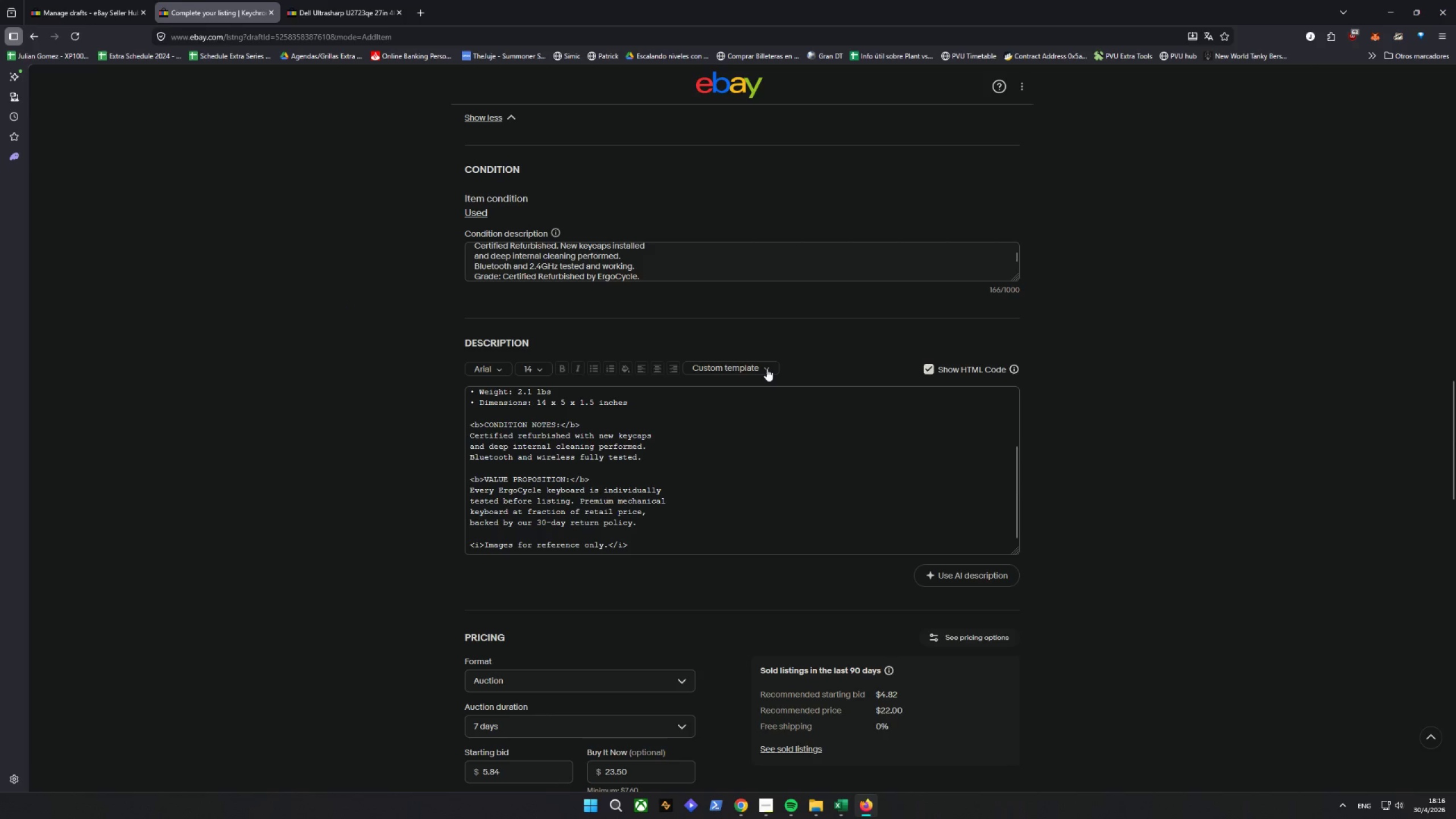 
triple_click([767, 369])
 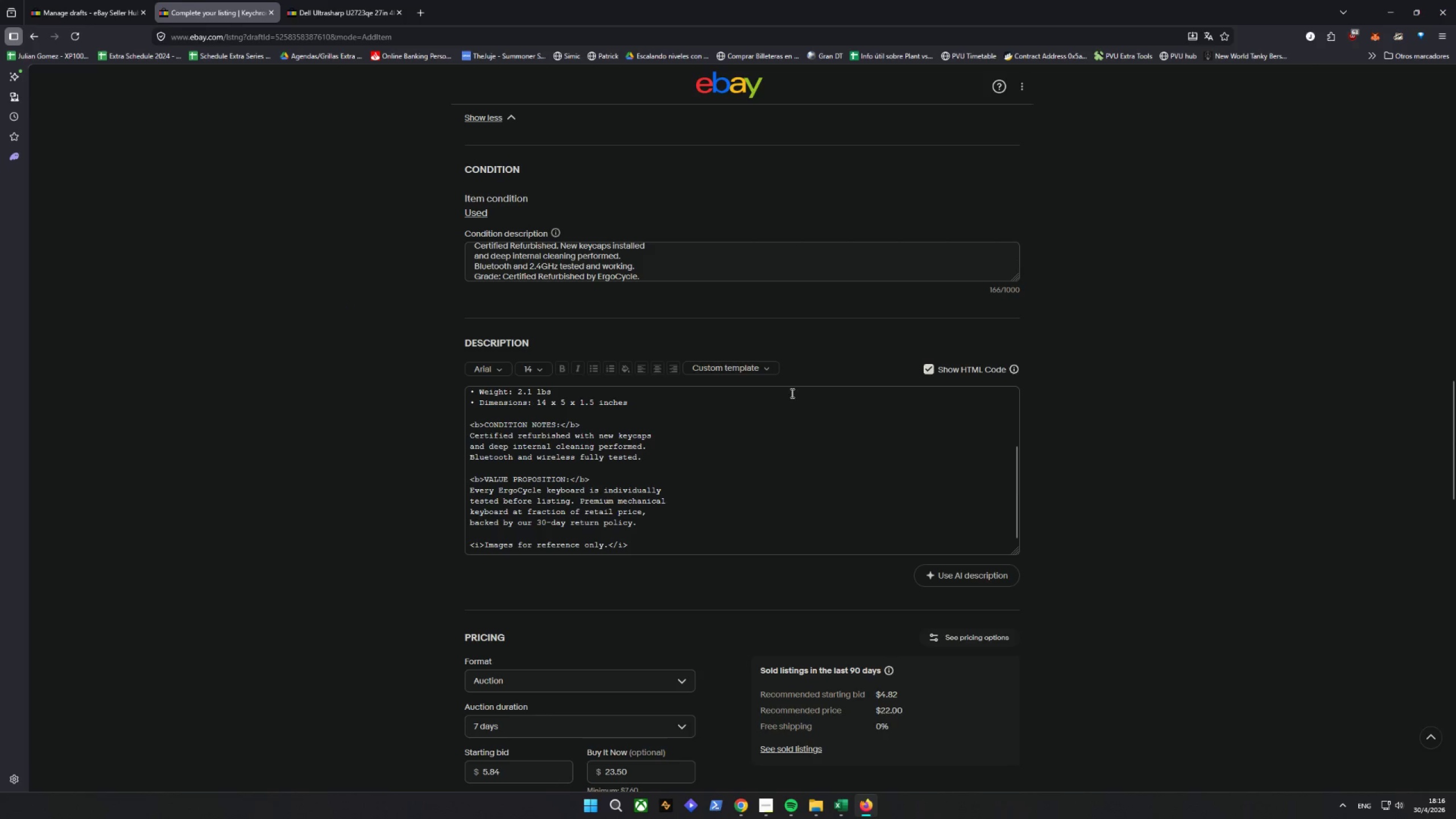 
left_click([644, 429])
 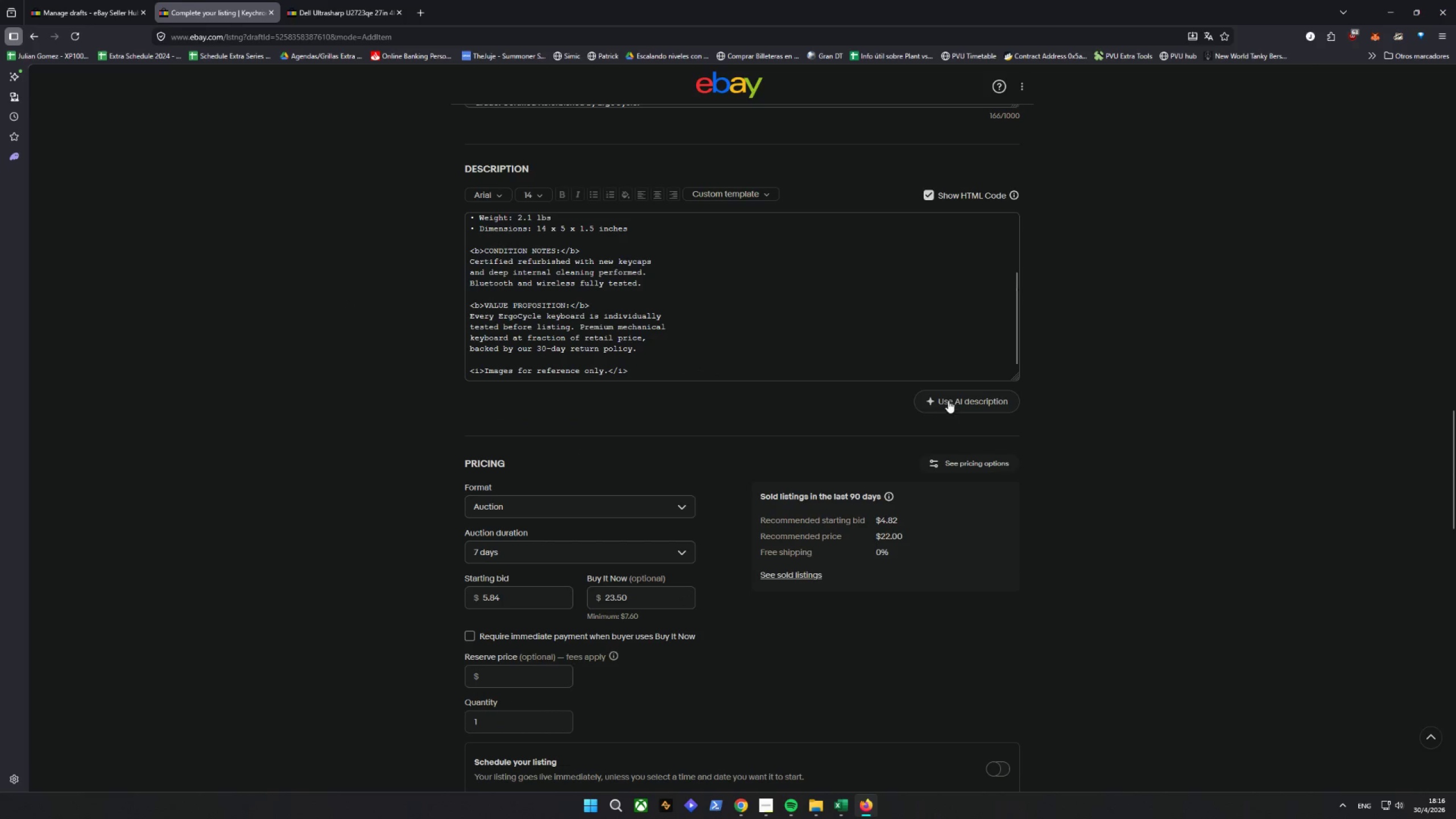 
scroll: coordinate [786, 499], scroll_direction: down, amount: 3.0
 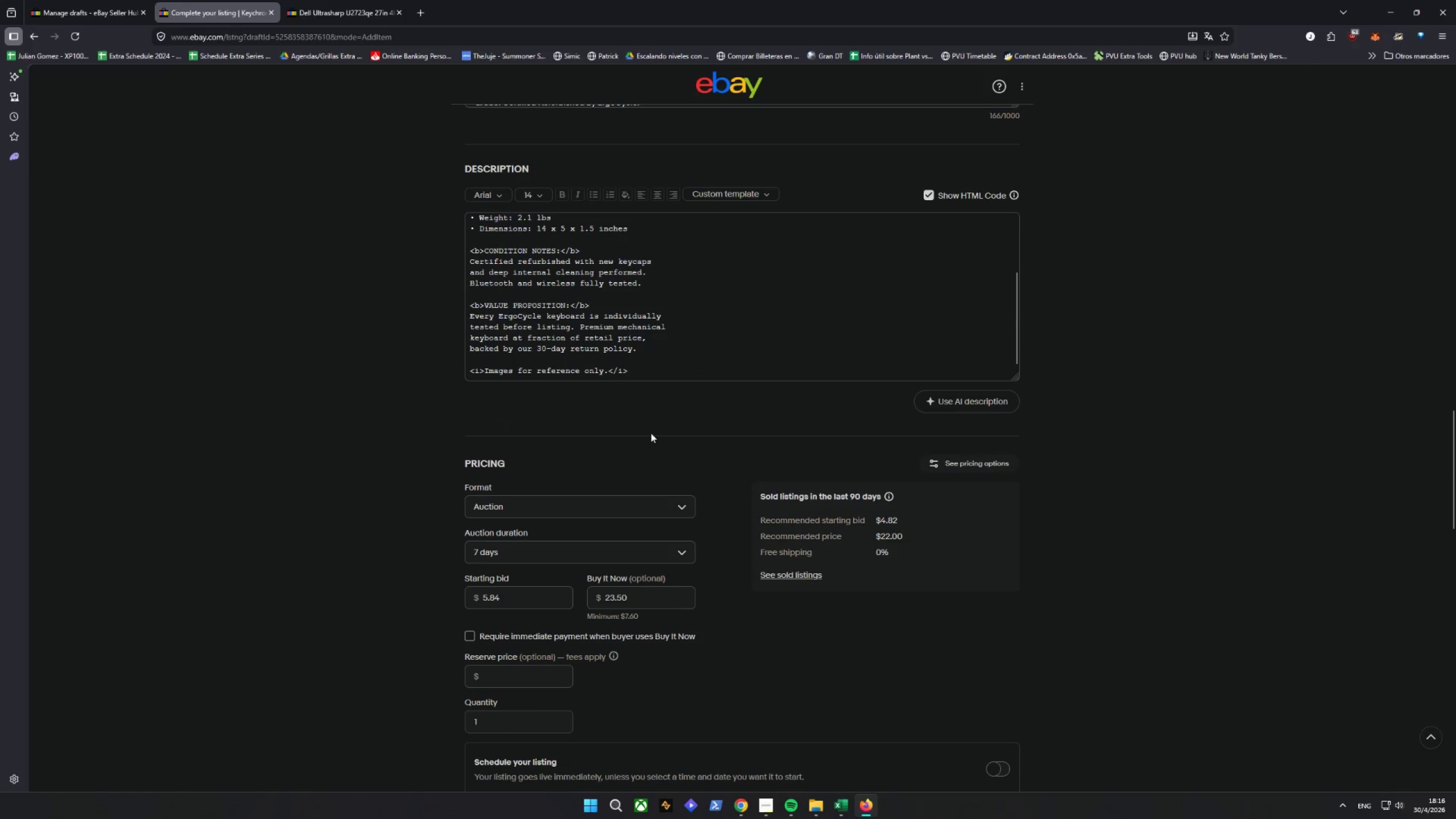 
scroll: coordinate [683, 401], scroll_direction: up, amount: 4.0
 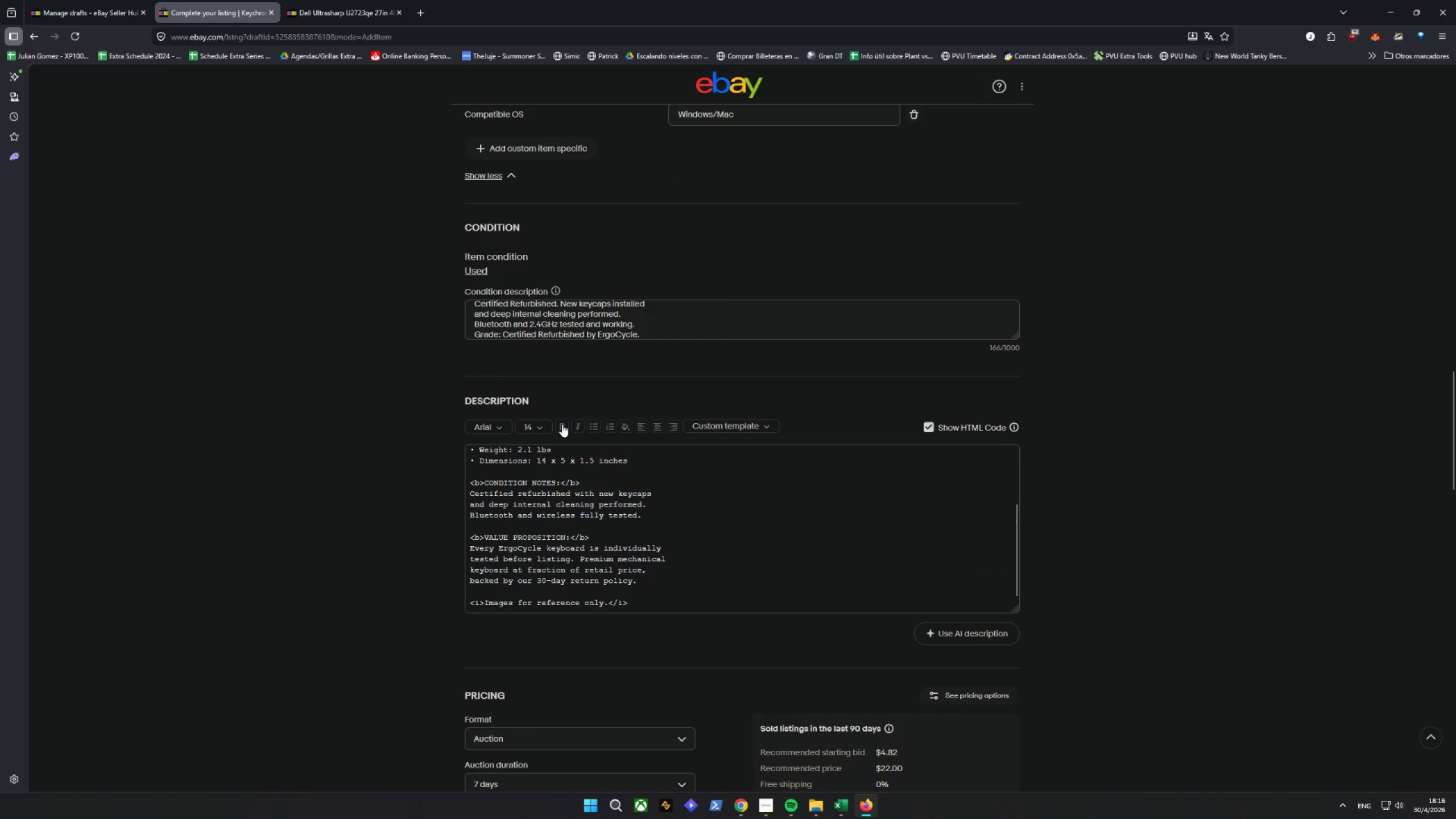 
left_click([562, 424])
 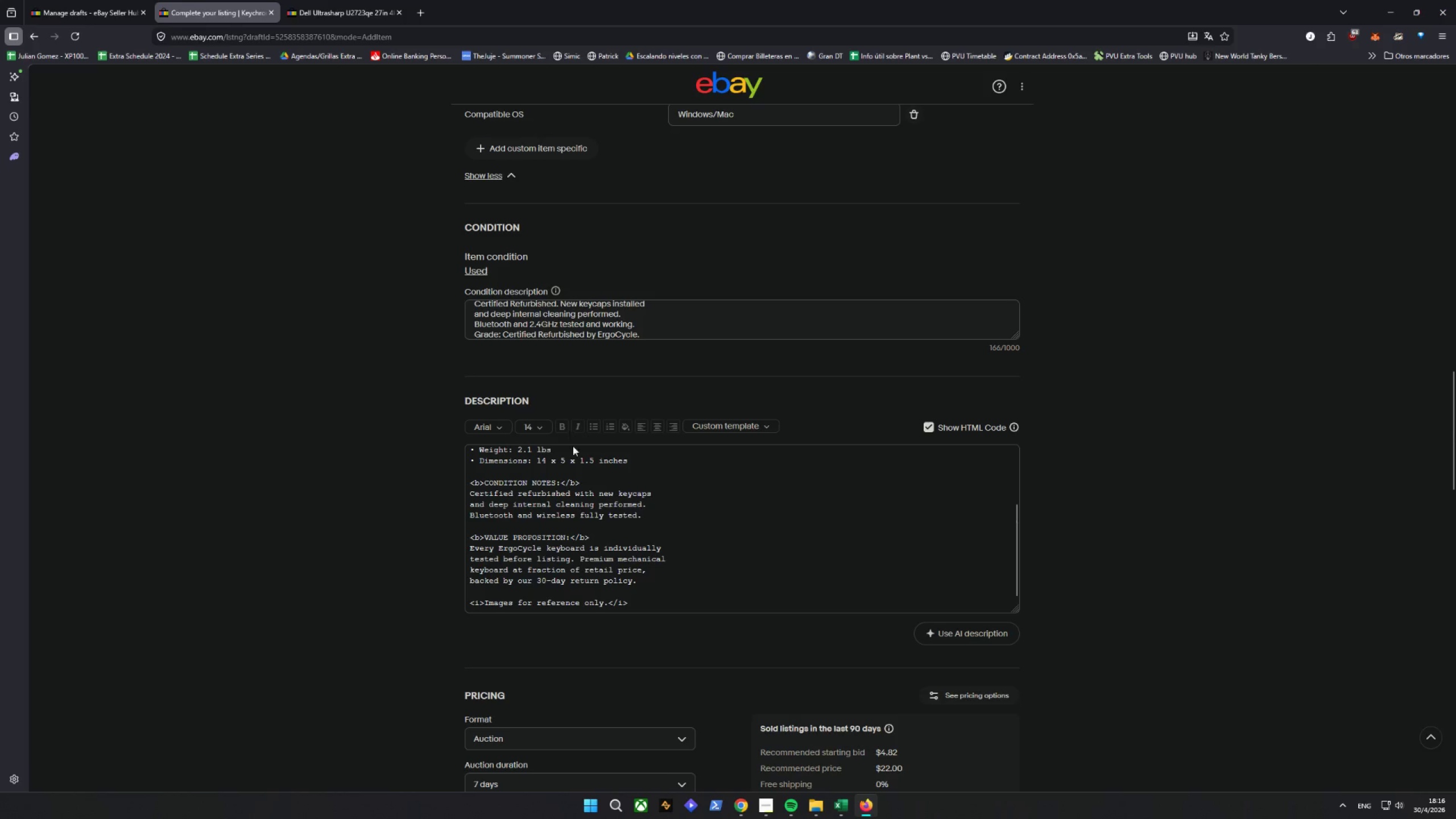 
left_click([575, 485])
 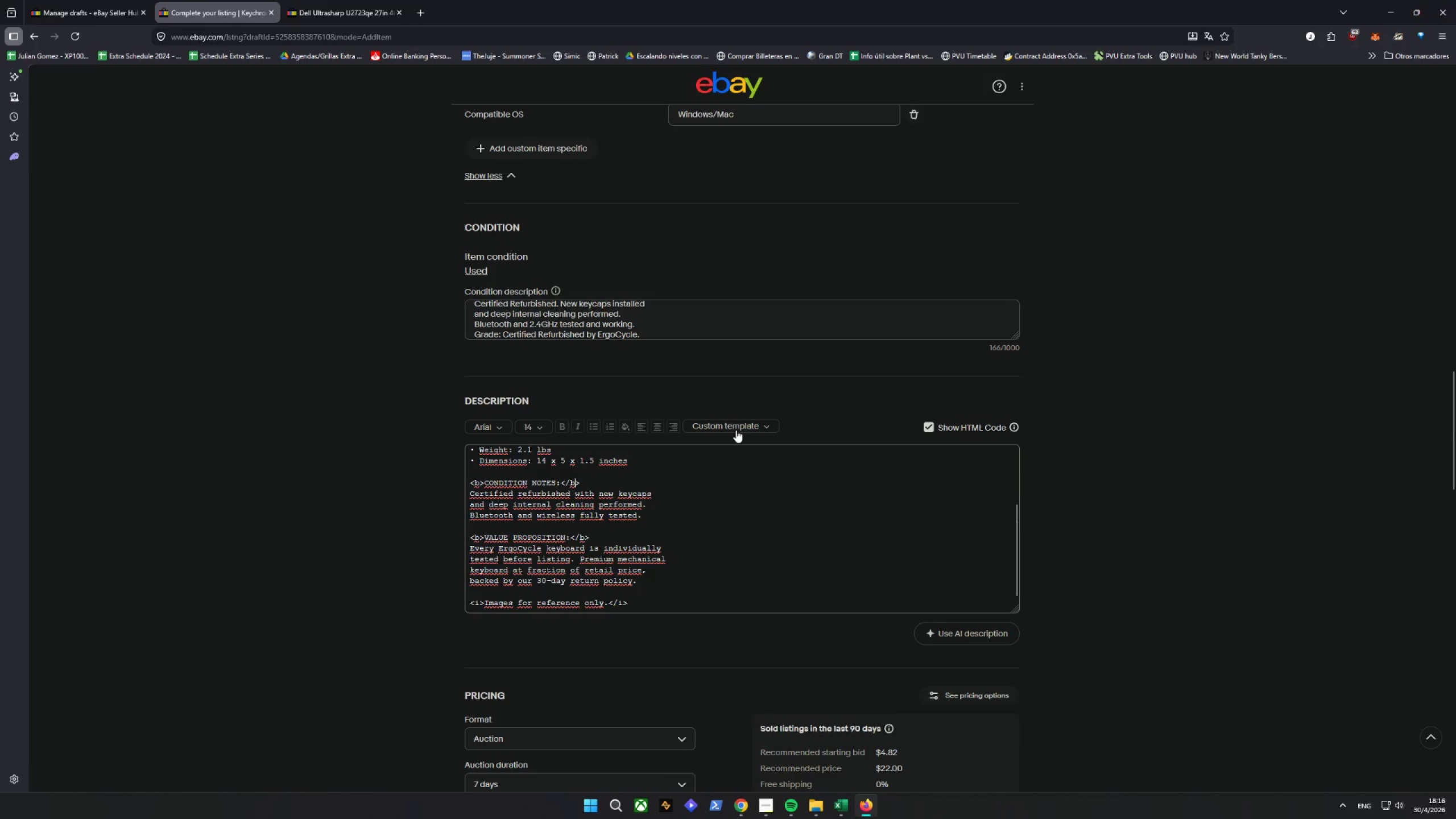 
left_click([745, 423])
 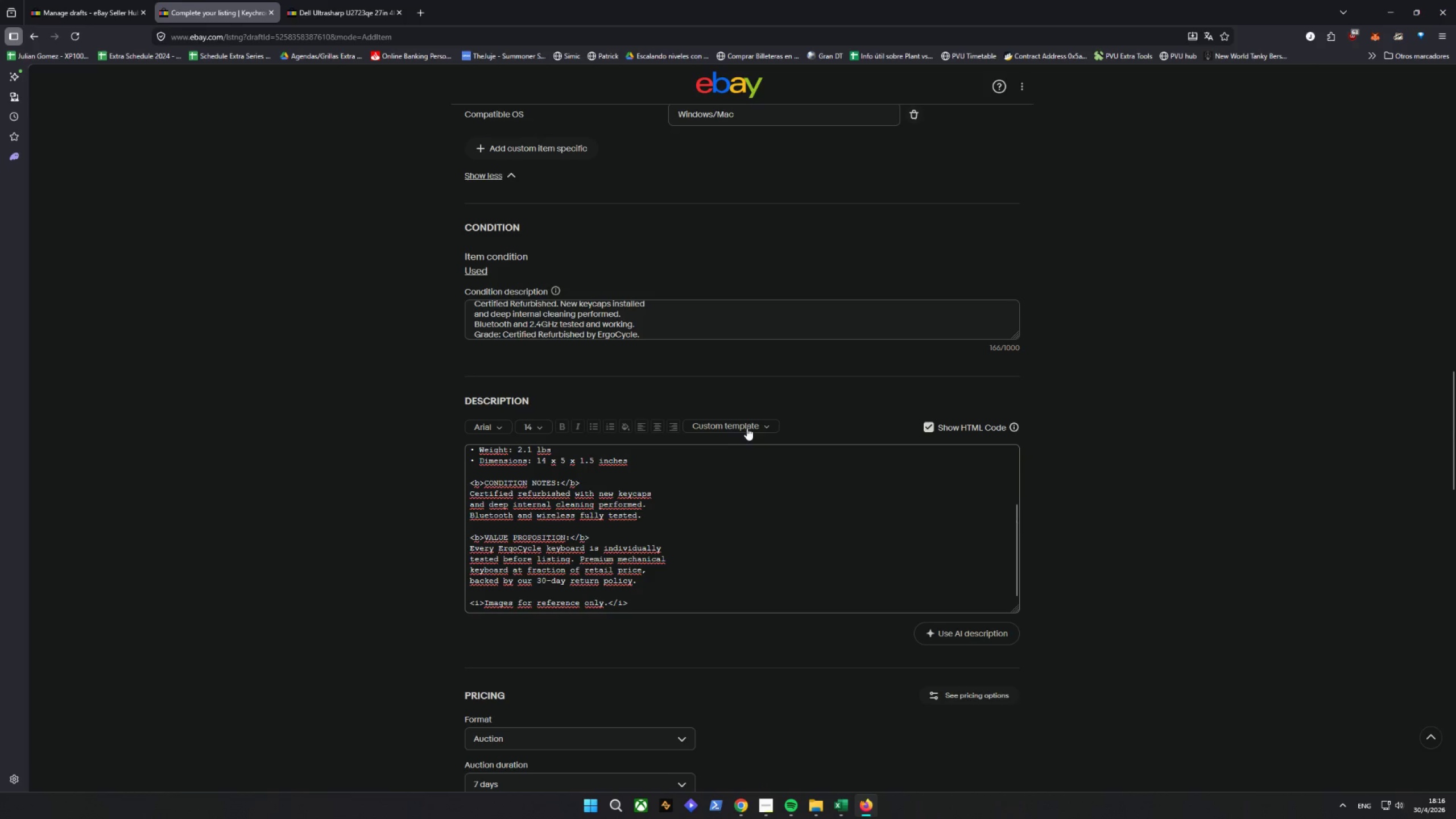 
left_click([752, 423])
 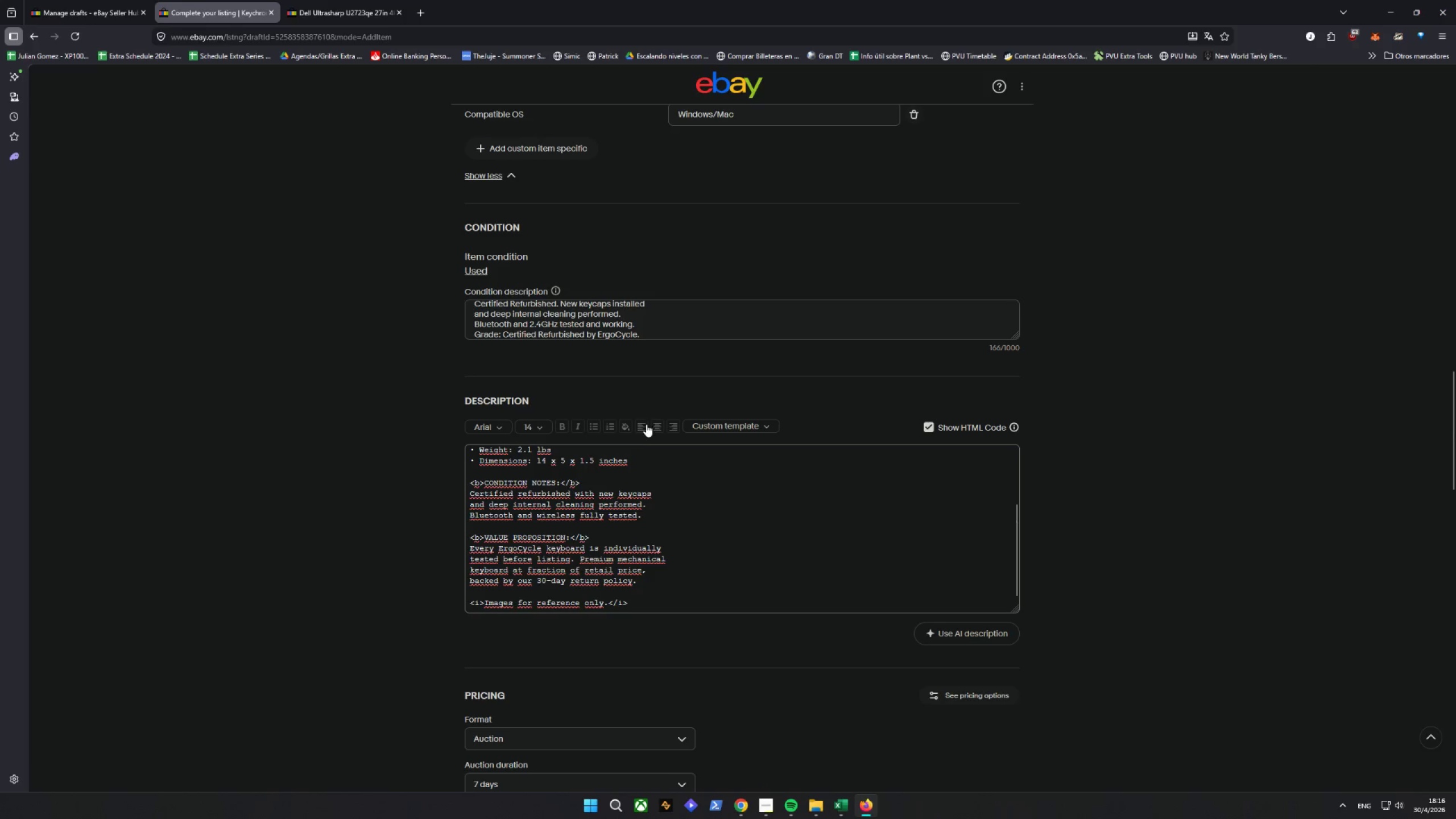 
left_click([646, 424])
 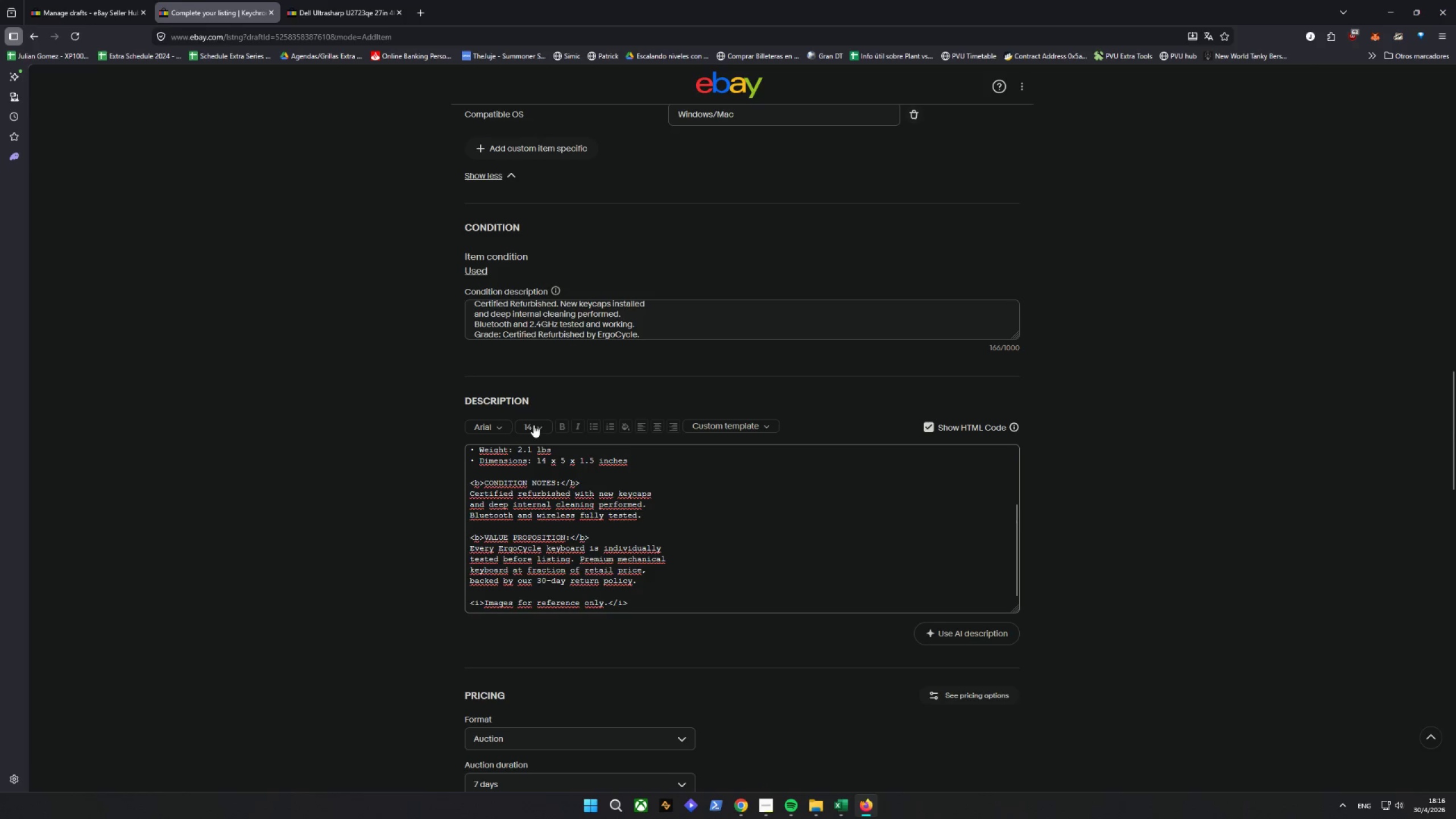 
left_click([533, 425])
 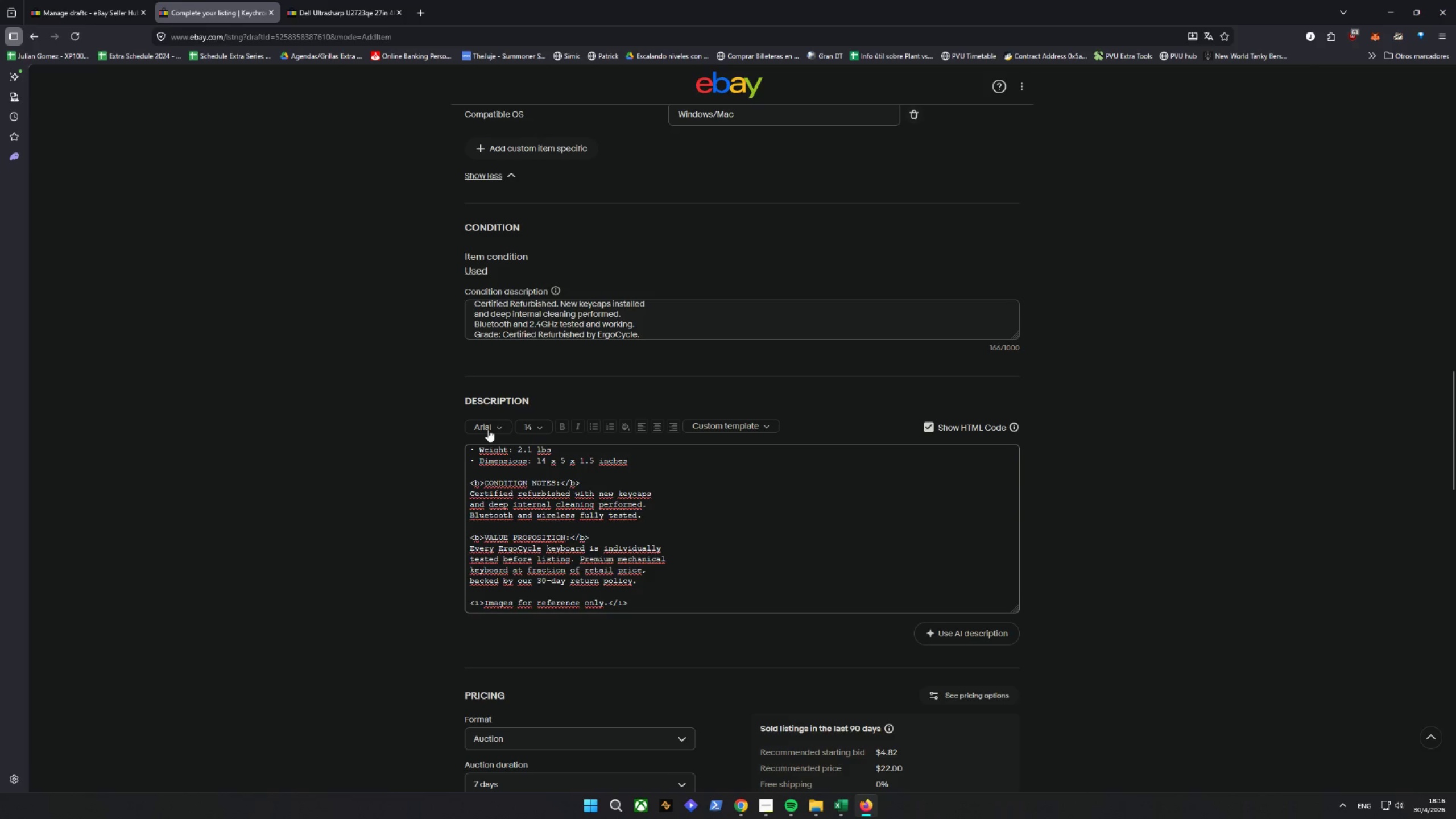 
double_click([488, 429])
 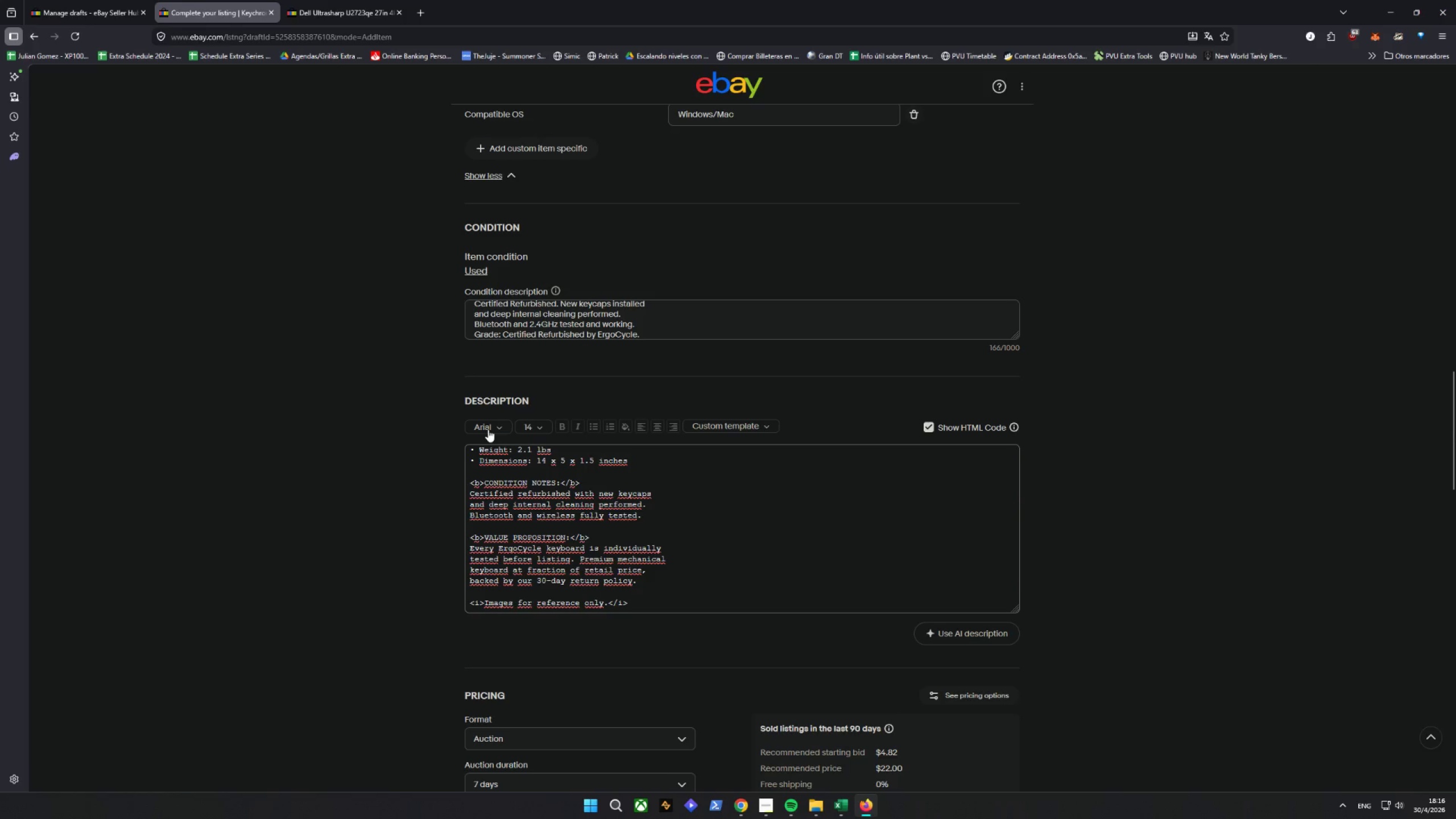 
left_click([488, 429])
 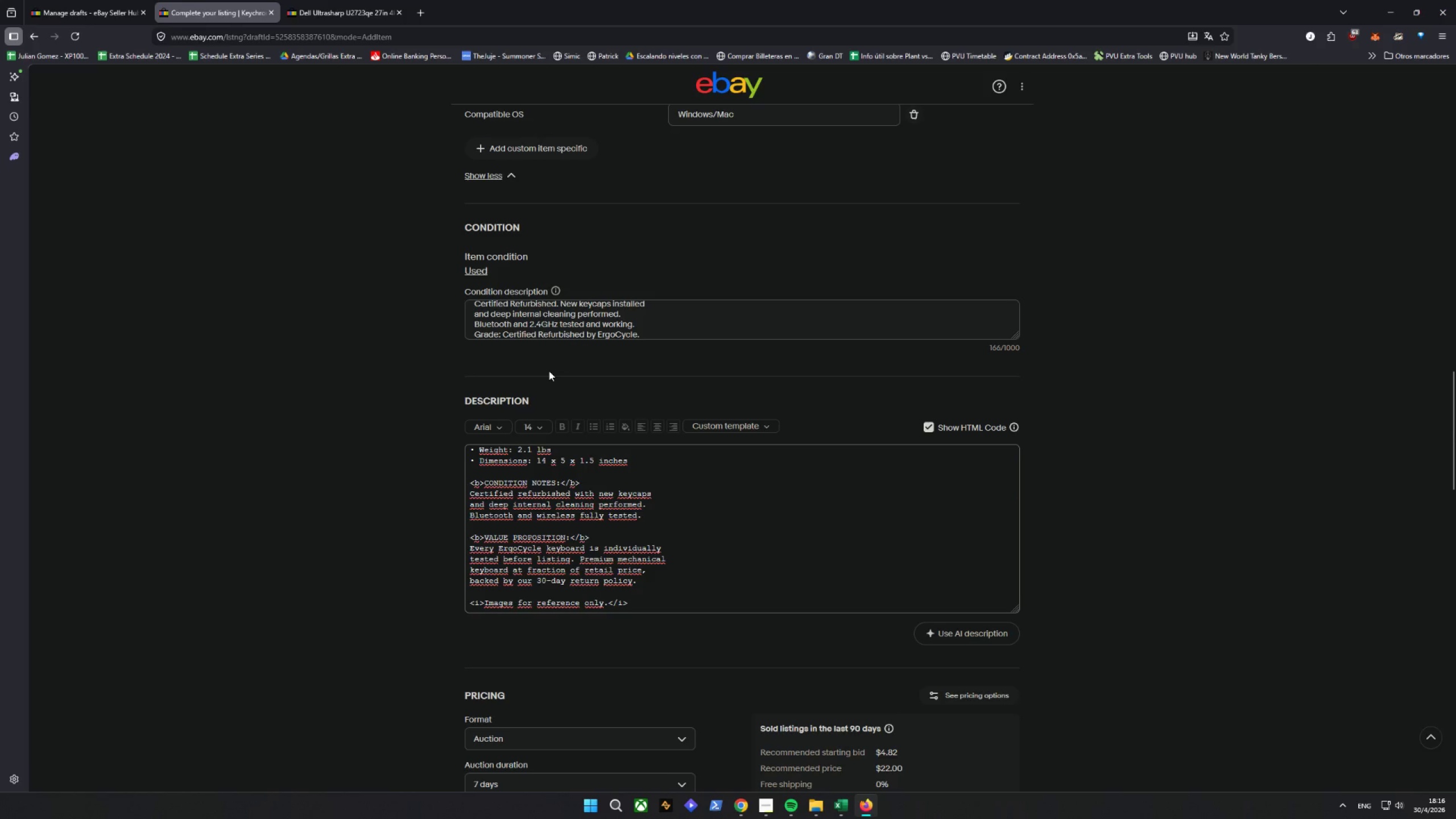 
key(Alt+AltLeft)
 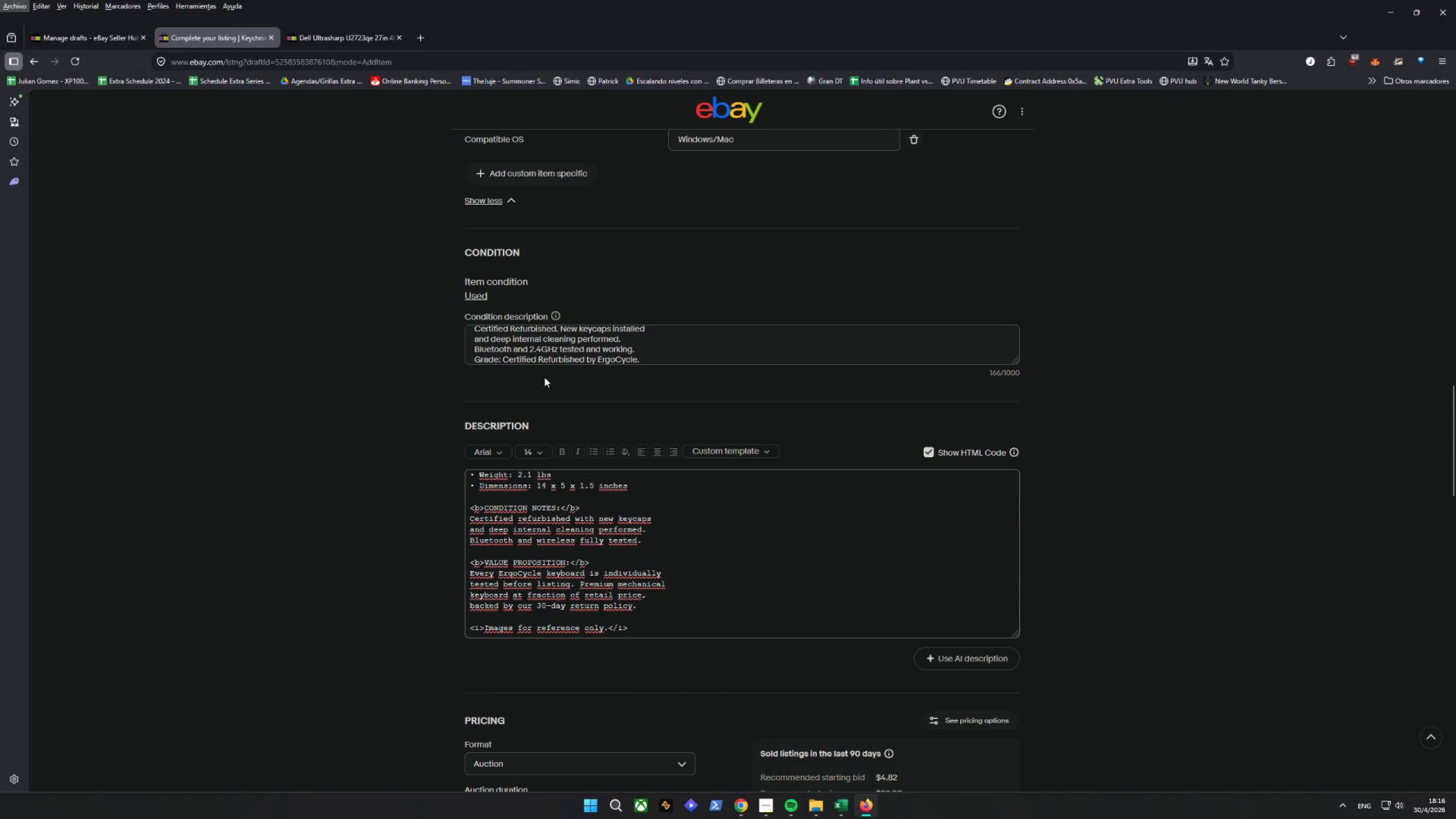 
key(Alt+AltLeft)
 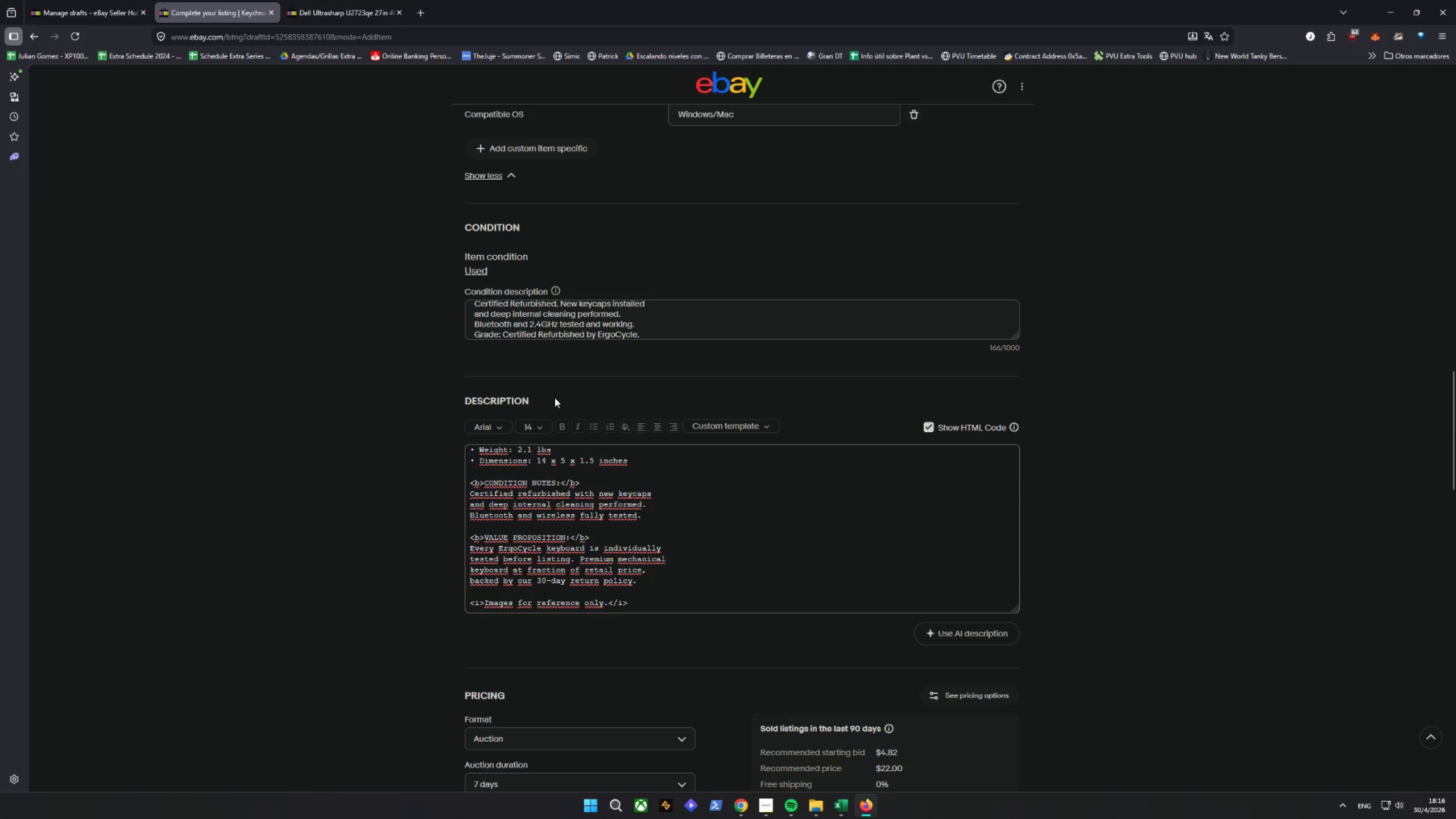 
left_click([555, 398])
 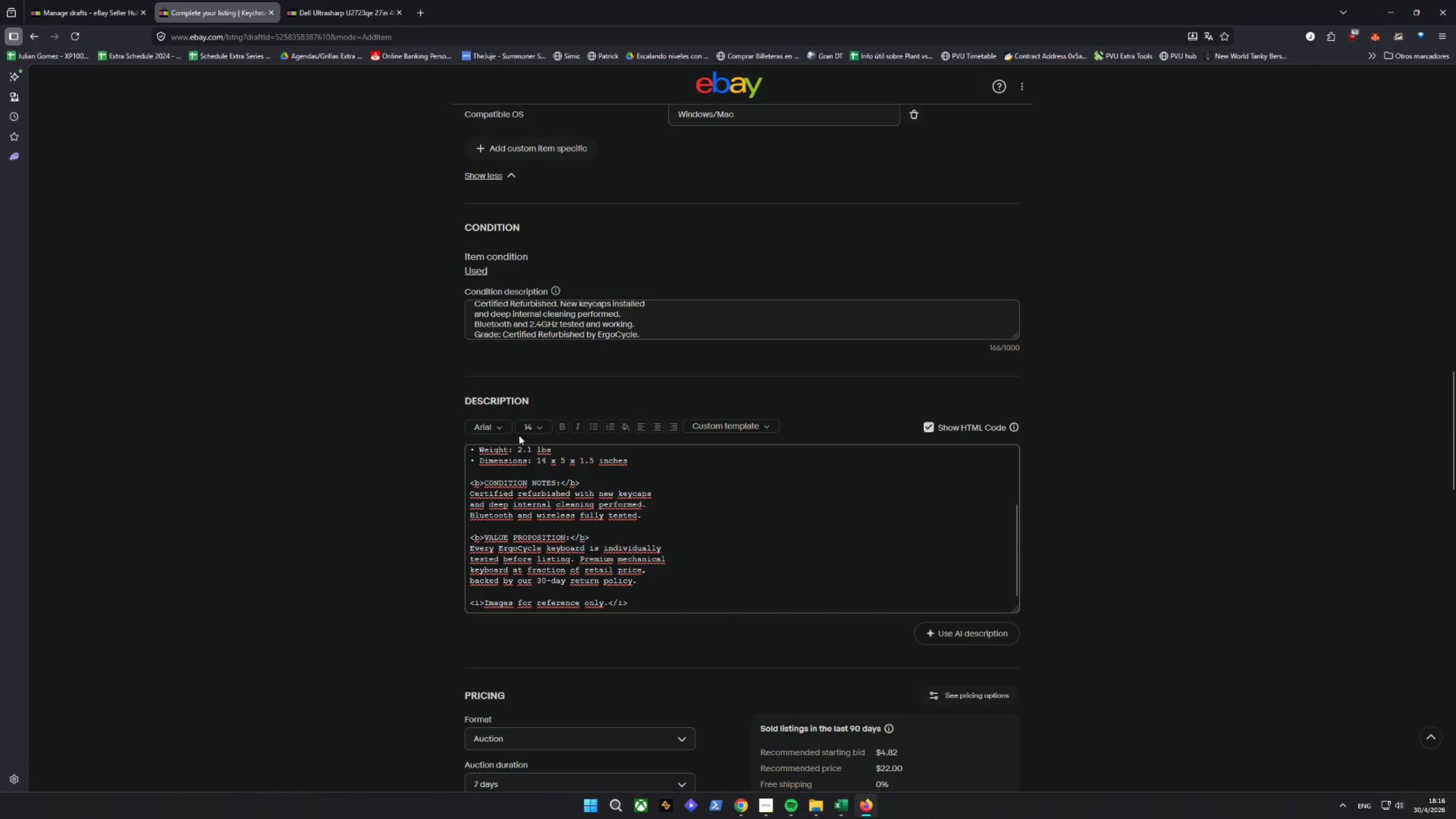 
left_click([536, 426])
 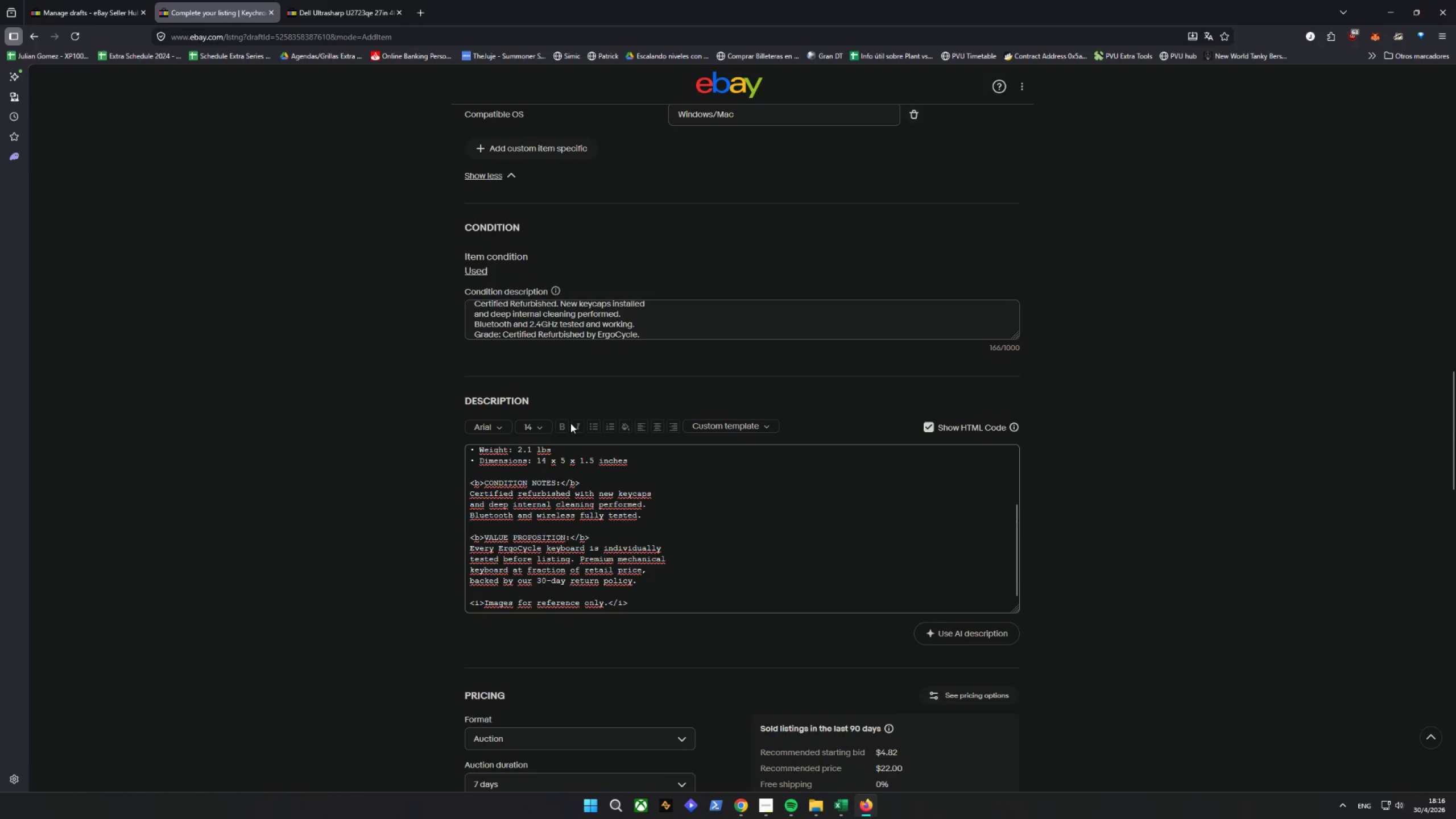 
key(Alt+AltLeft)
 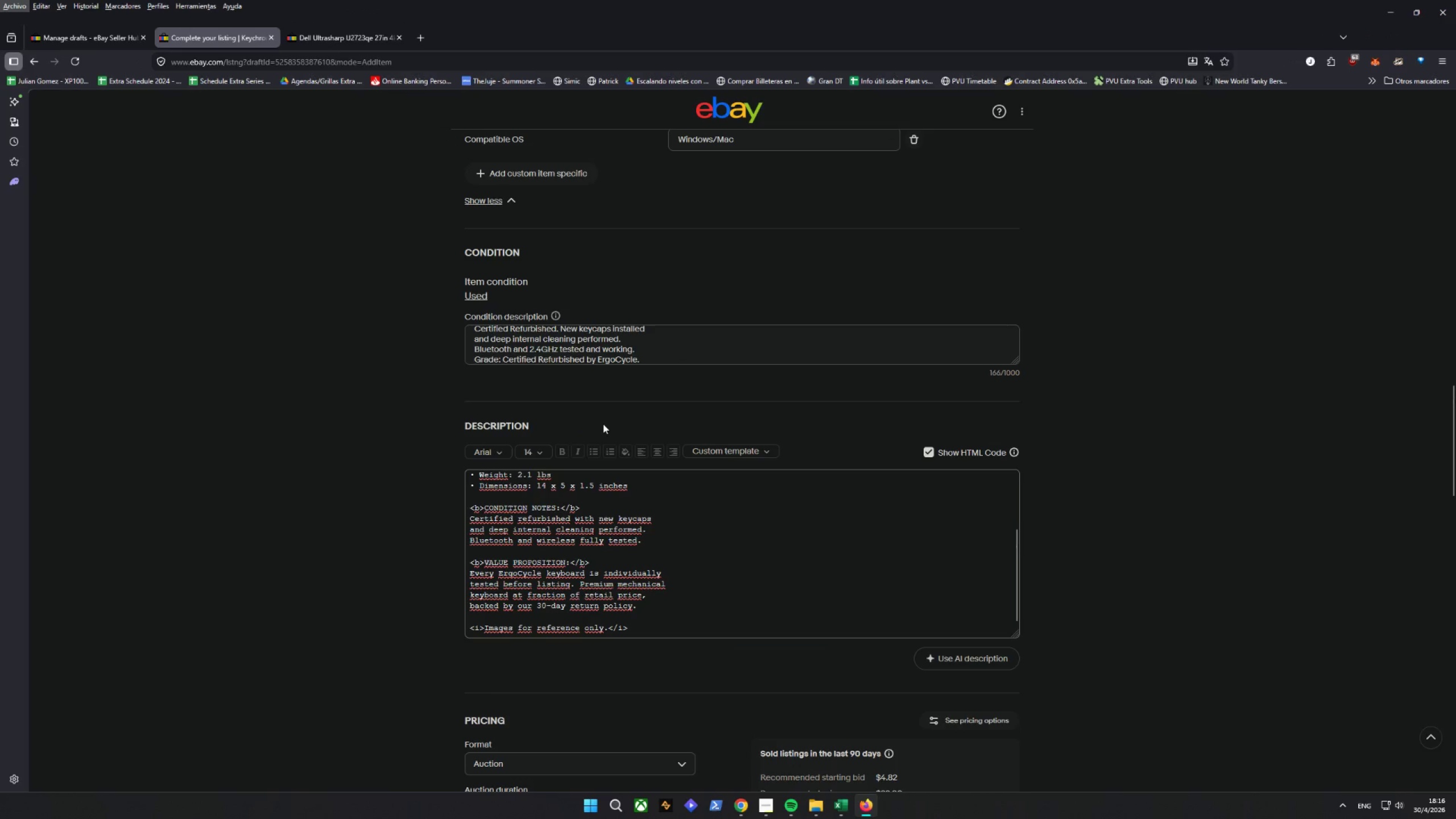 
key(Alt+AltLeft)
 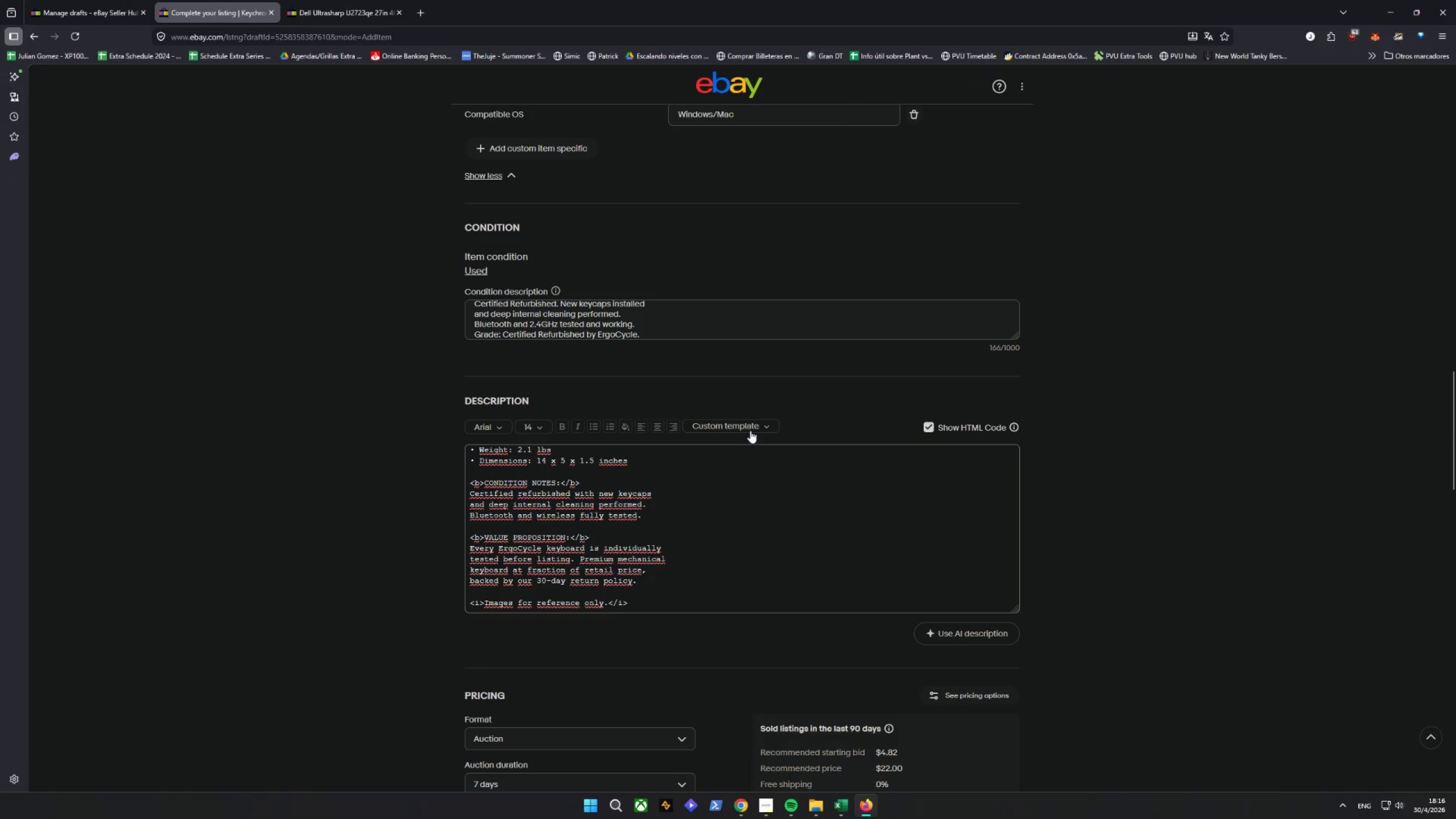 
left_click([746, 427])
 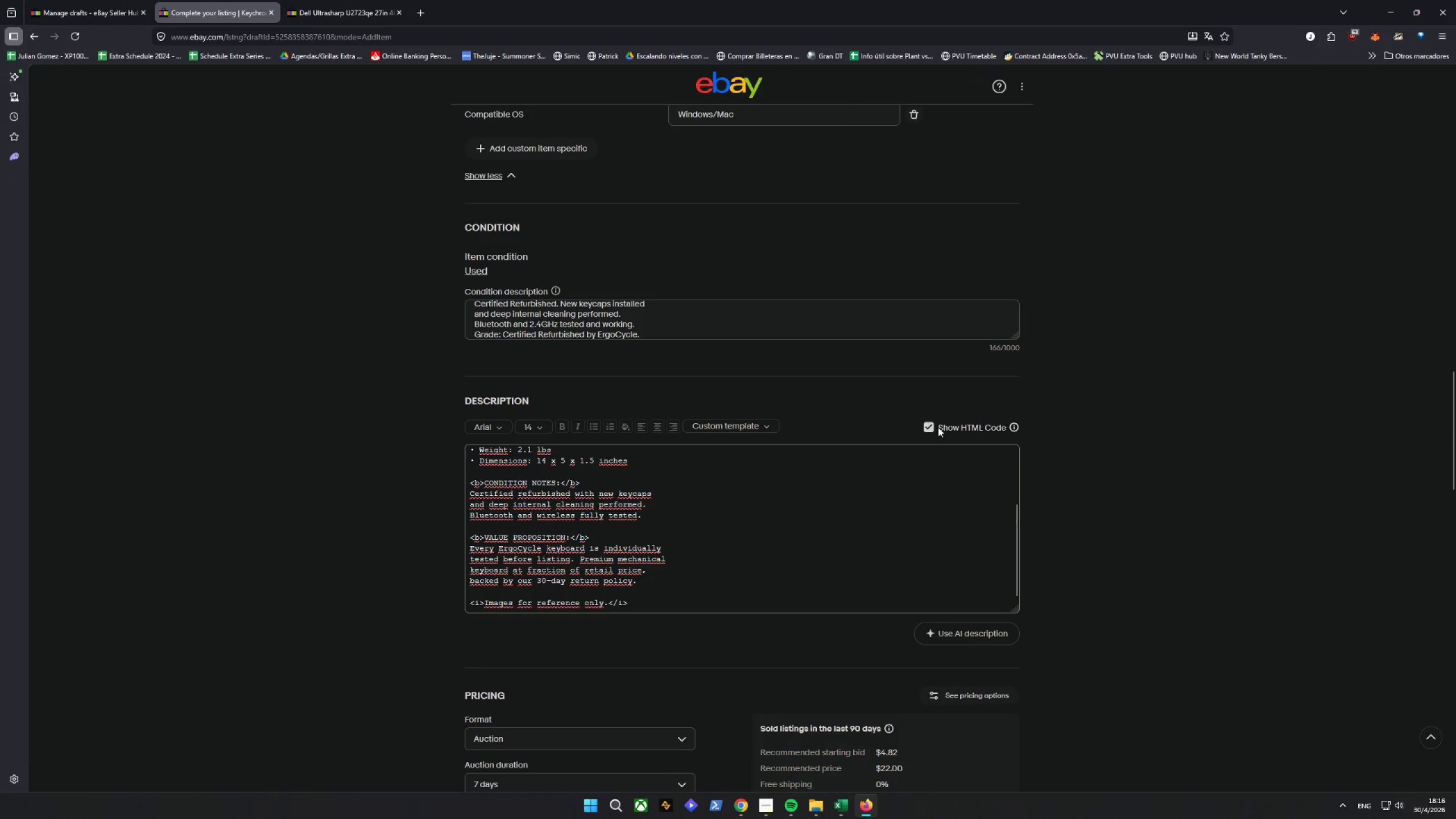 
left_click_drag(start_coordinate=[934, 427], to_coordinate=[930, 427])
 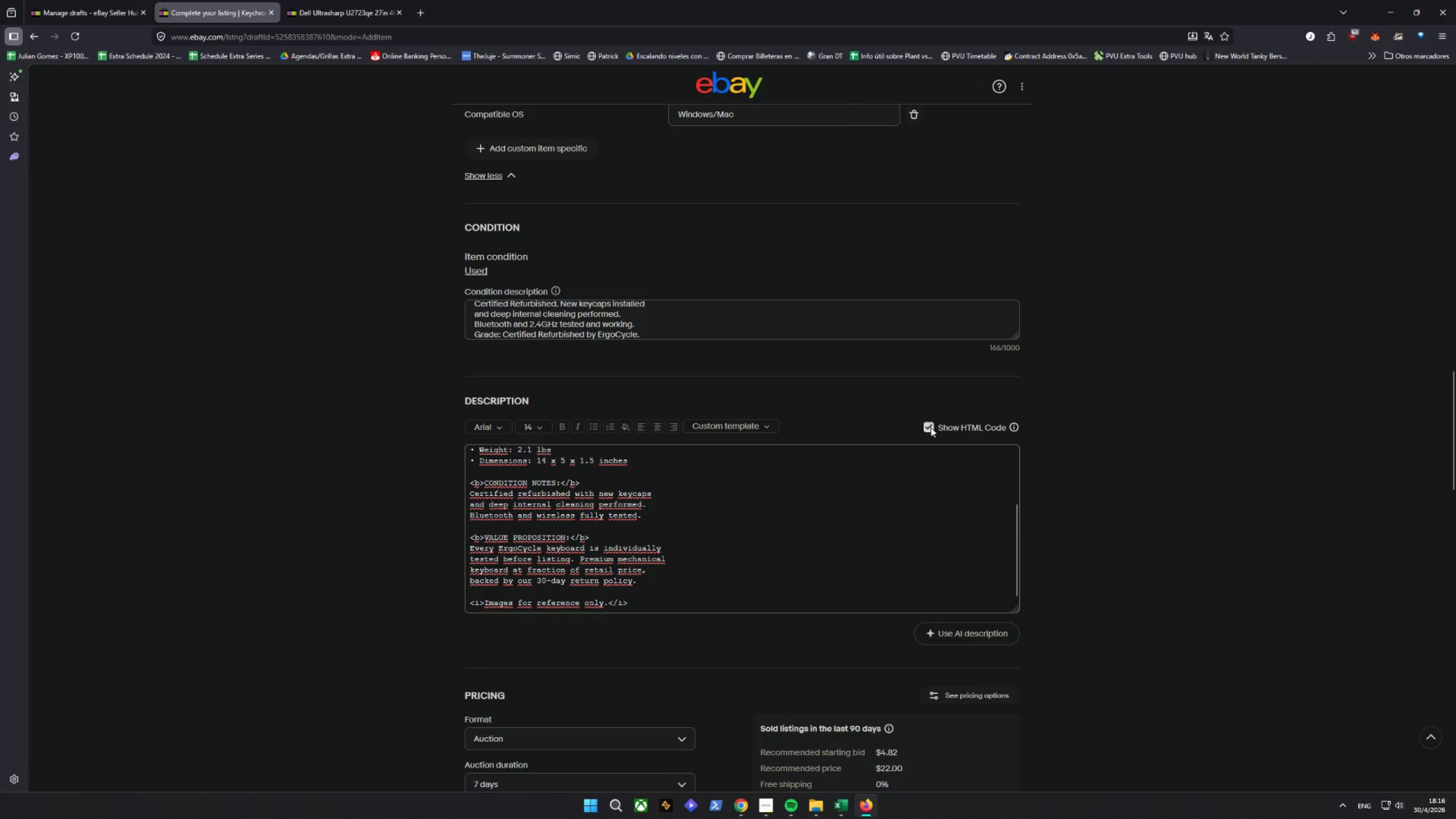 
double_click([930, 427])
 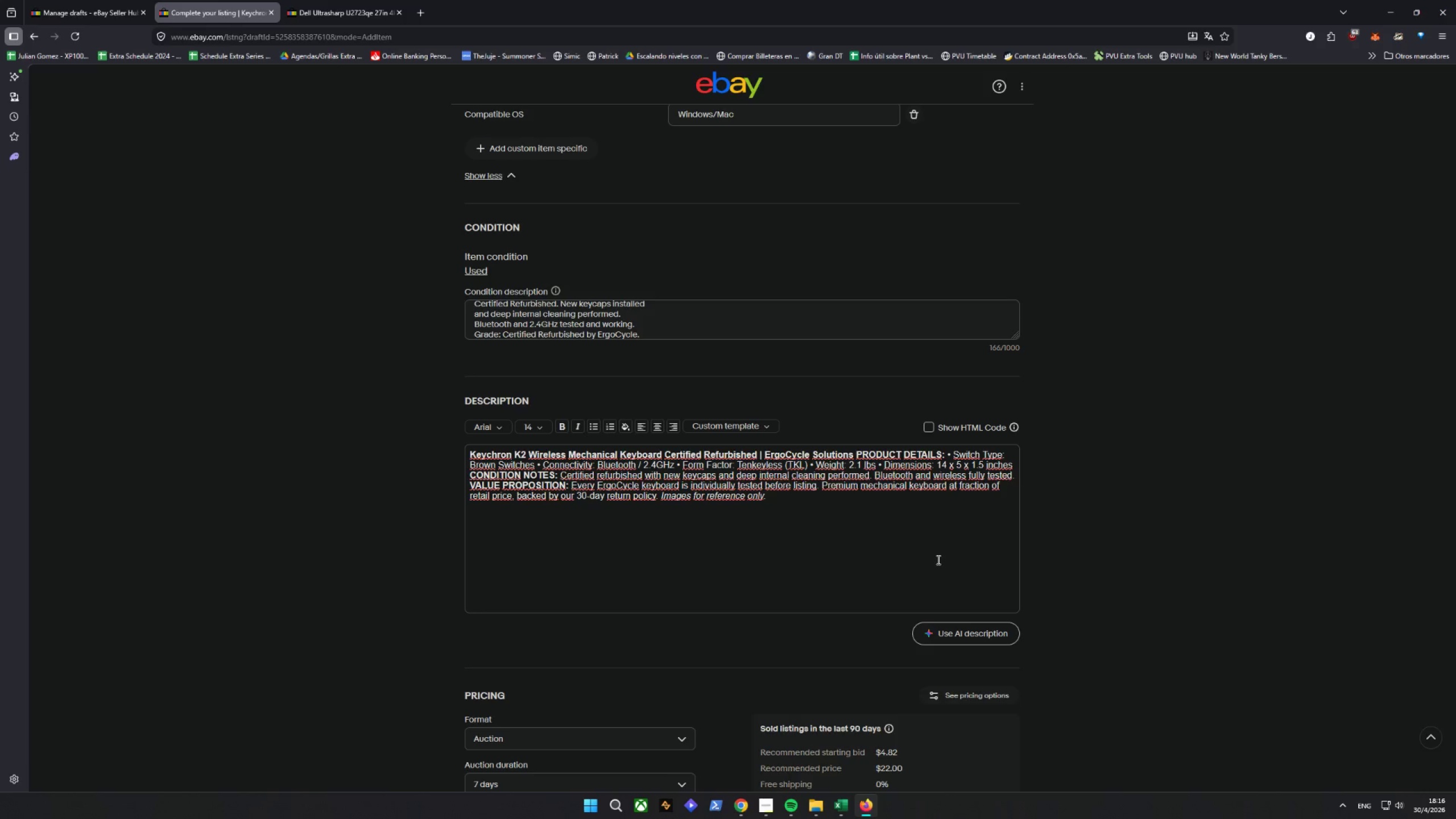 
wait(7.17)
 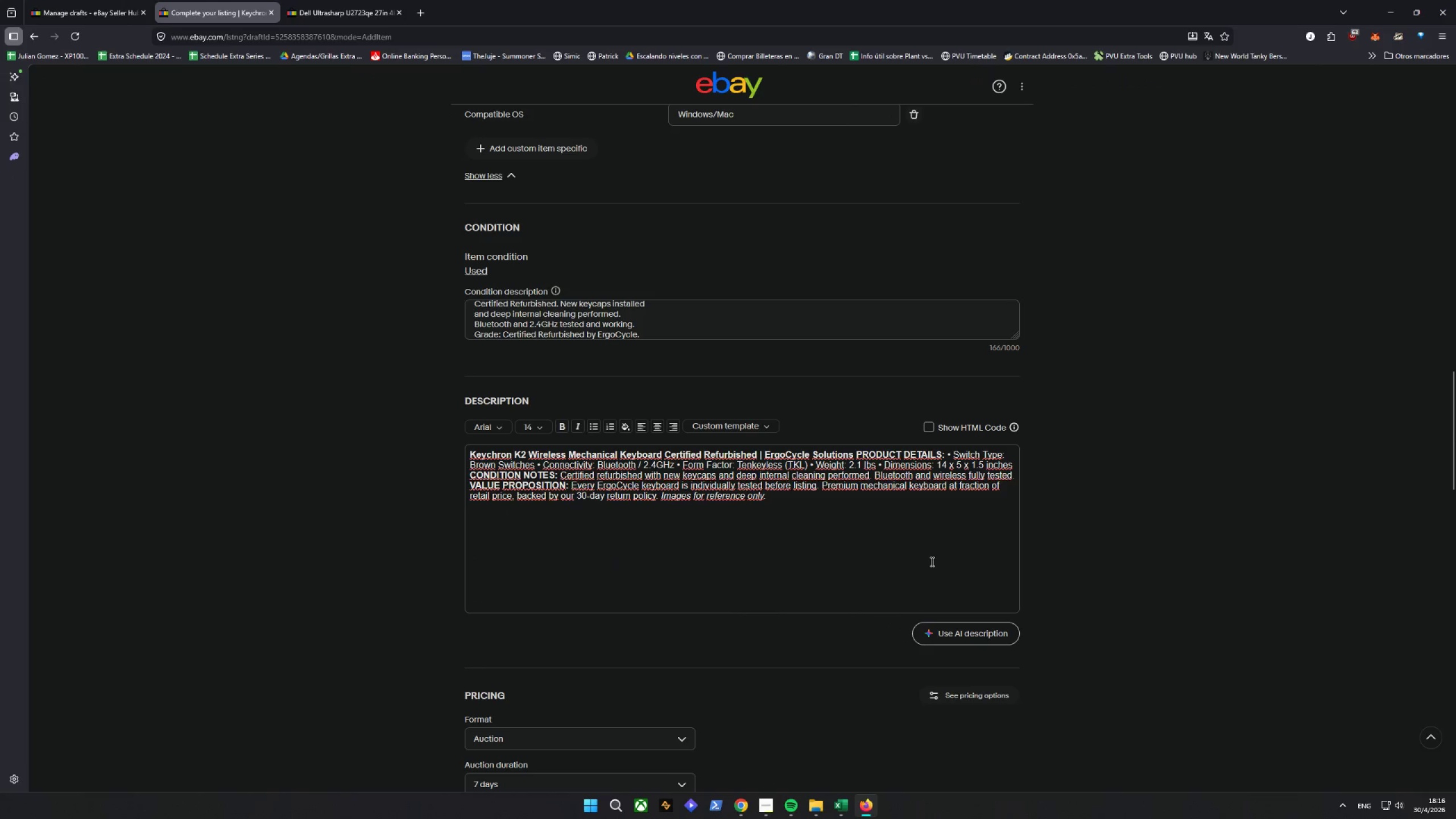 
scroll: coordinate [833, 540], scroll_direction: up, amount: 3.0
 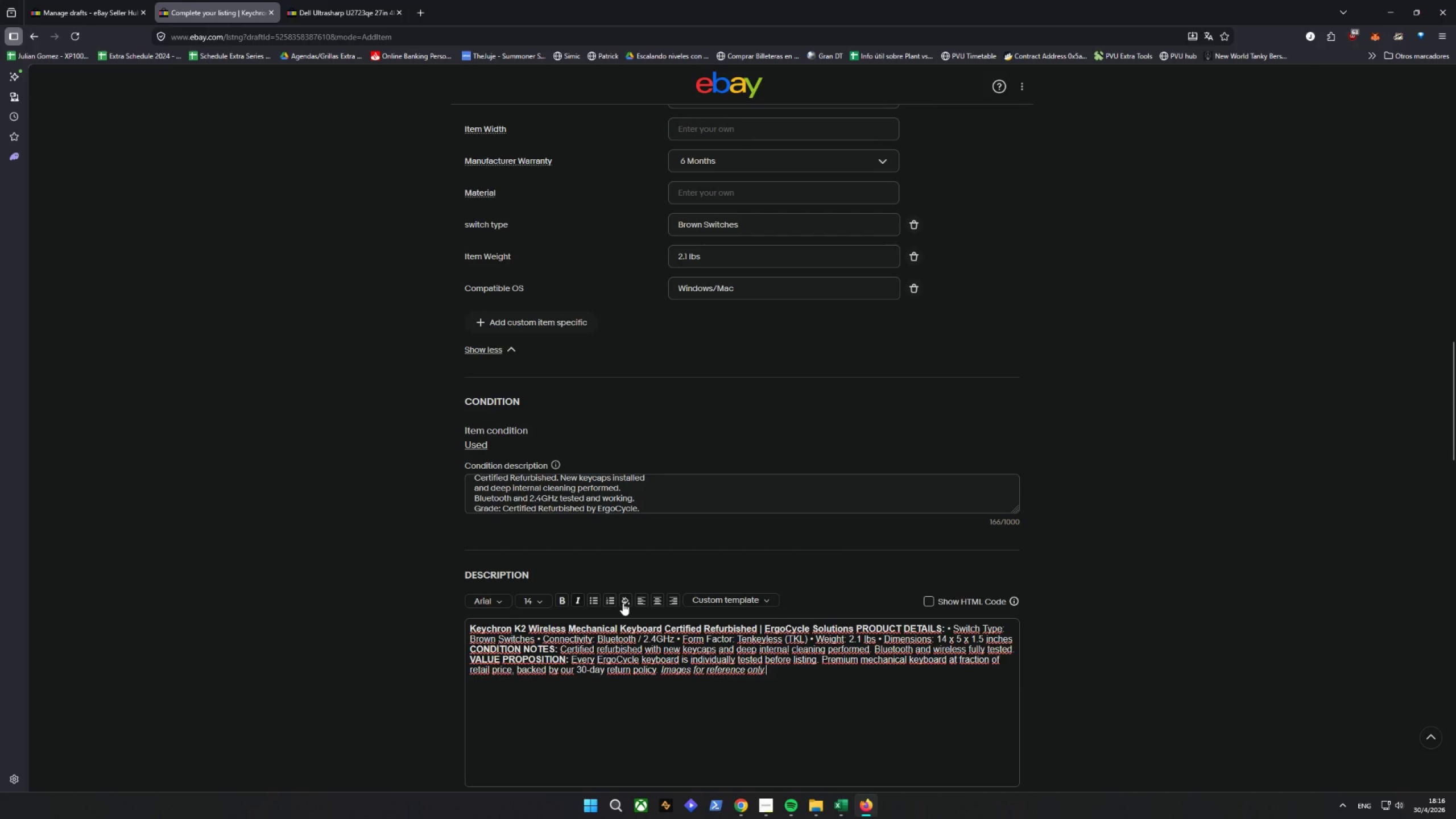 
left_click([741, 602])
 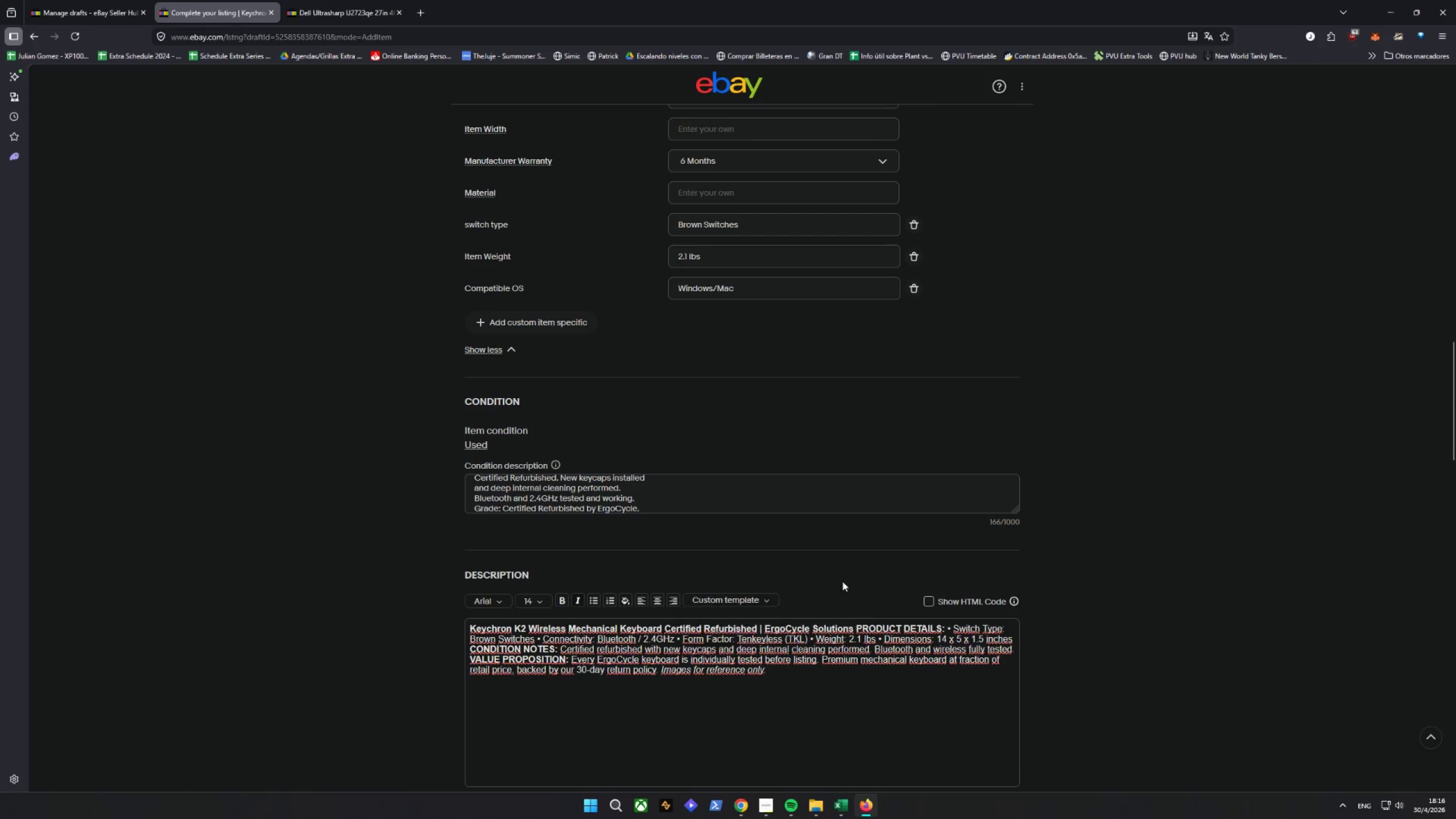 
double_click([929, 600])
 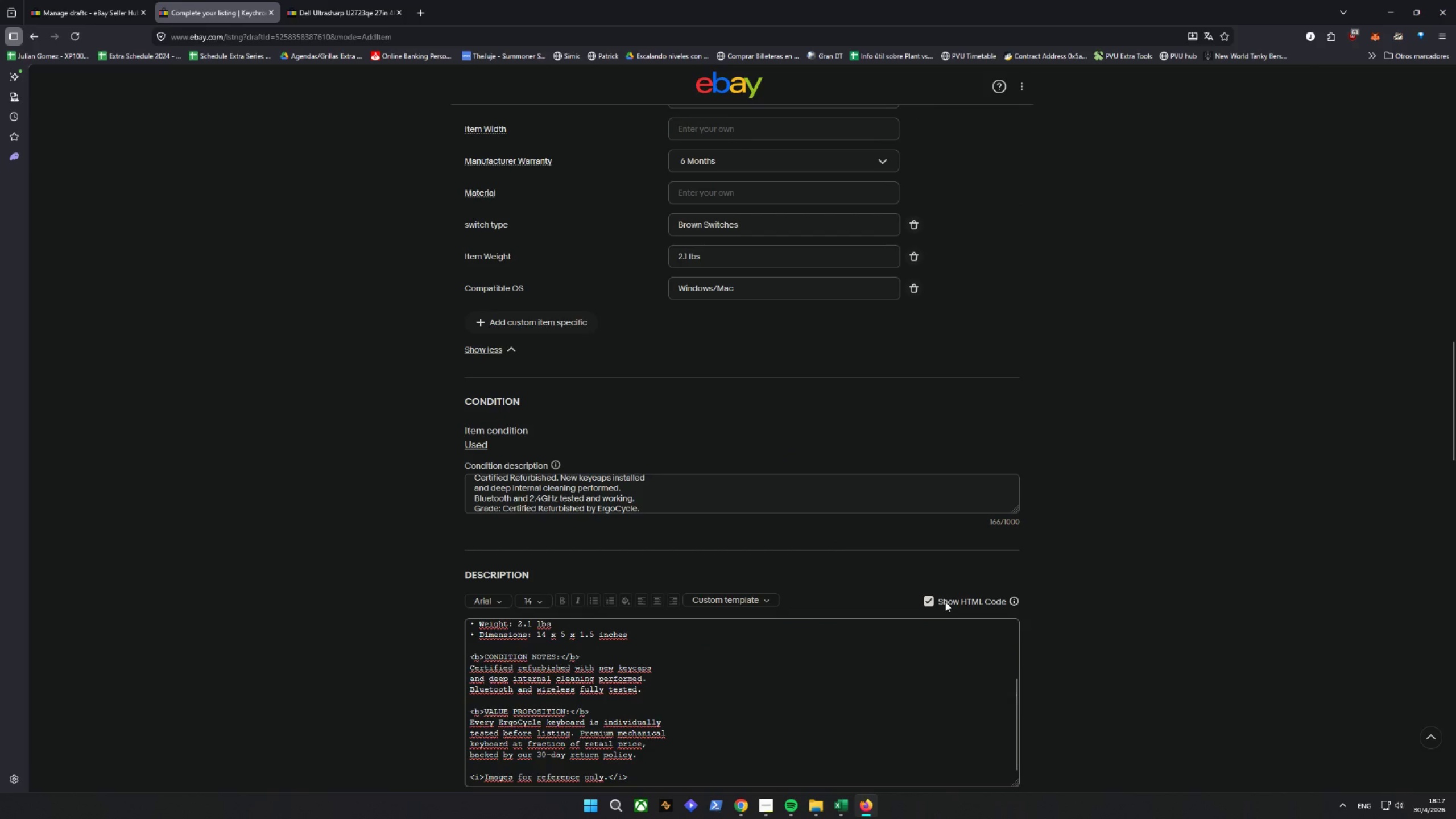 
scroll: coordinate [771, 569], scroll_direction: down, amount: 5.0
 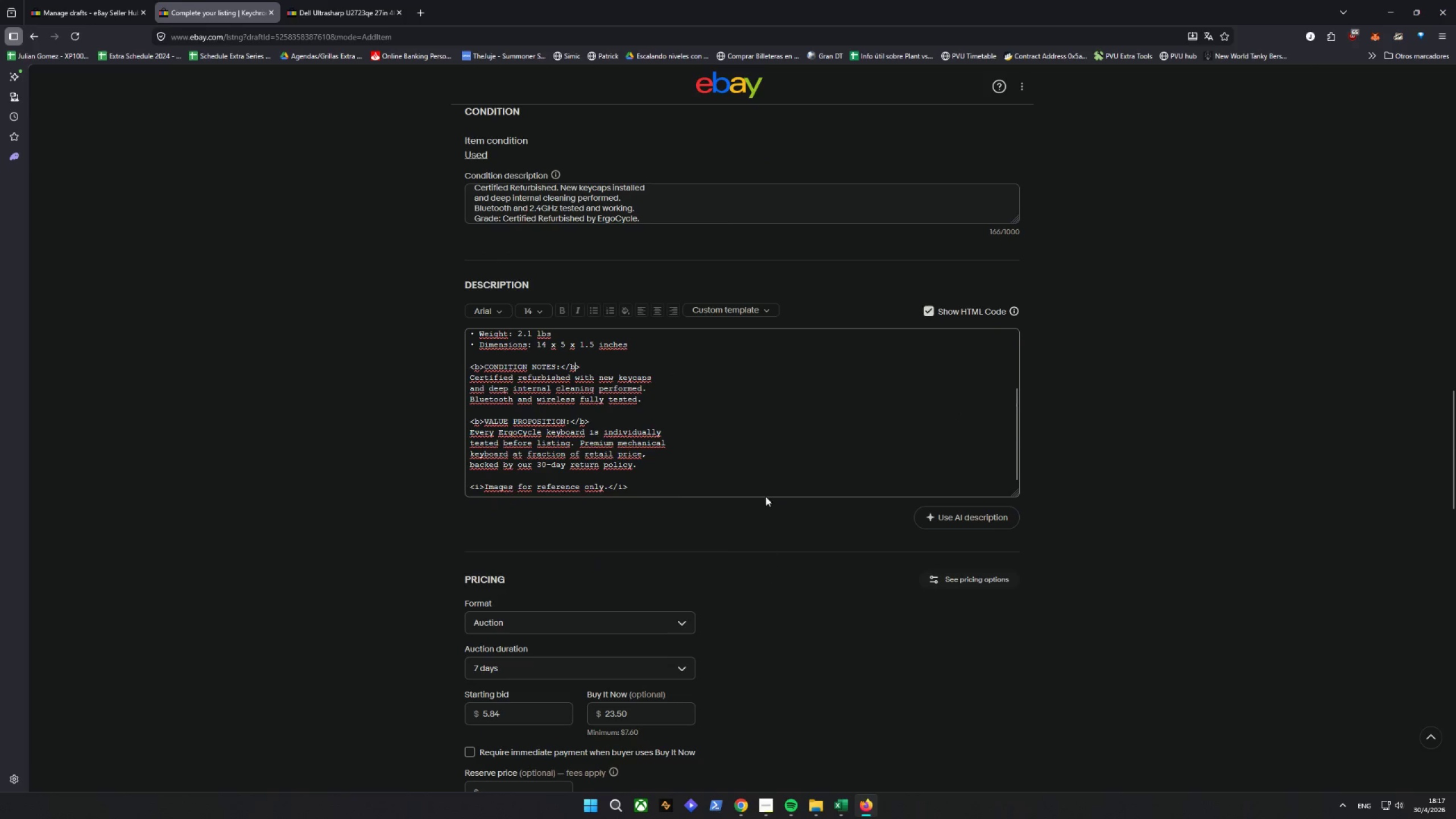 
scroll: coordinate [758, 466], scroll_direction: up, amount: 5.0
 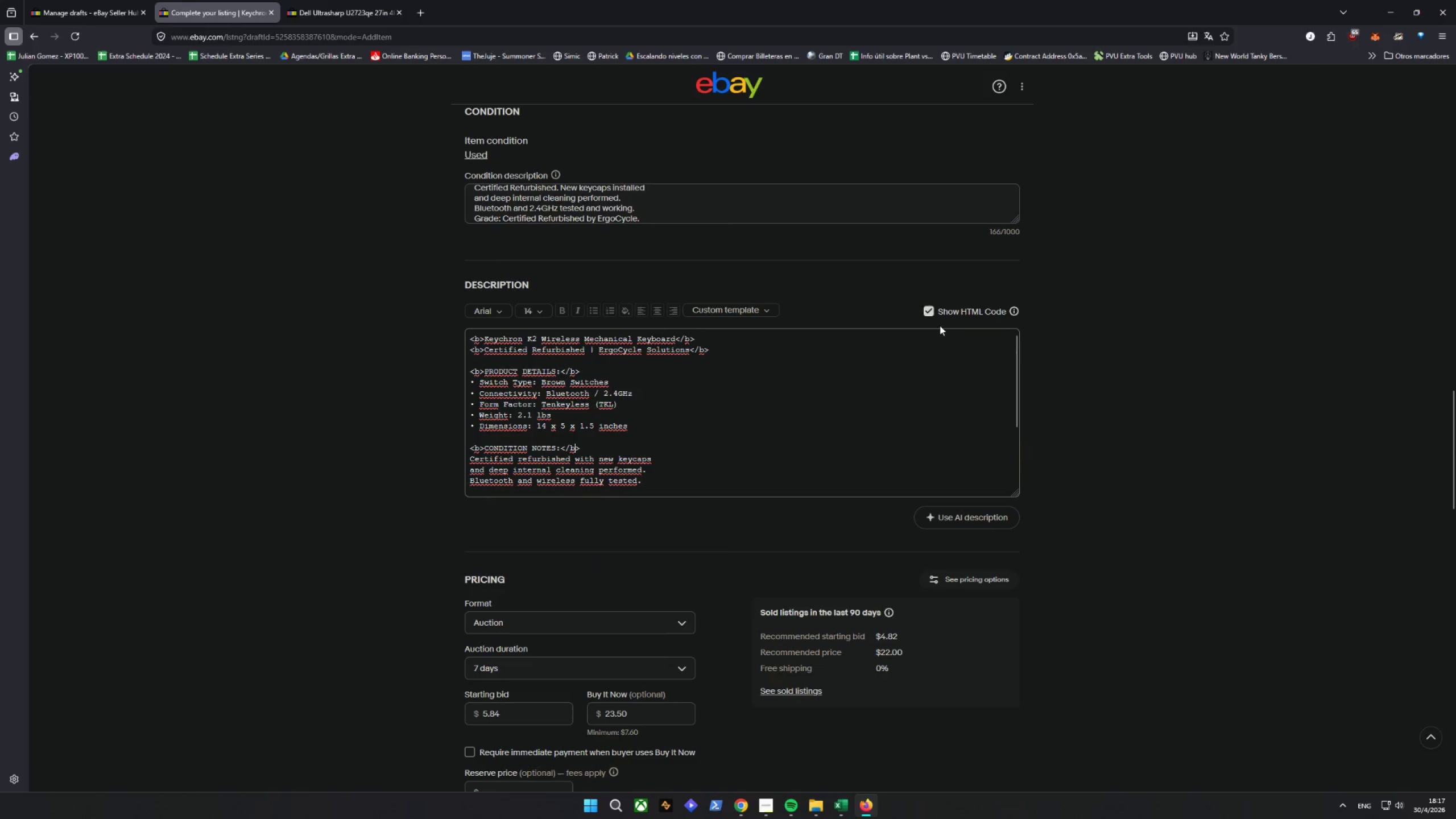 
left_click([929, 311])
 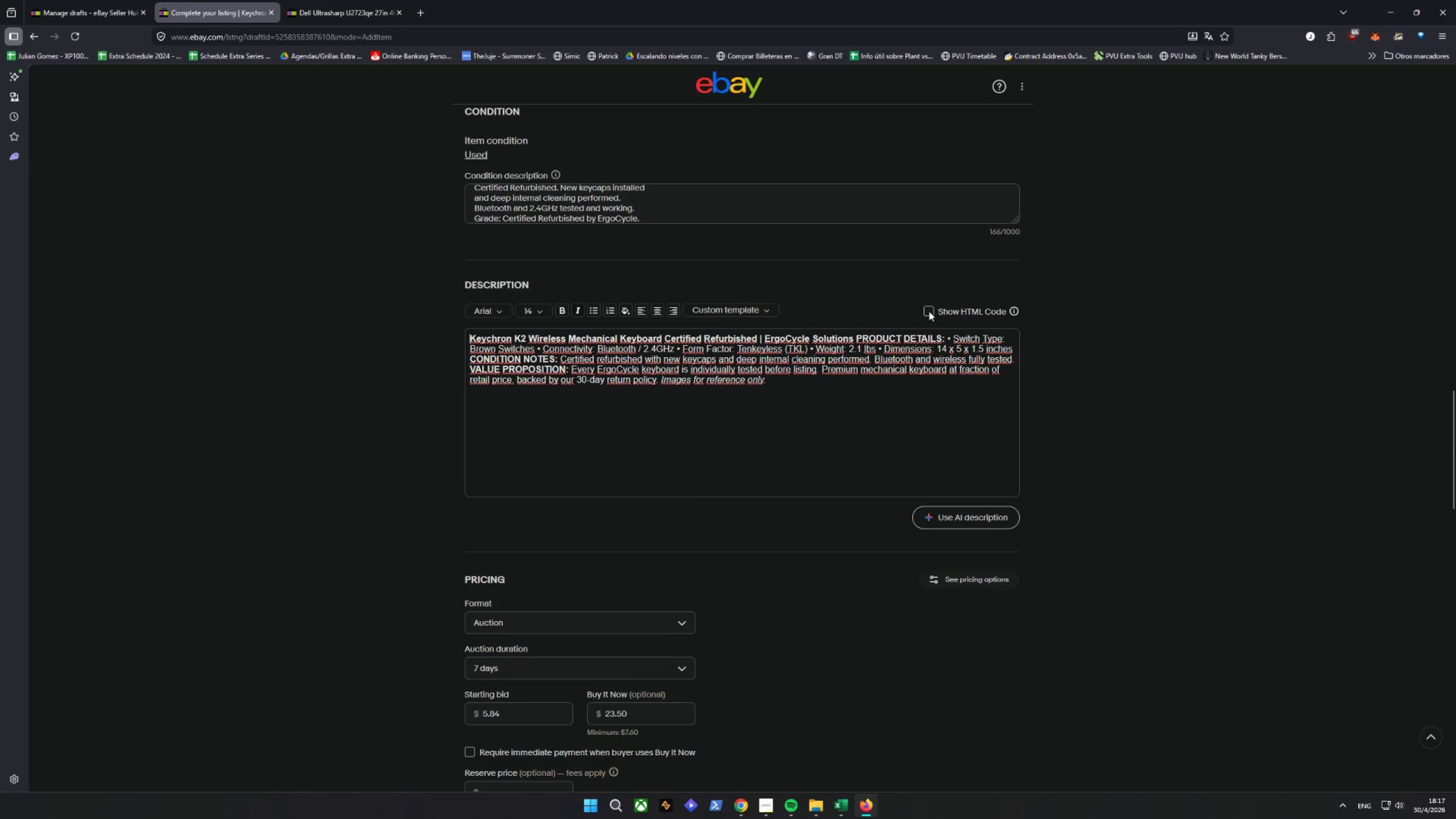 
left_click([929, 311])
 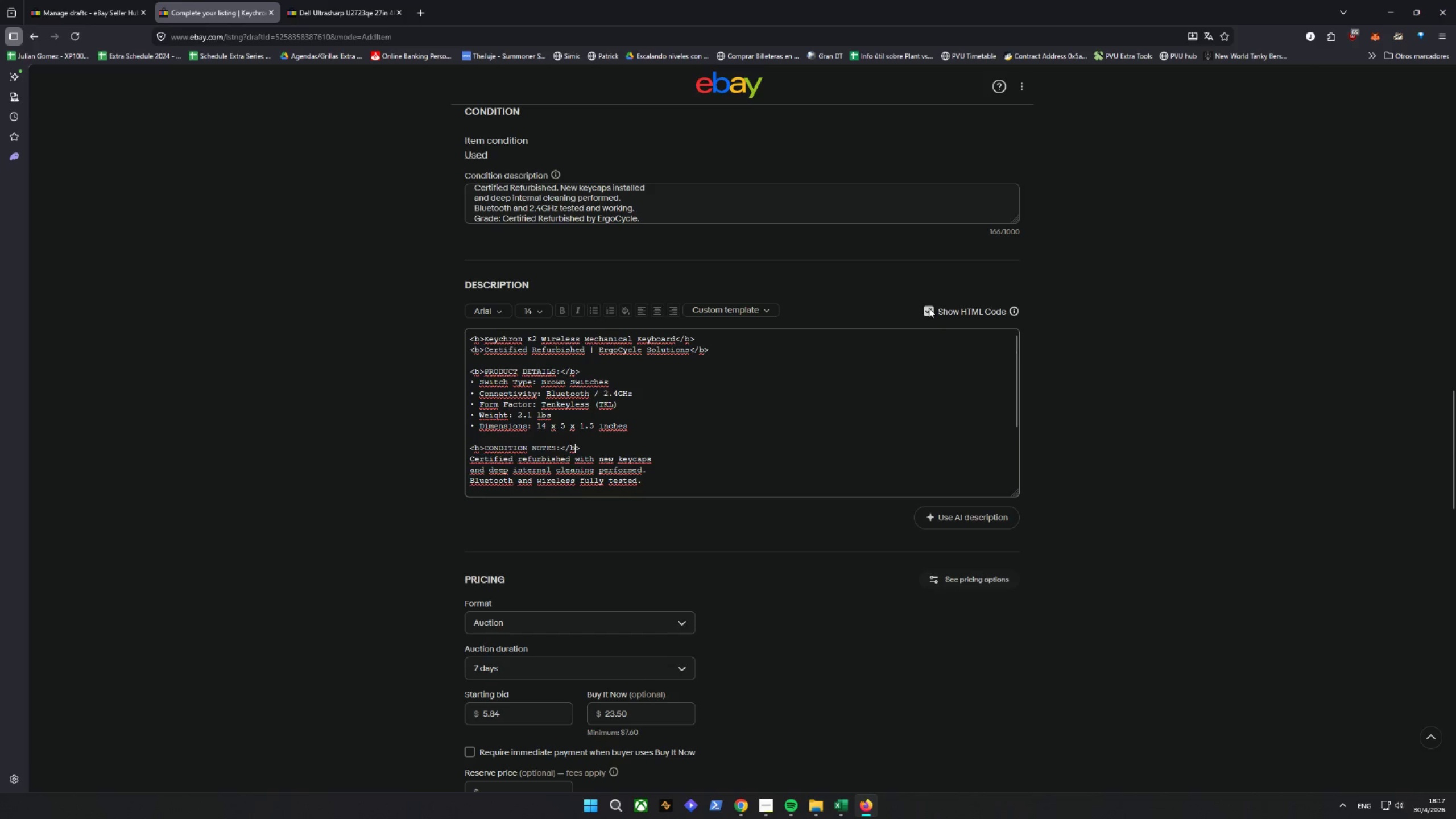 
left_click([929, 308])
 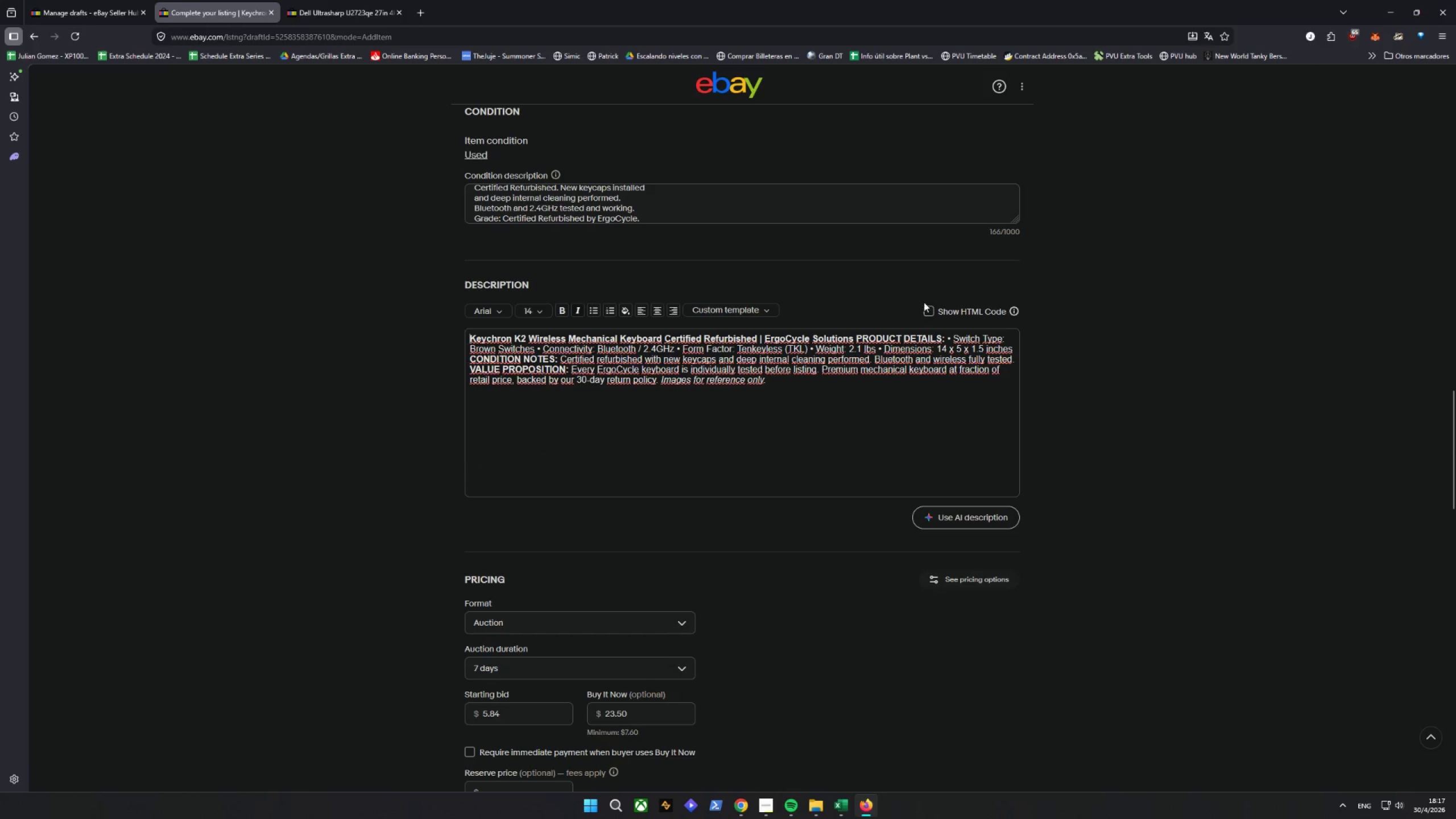 
left_click([925, 311])
 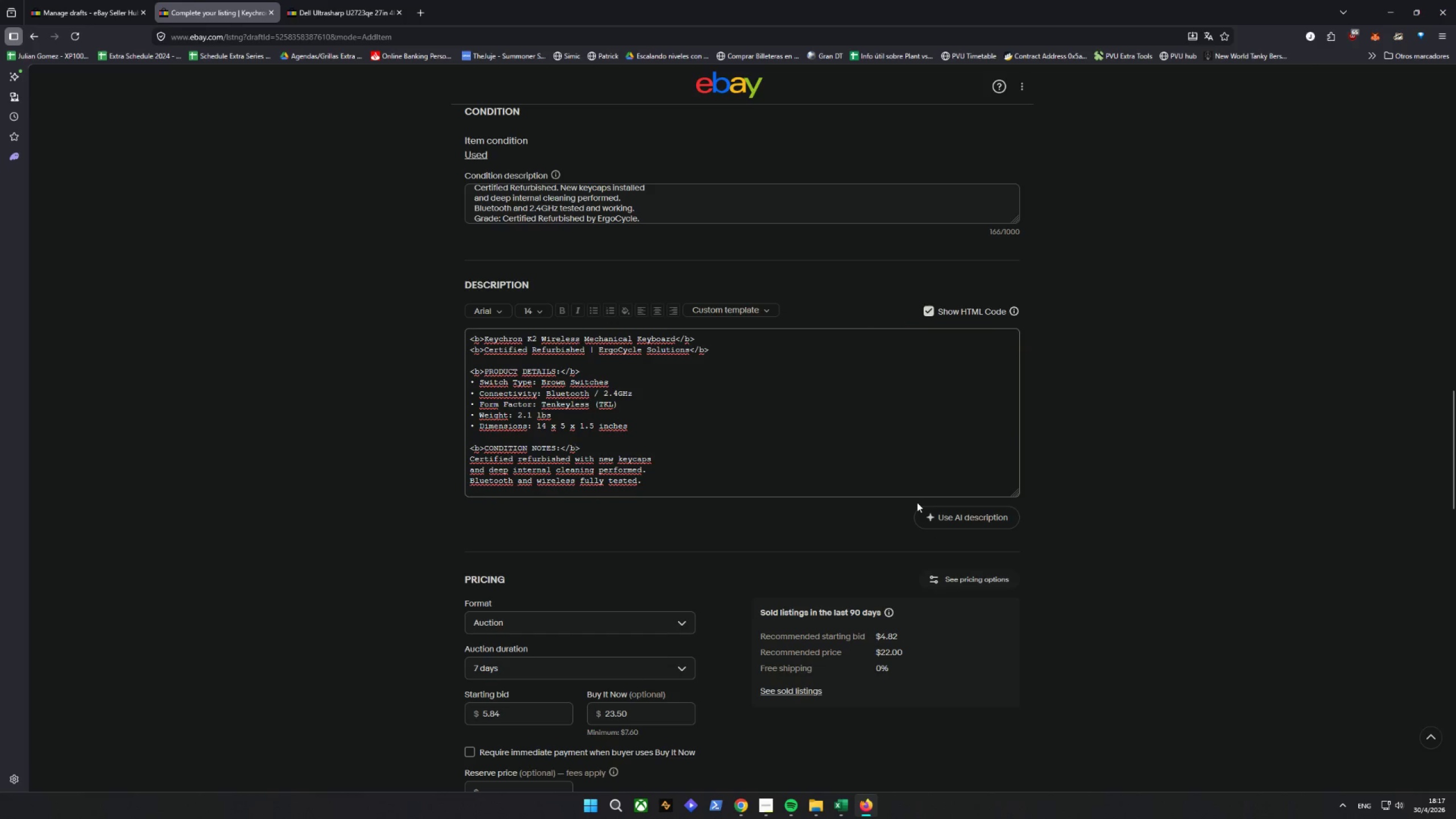 
wait(7.53)
 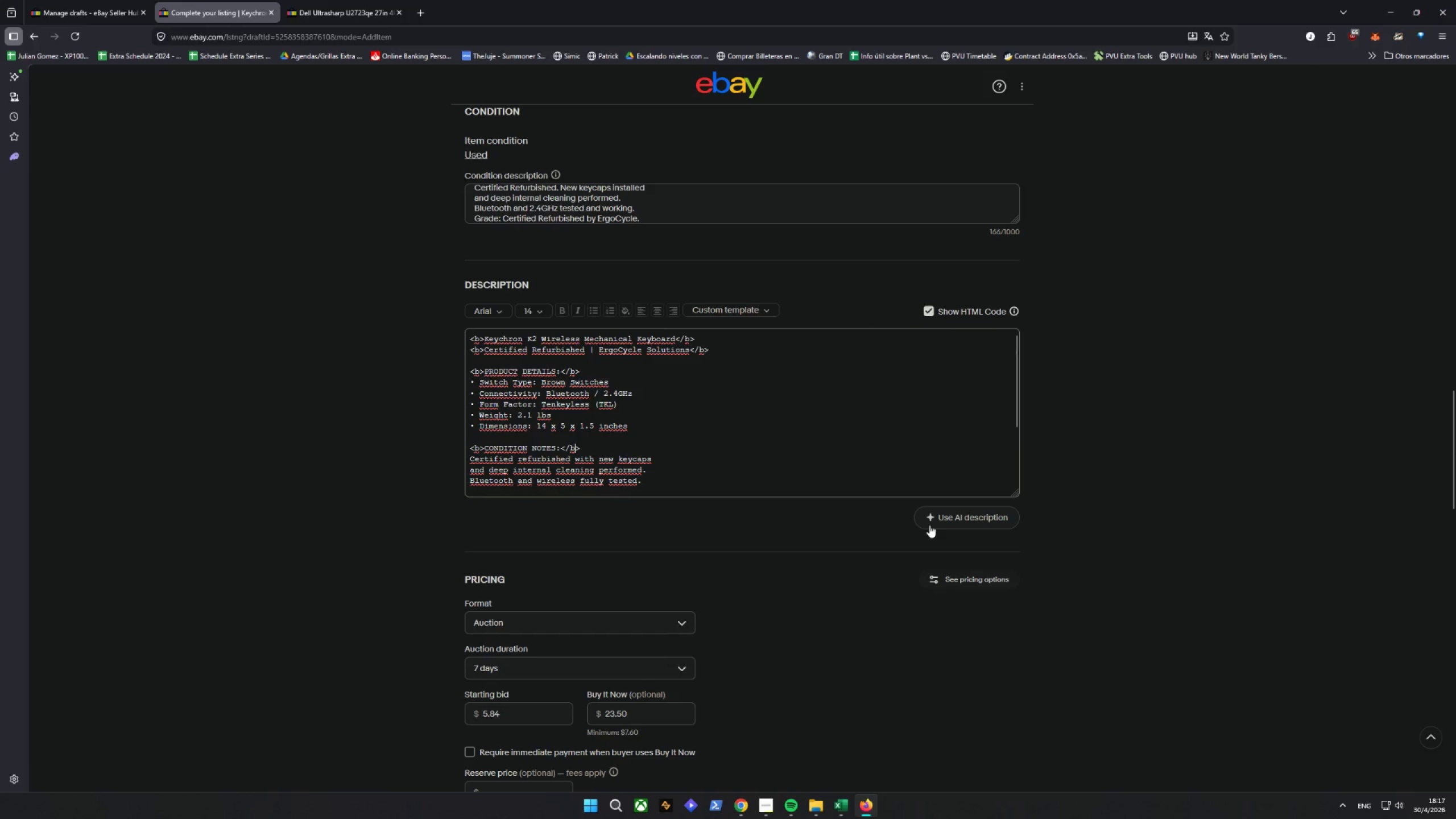 
left_click([1017, 309])
 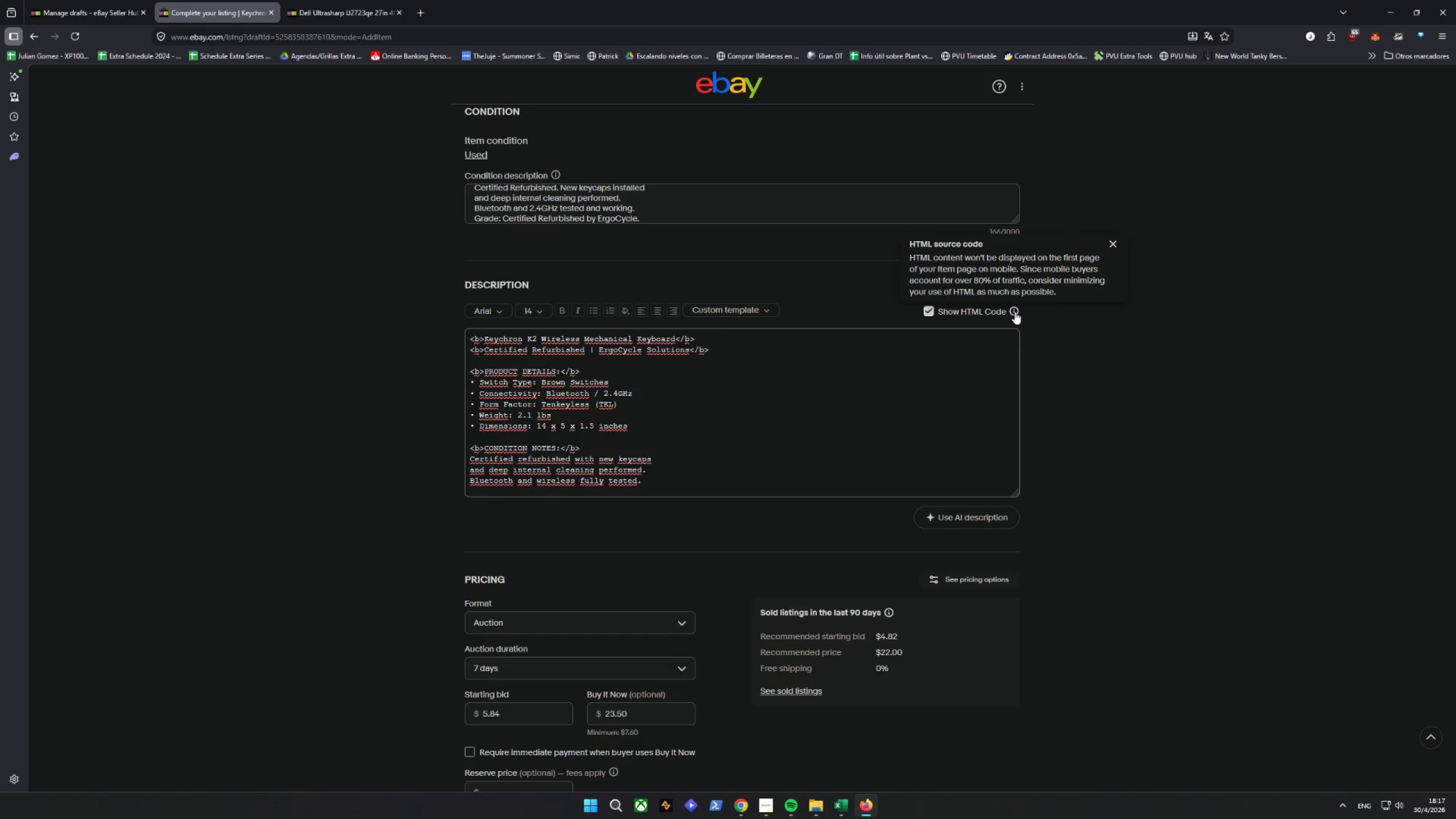 
wait(12.44)
 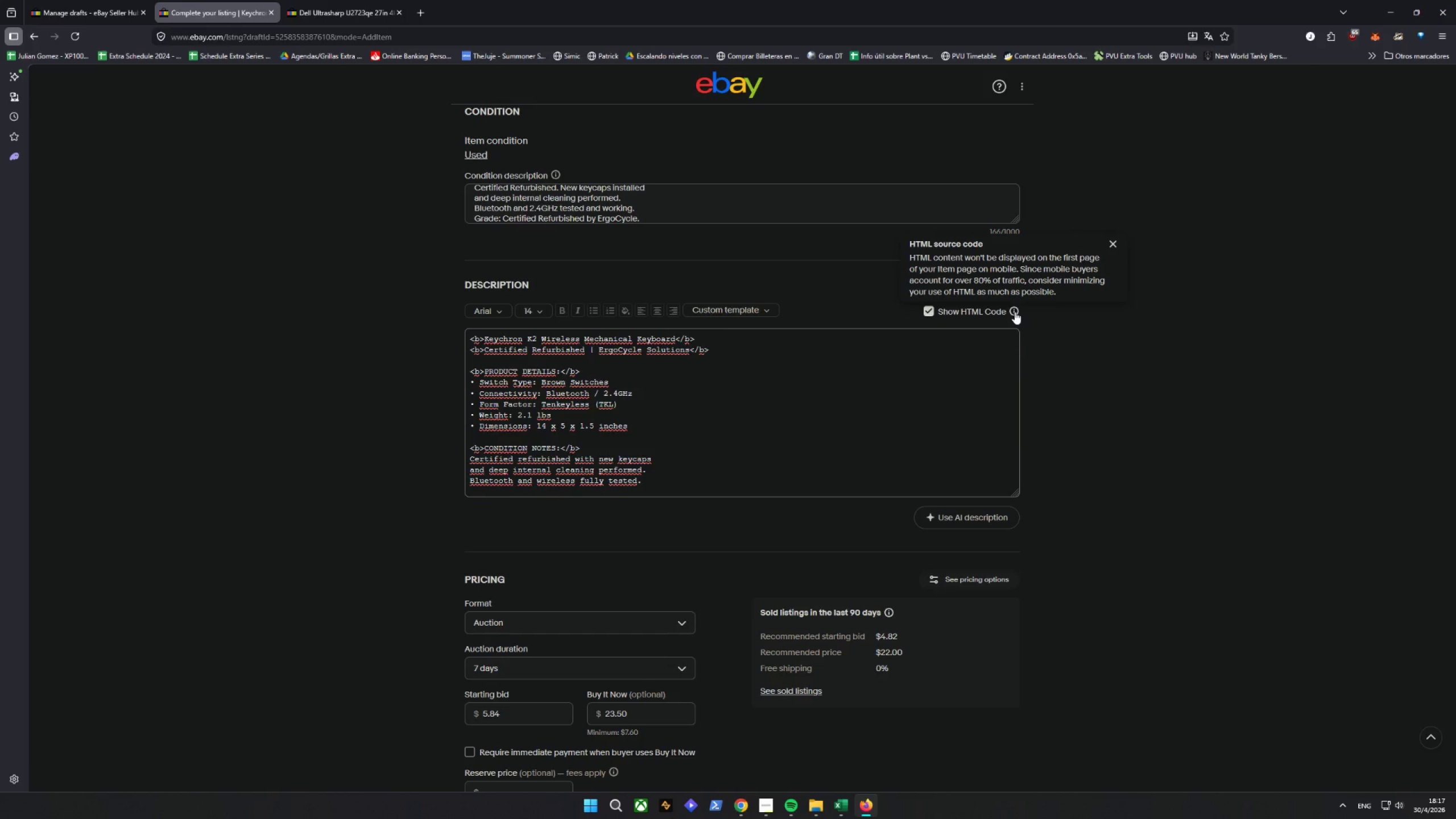 
left_click_drag(start_coordinate=[1016, 306], to_coordinate=[1015, 313])
 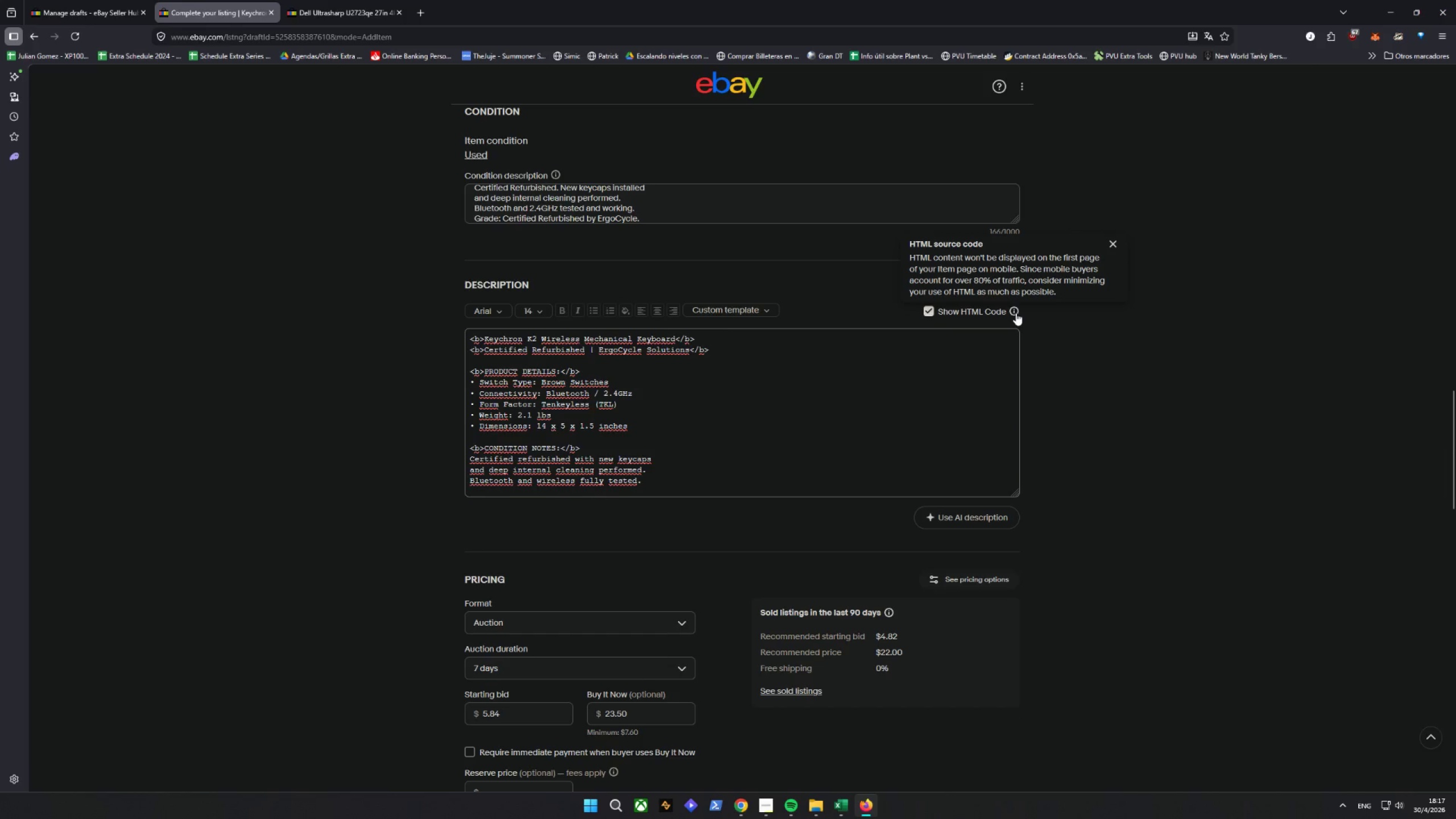 
double_click([1016, 313])
 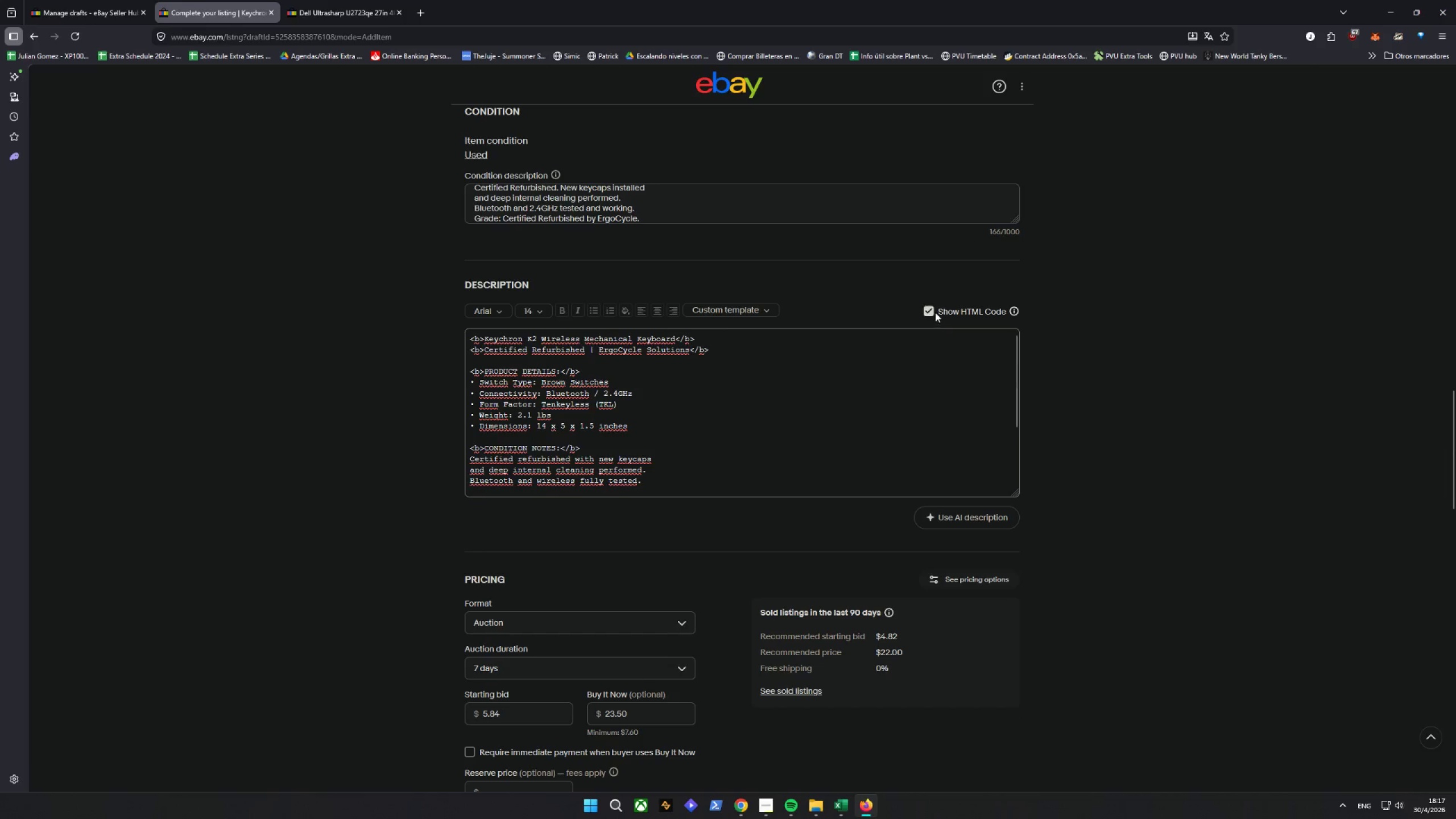 
left_click([934, 312])
 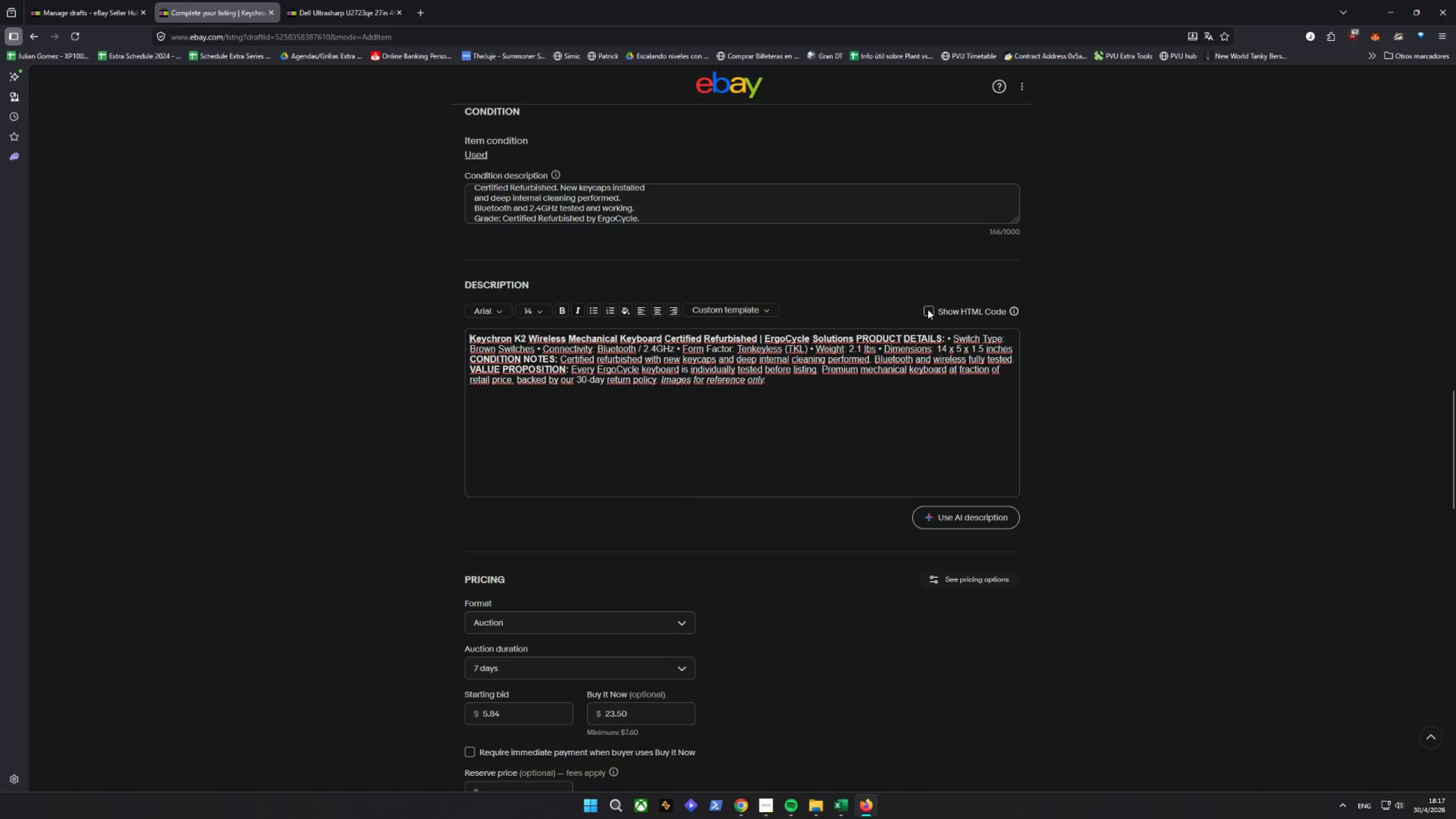 
left_click([928, 309])
 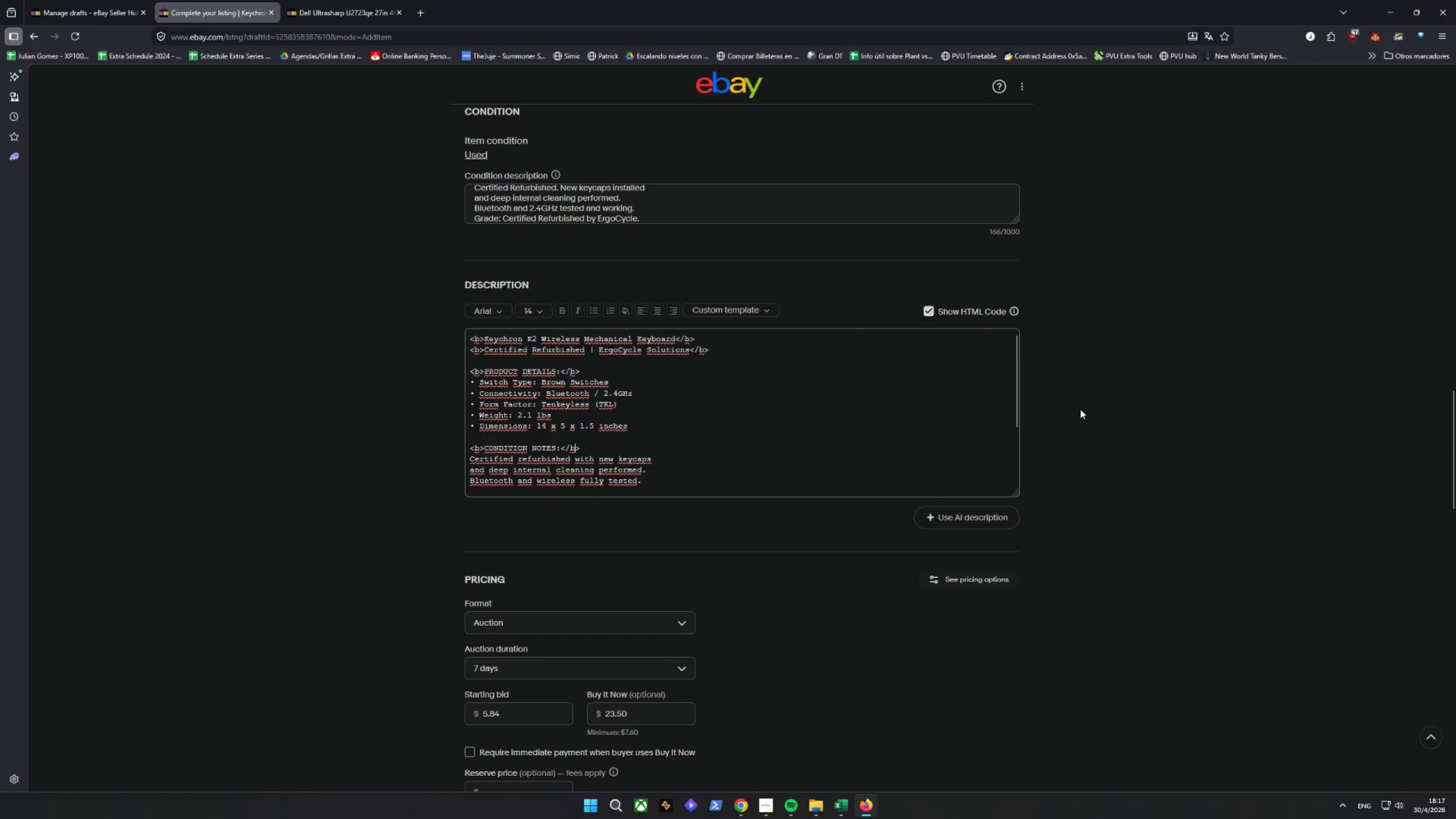 
left_click([1127, 395])
 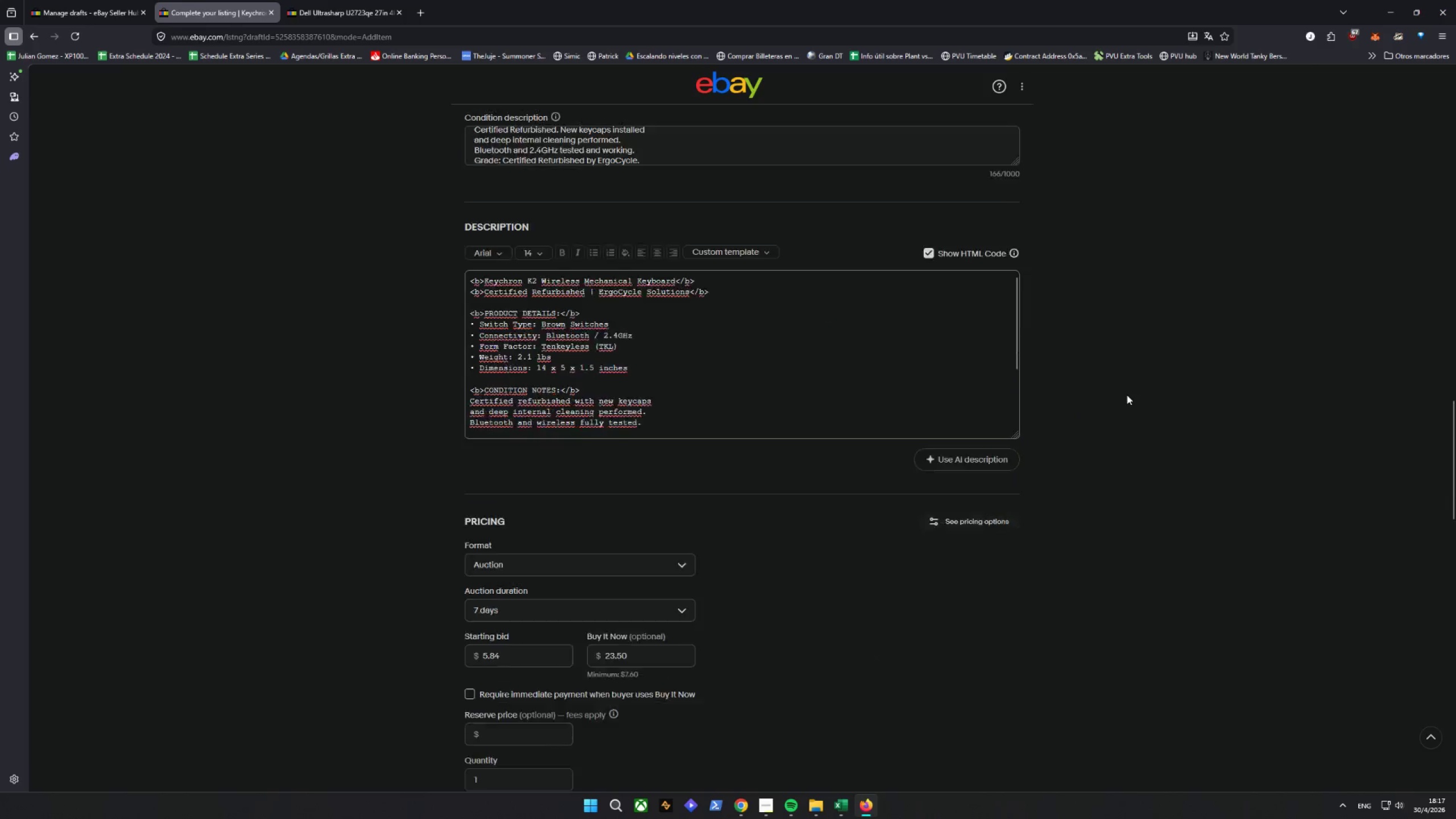 
scroll: coordinate [1127, 395], scroll_direction: down, amount: 6.0
 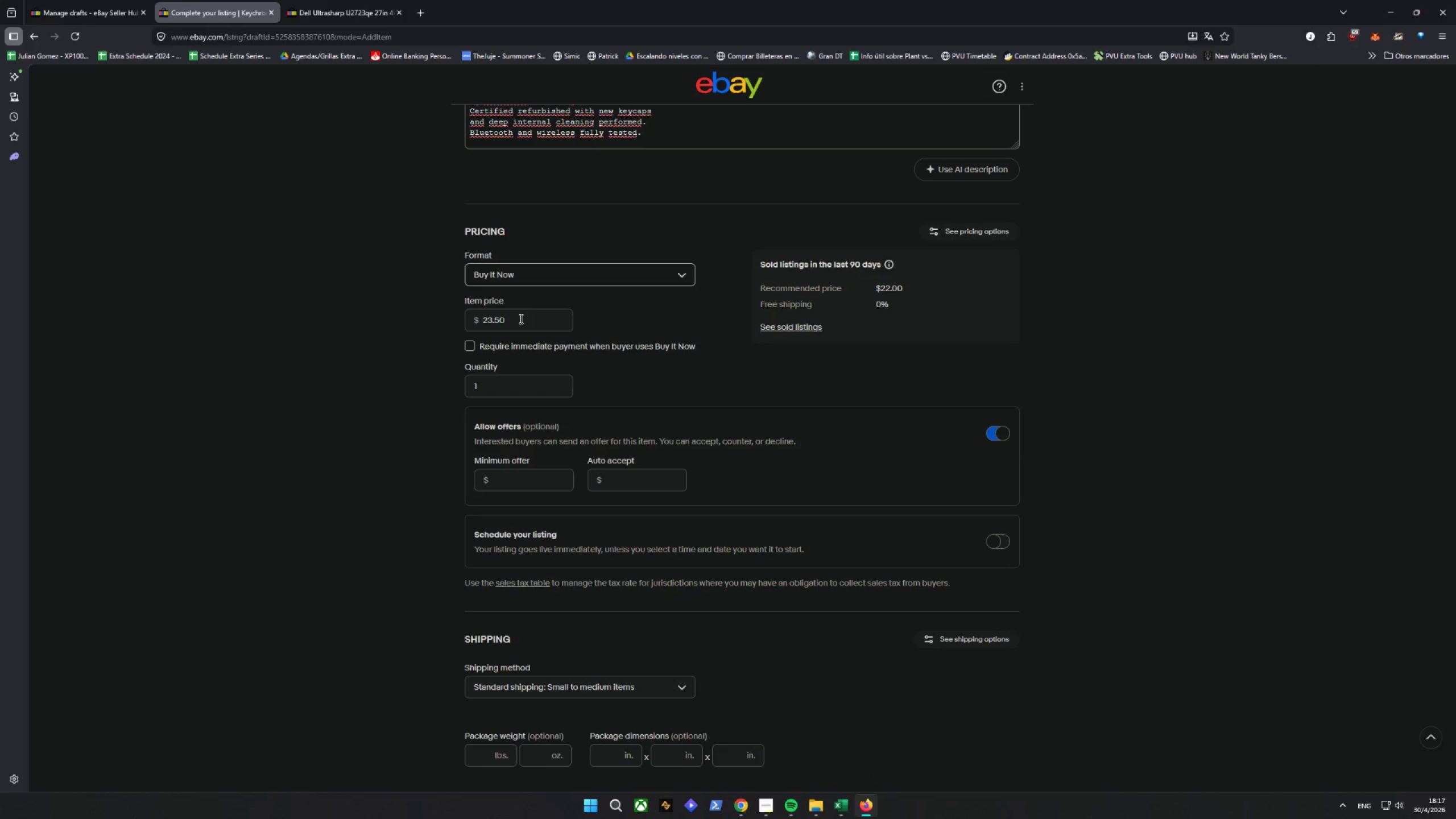 
wait(28.48)
 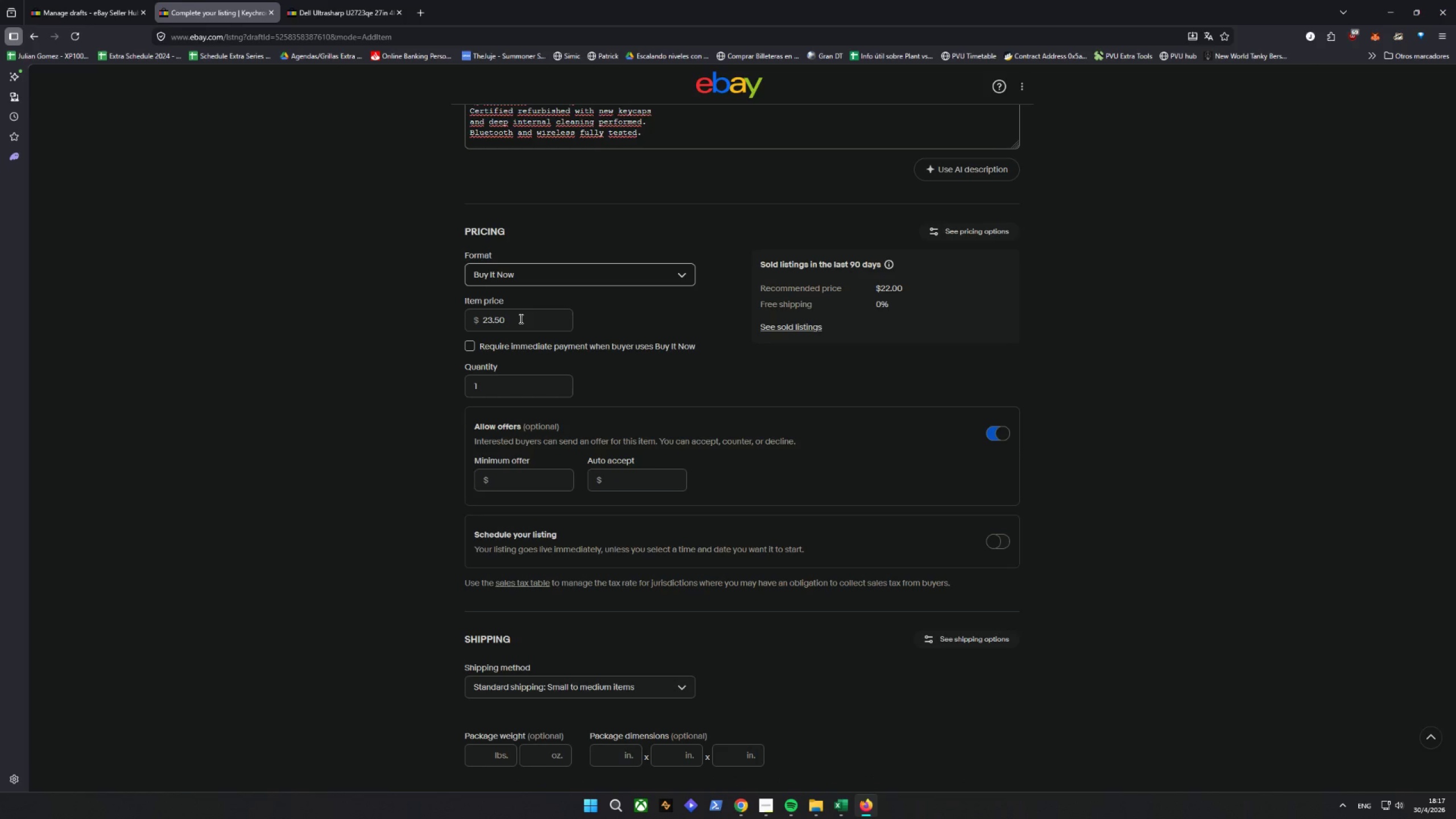 
scroll: coordinate [403, 531], scroll_direction: up, amount: 4.0
 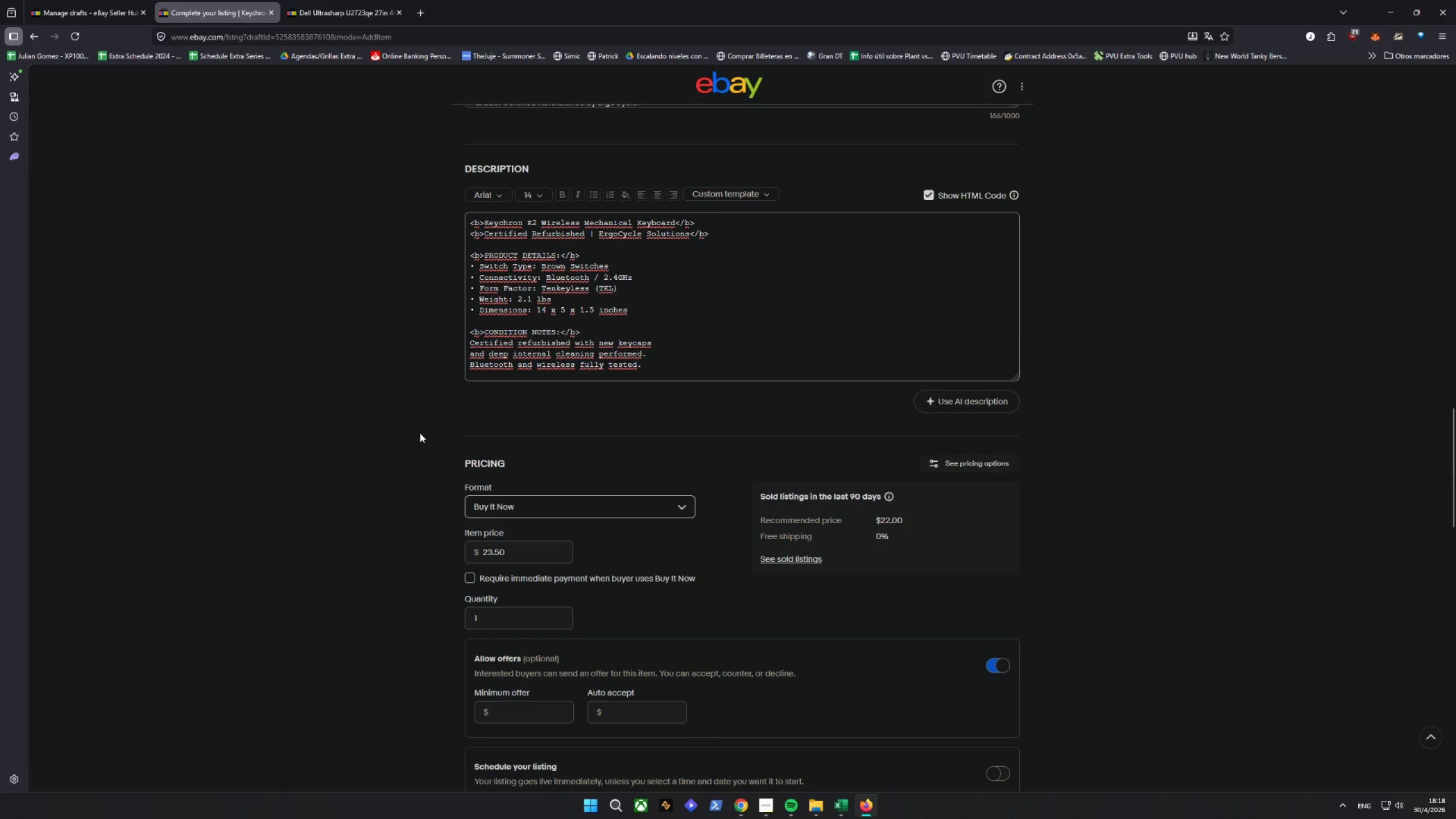 
wait(5.95)
 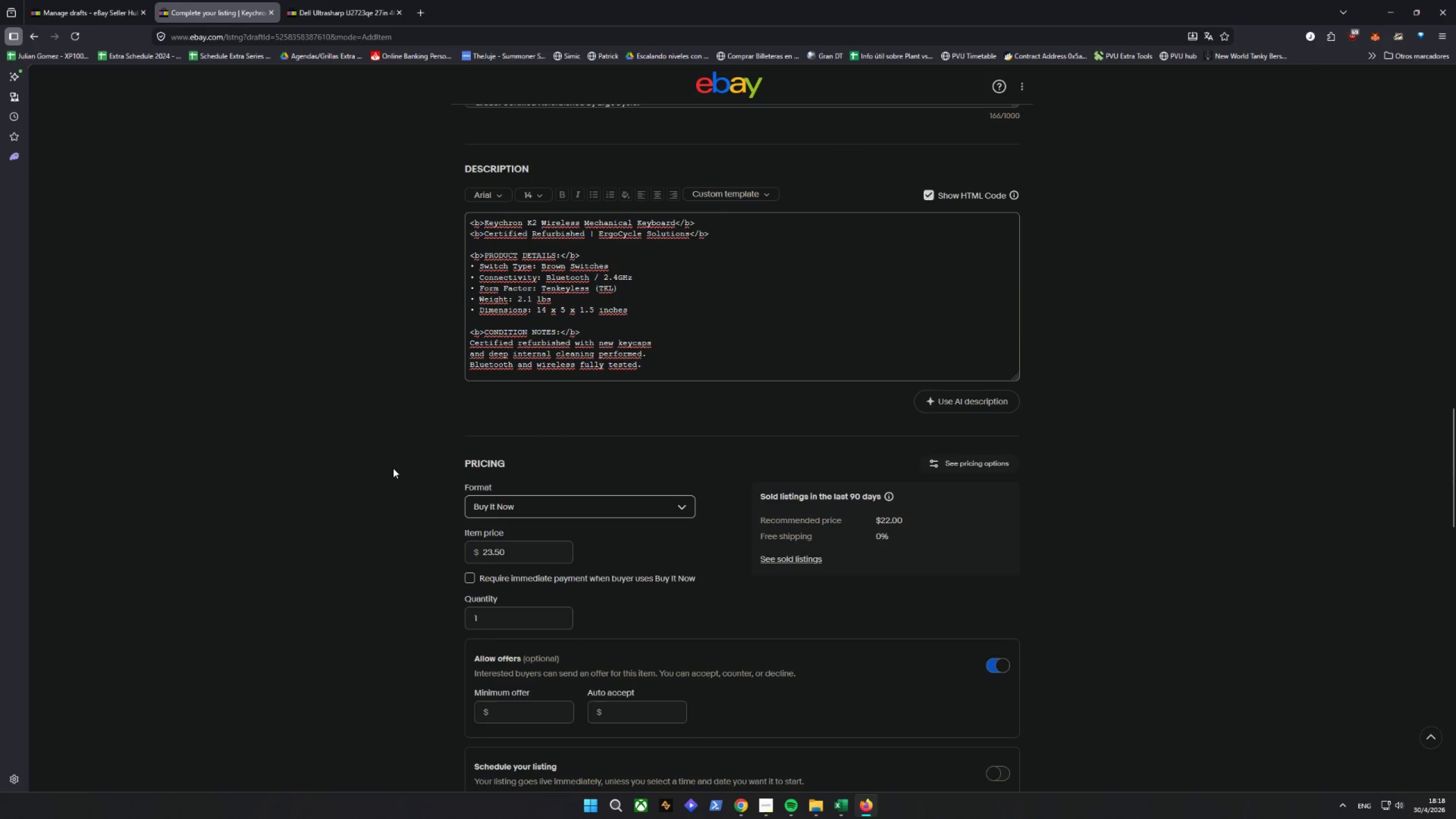 
scroll: coordinate [362, 427], scroll_direction: down, amount: 1.0
 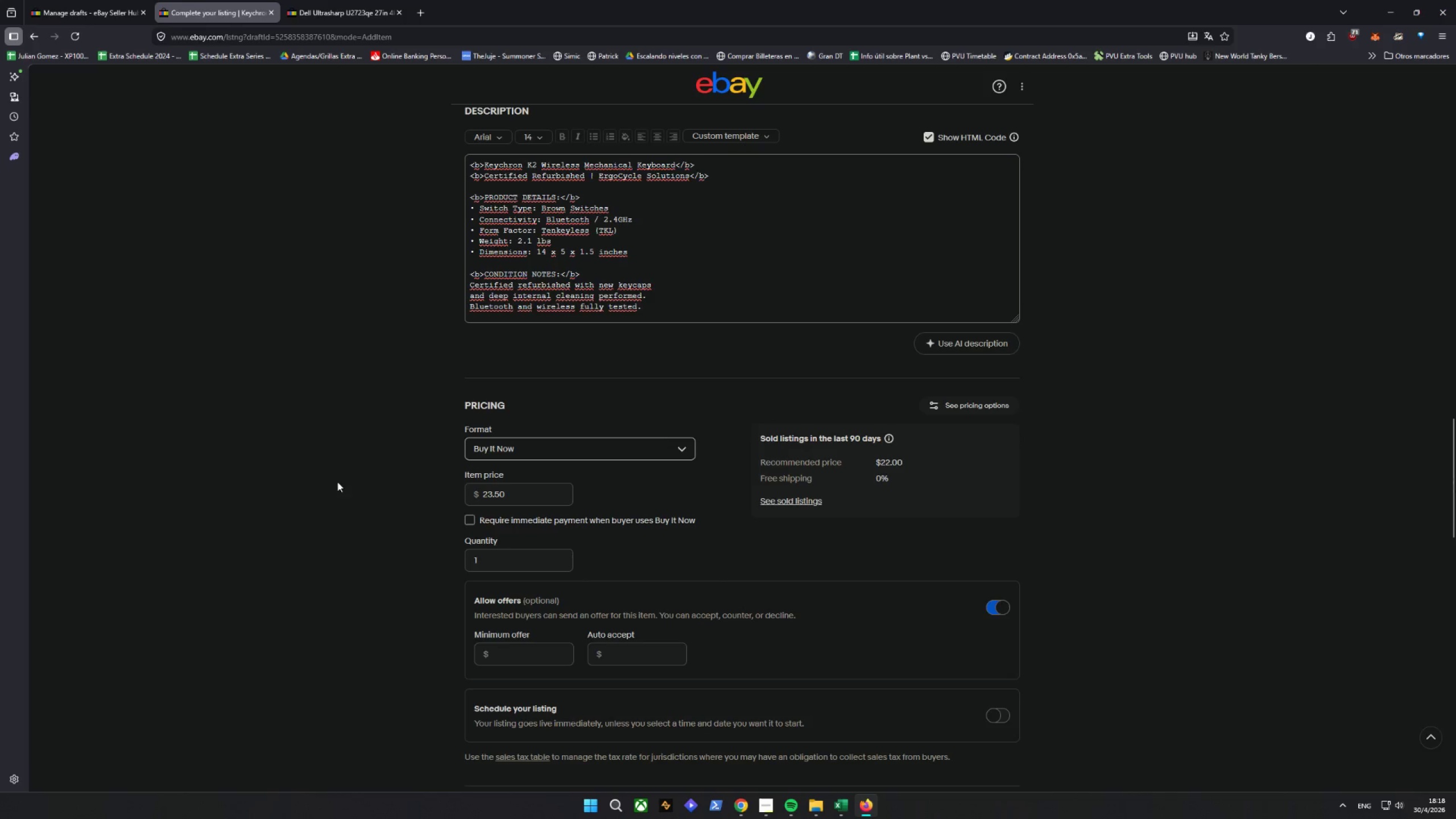 
left_click_drag(start_coordinate=[527, 493], to_coordinate=[295, 489])
 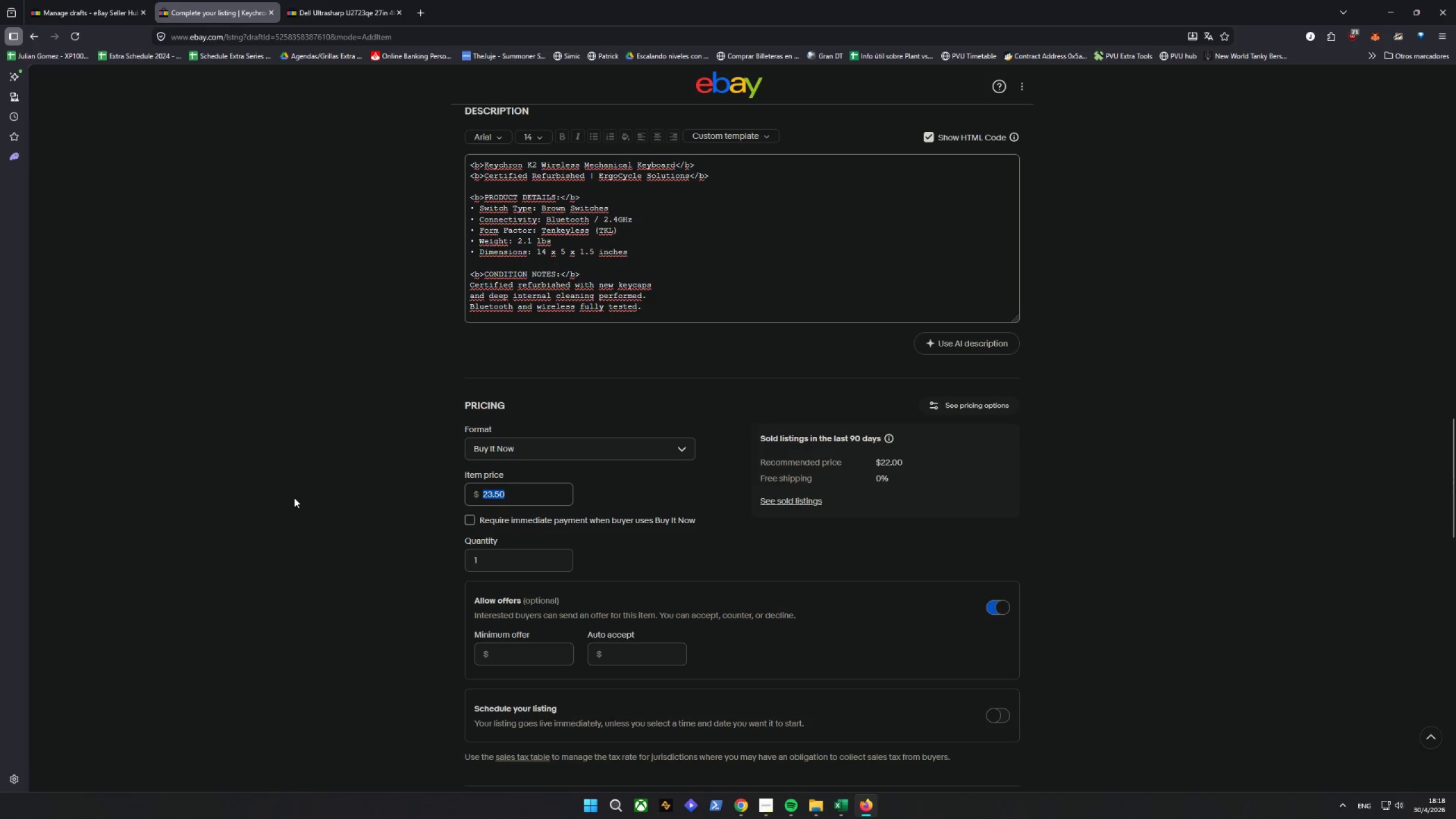 
type(74.99)
 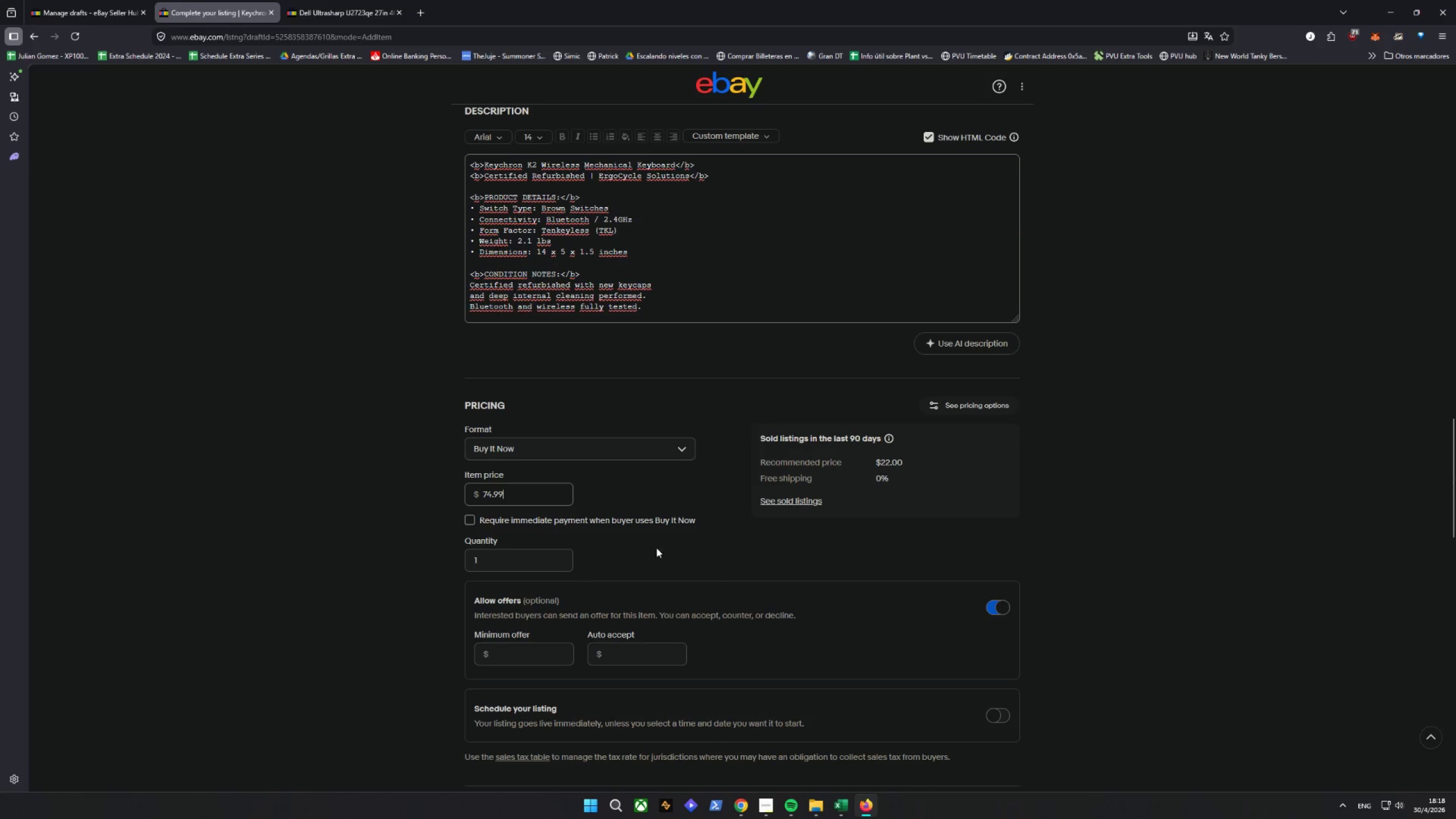 
wait(6.58)
 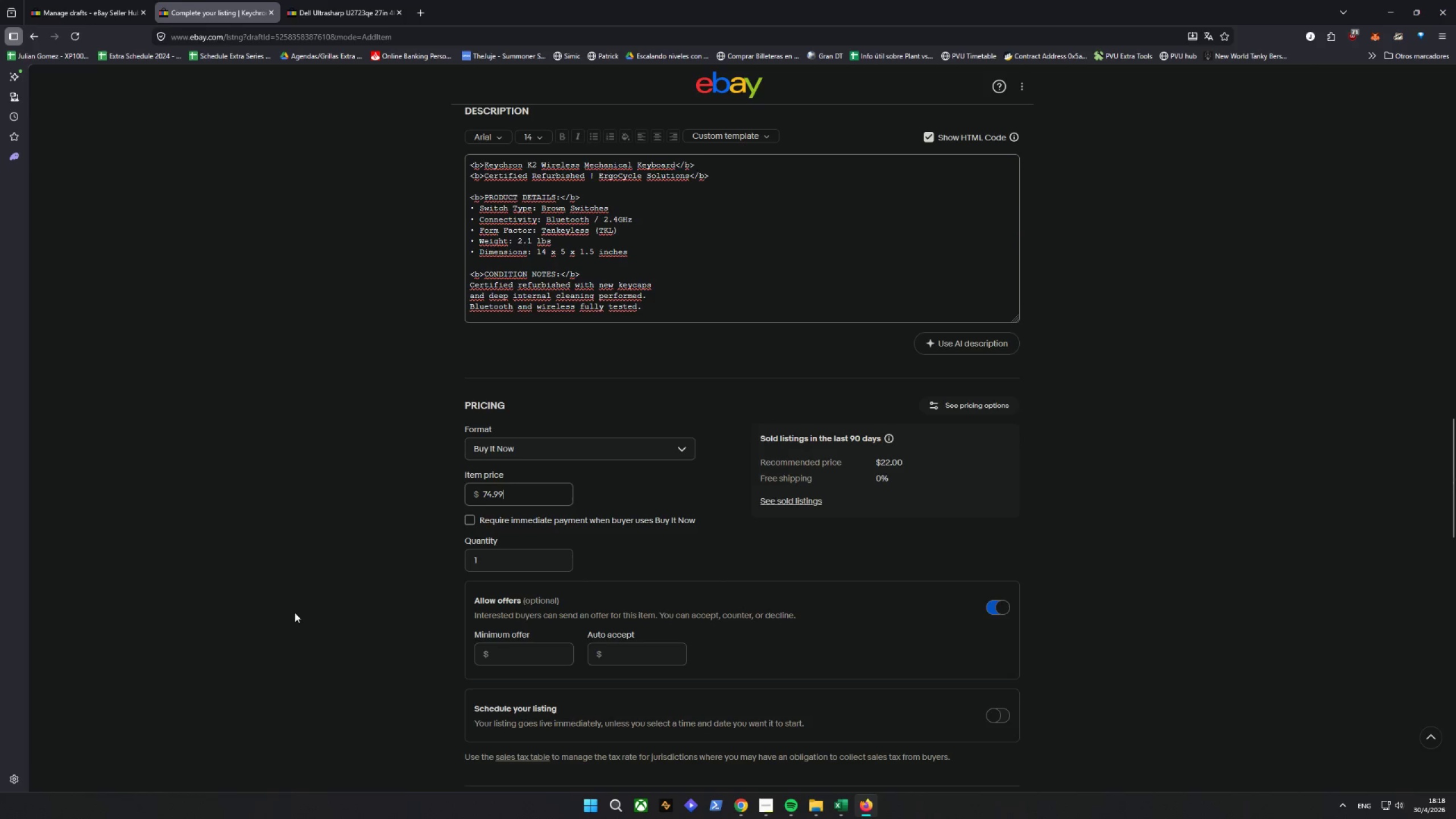 
scroll: coordinate [693, 598], scroll_direction: down, amount: 4.0
 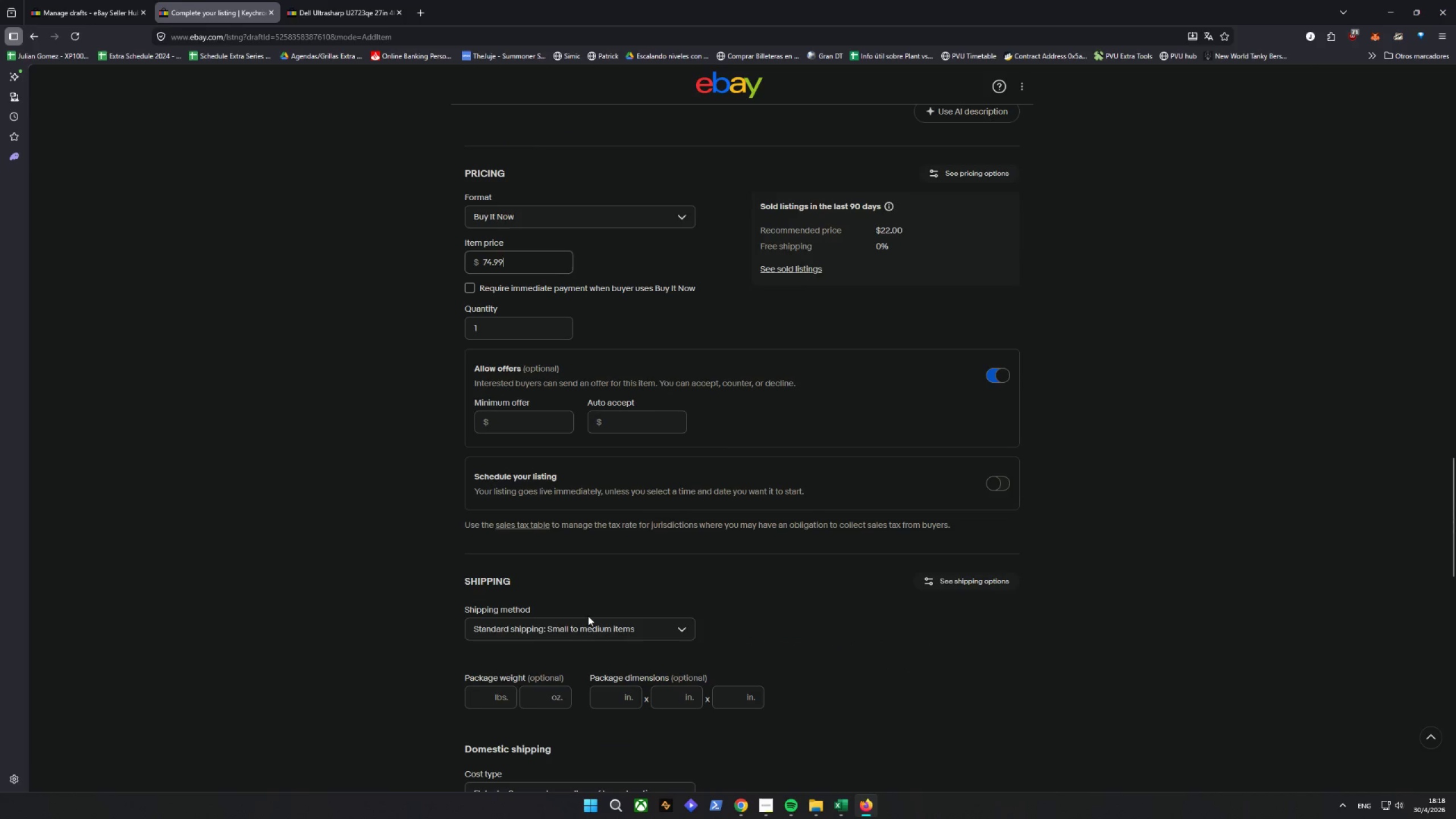 
left_click([578, 632])
 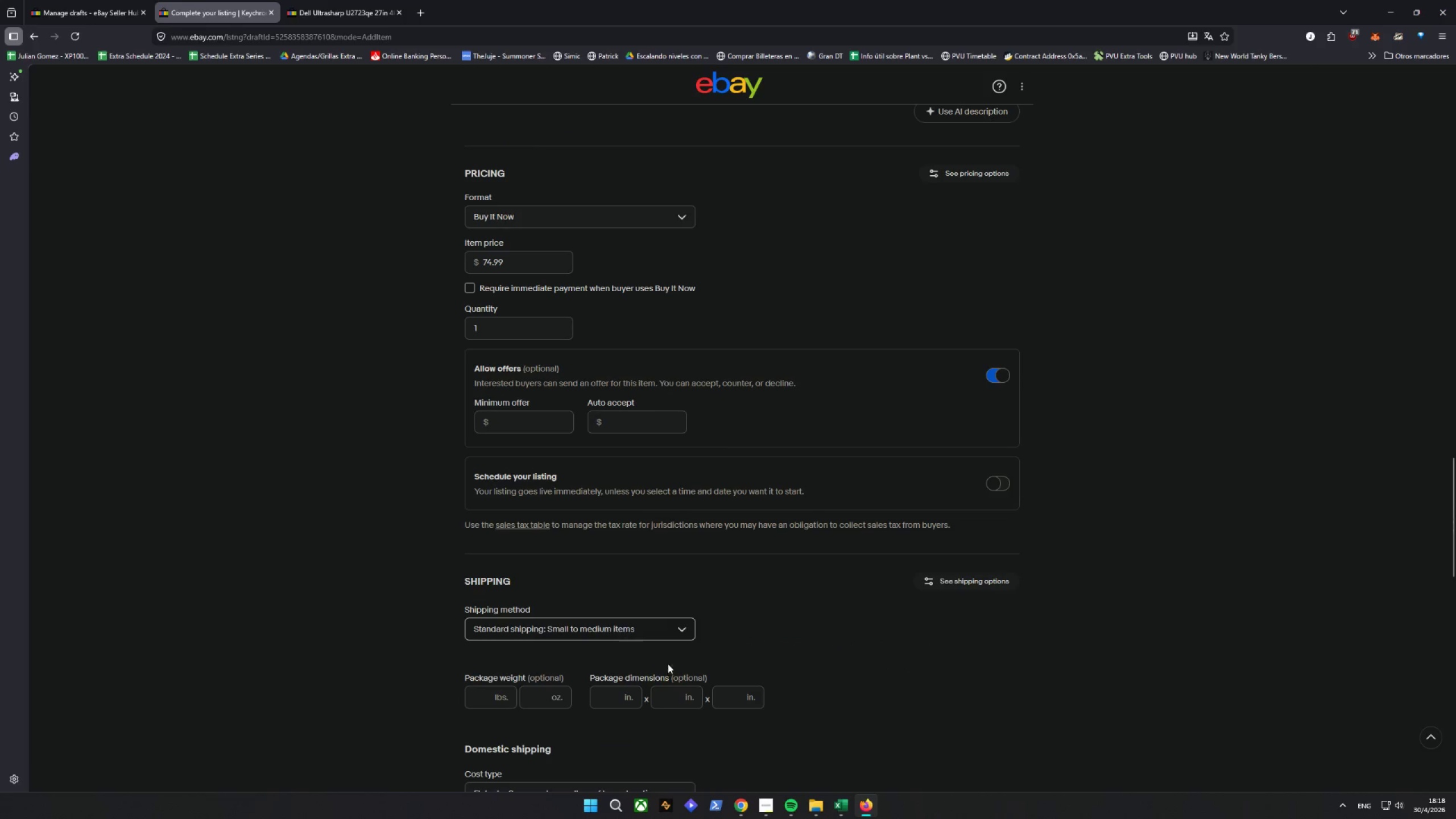 
scroll: coordinate [584, 682], scroll_direction: down, amount: 3.0
 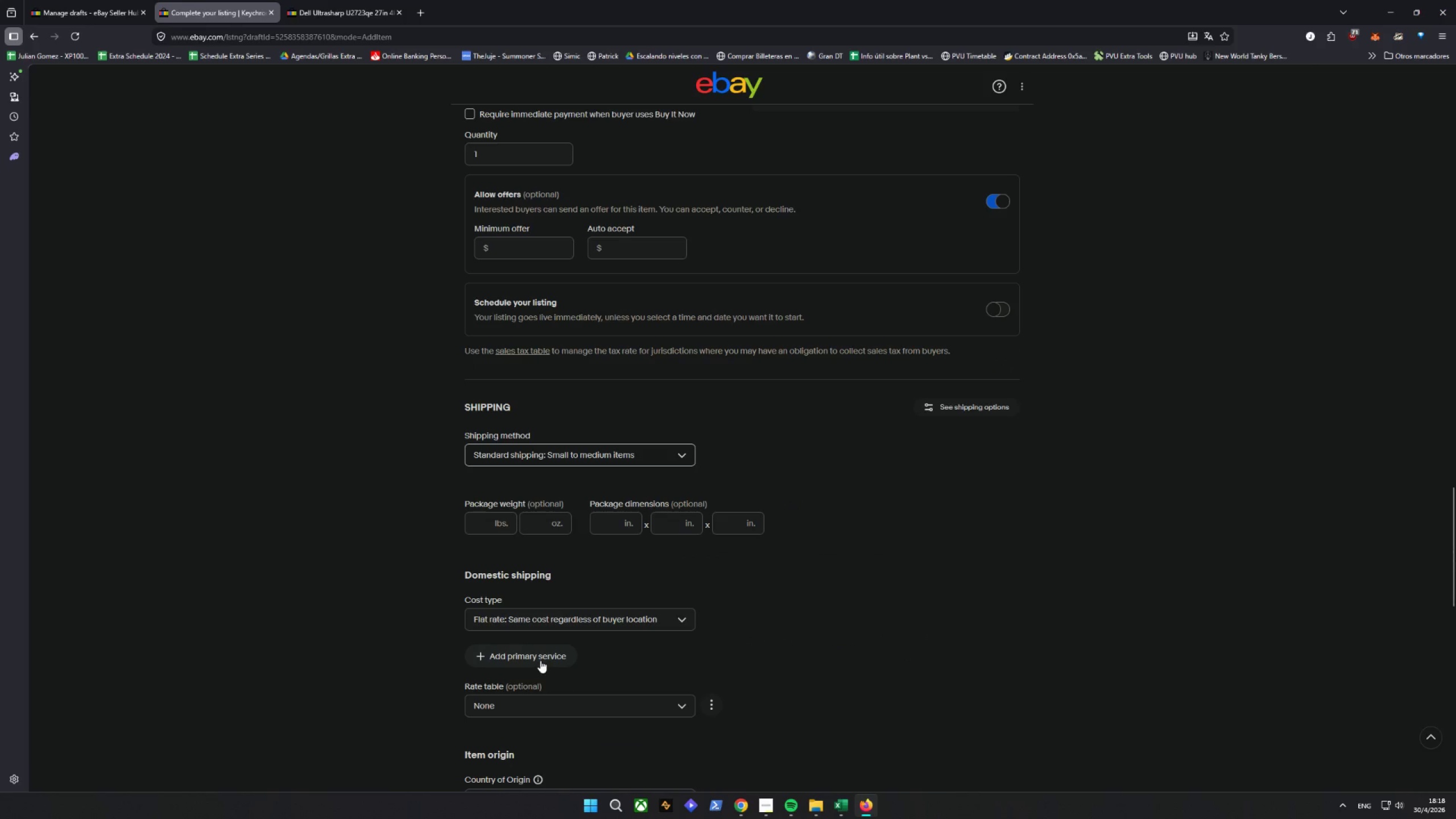 
left_click([573, 623])
 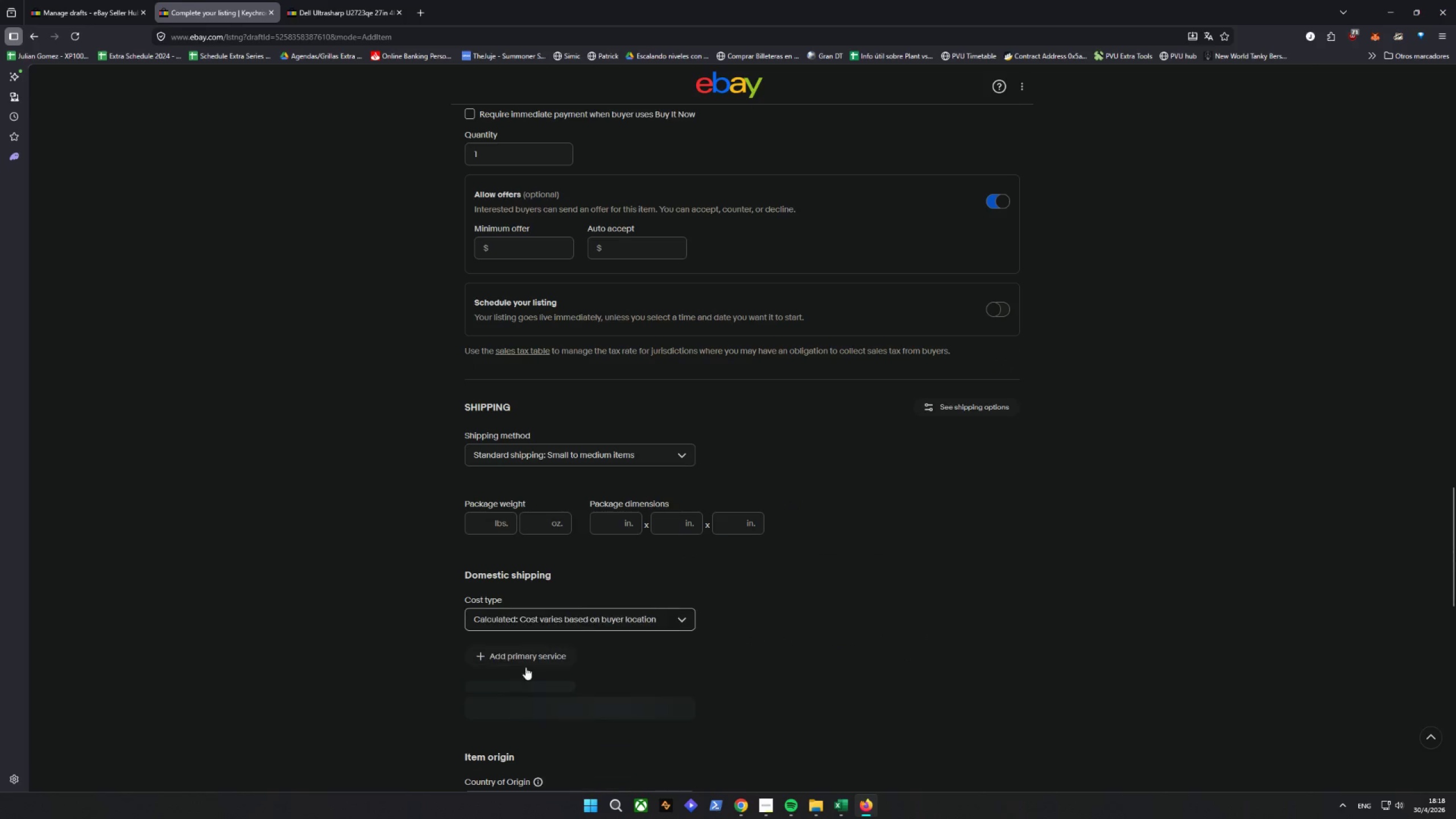 
double_click([514, 655])
 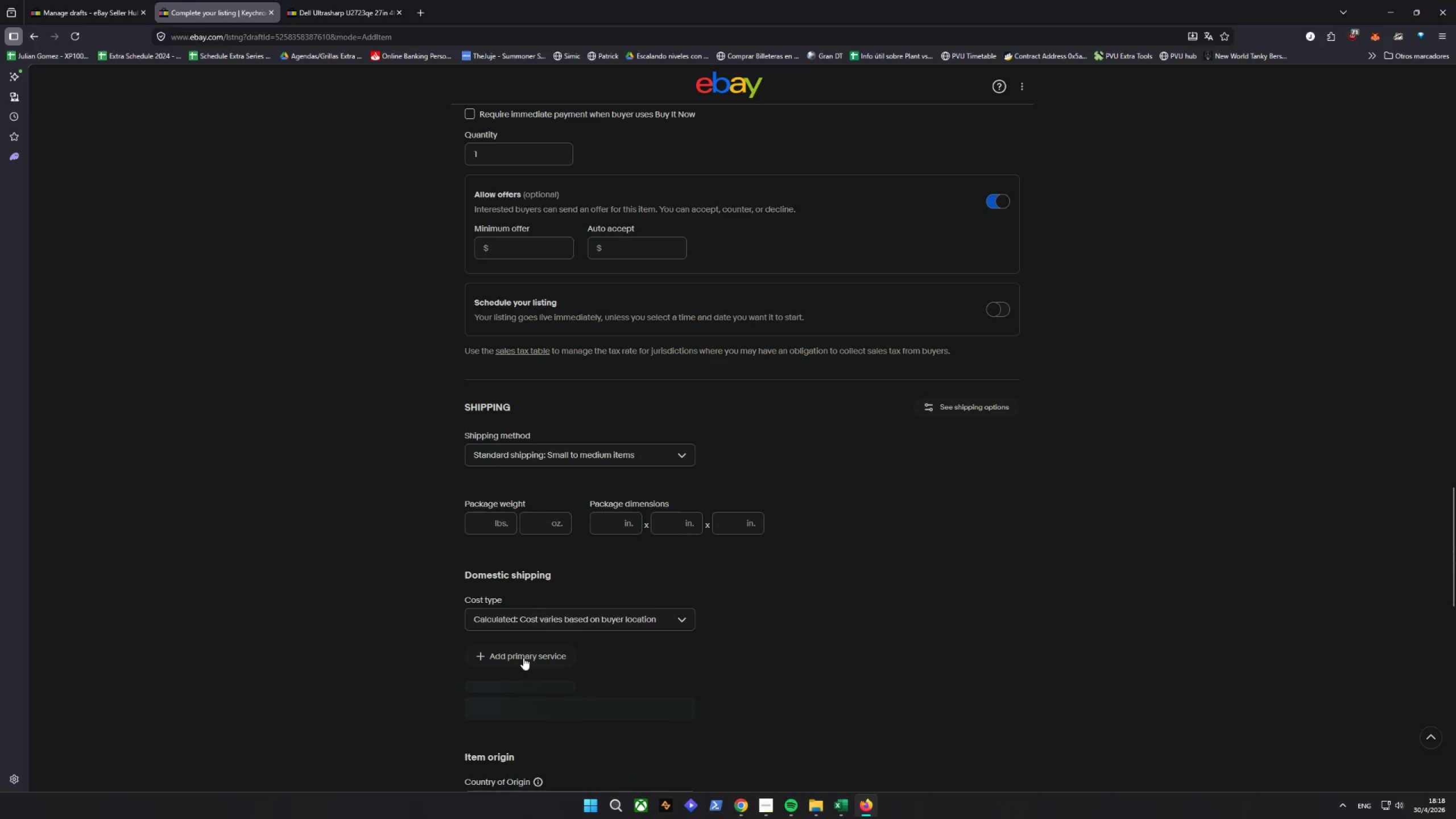 
left_click([523, 657])
 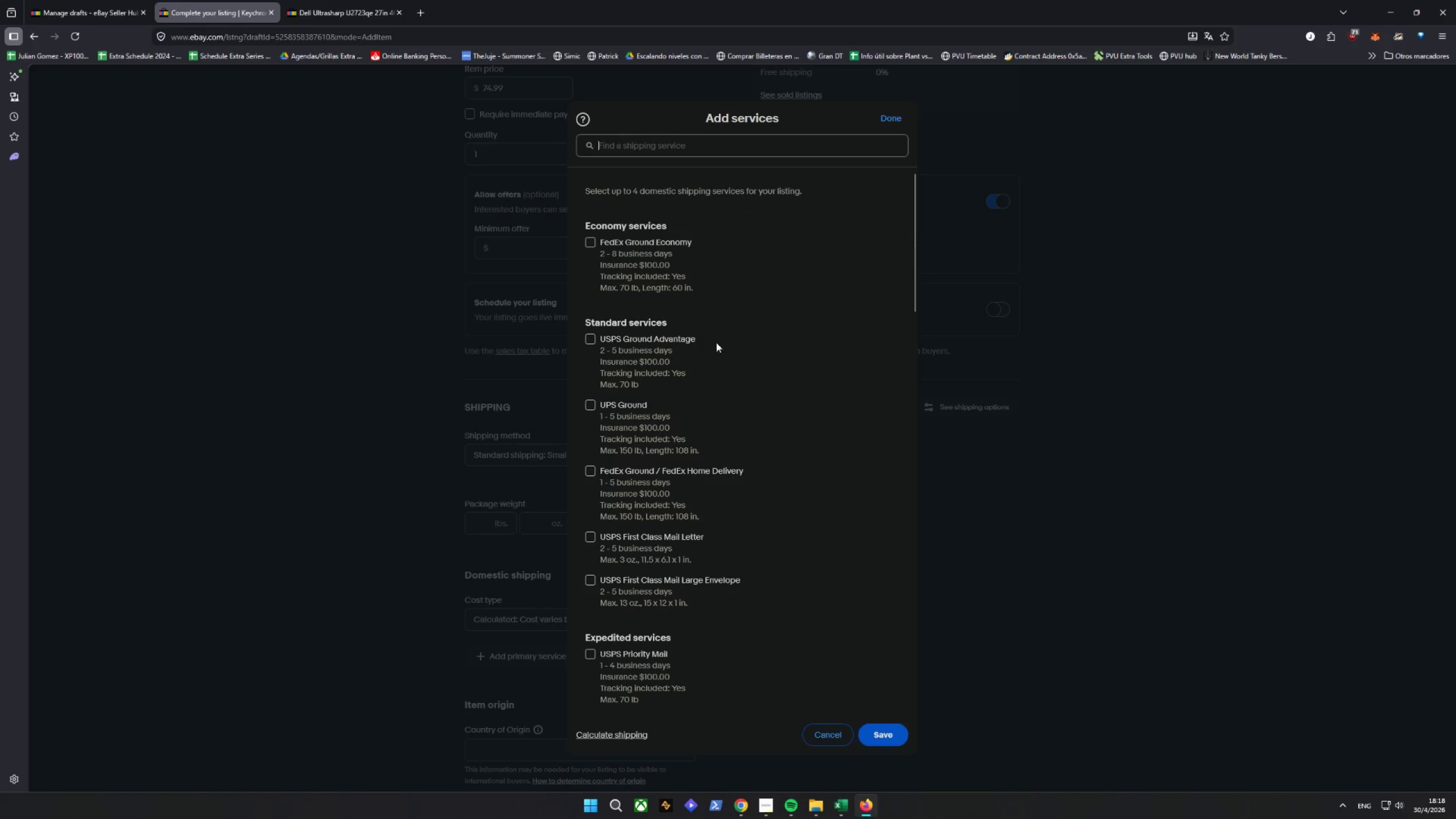 
left_click([673, 345])
 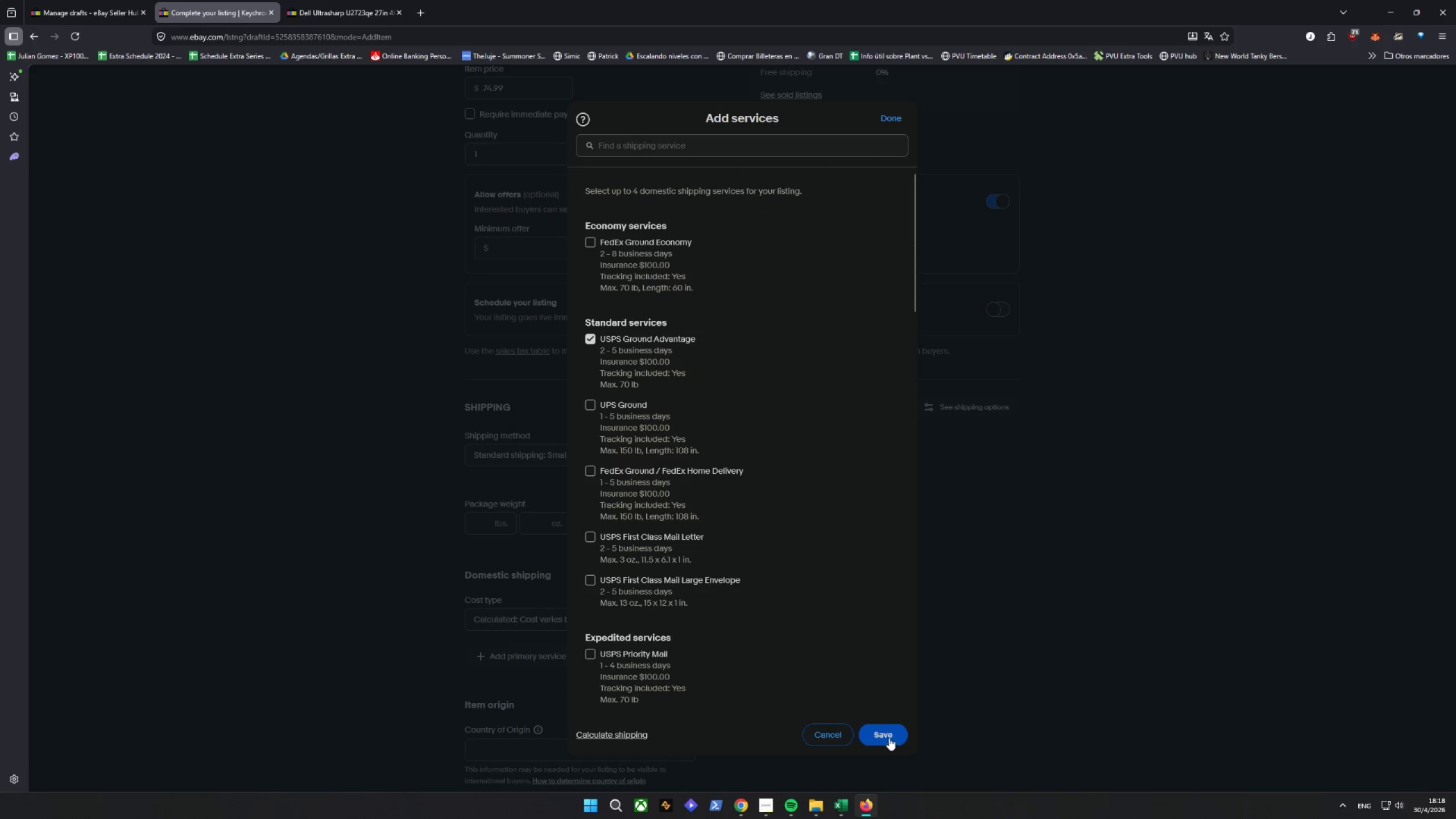 
scroll: coordinate [766, 611], scroll_direction: down, amount: 4.0
 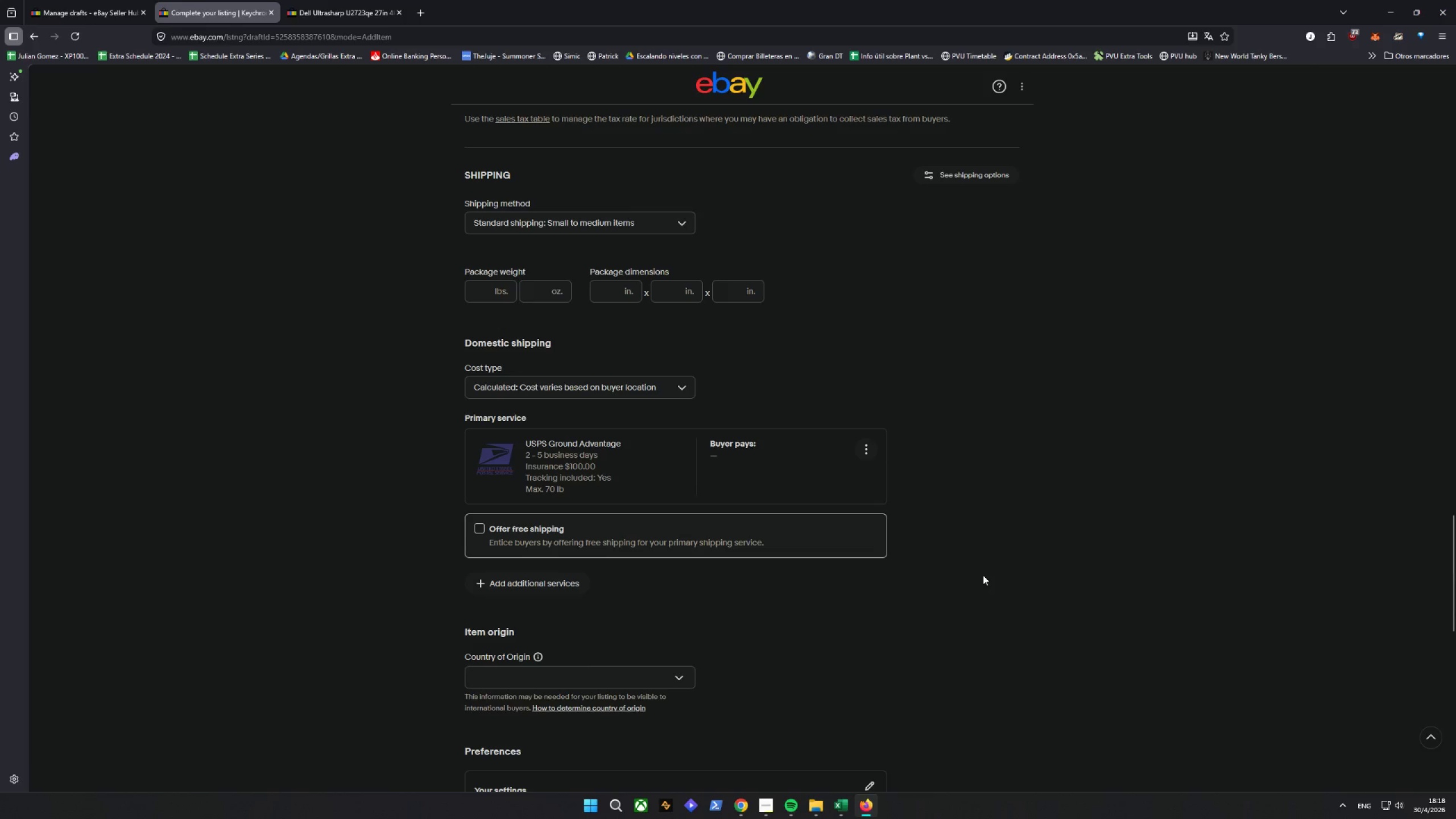 
wait(6.69)
 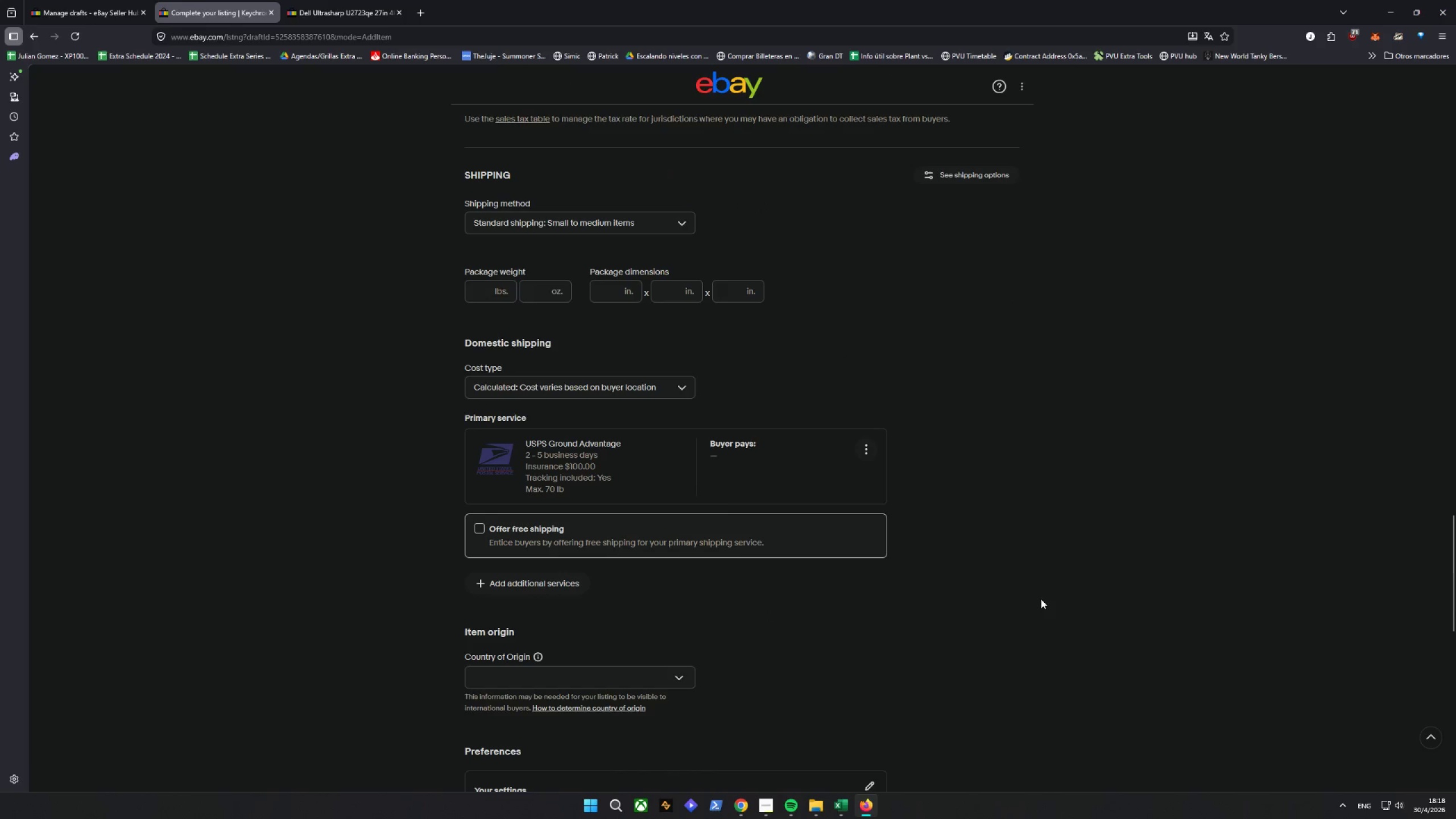 
left_click([473, 282])
 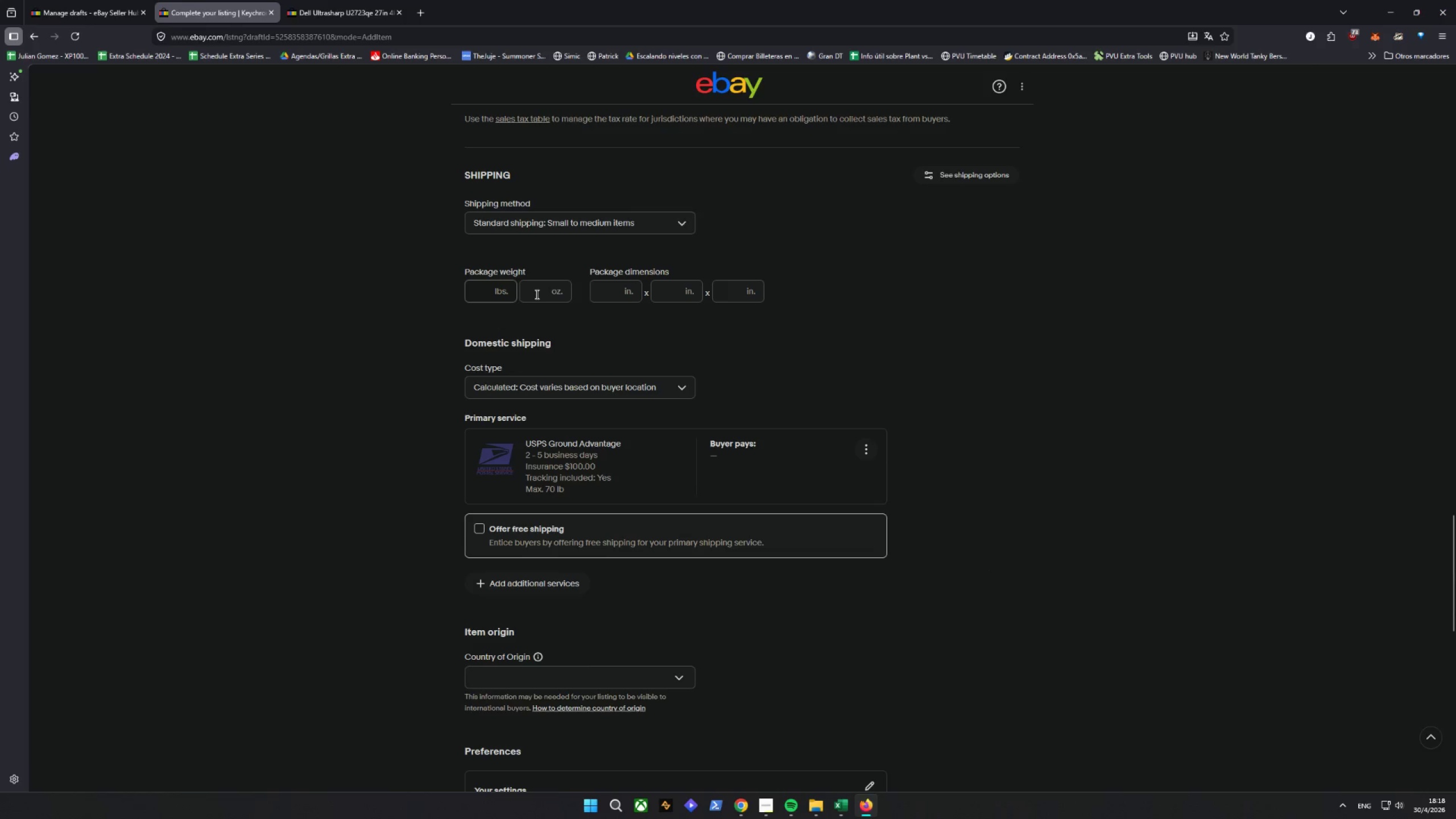 
key(2)
 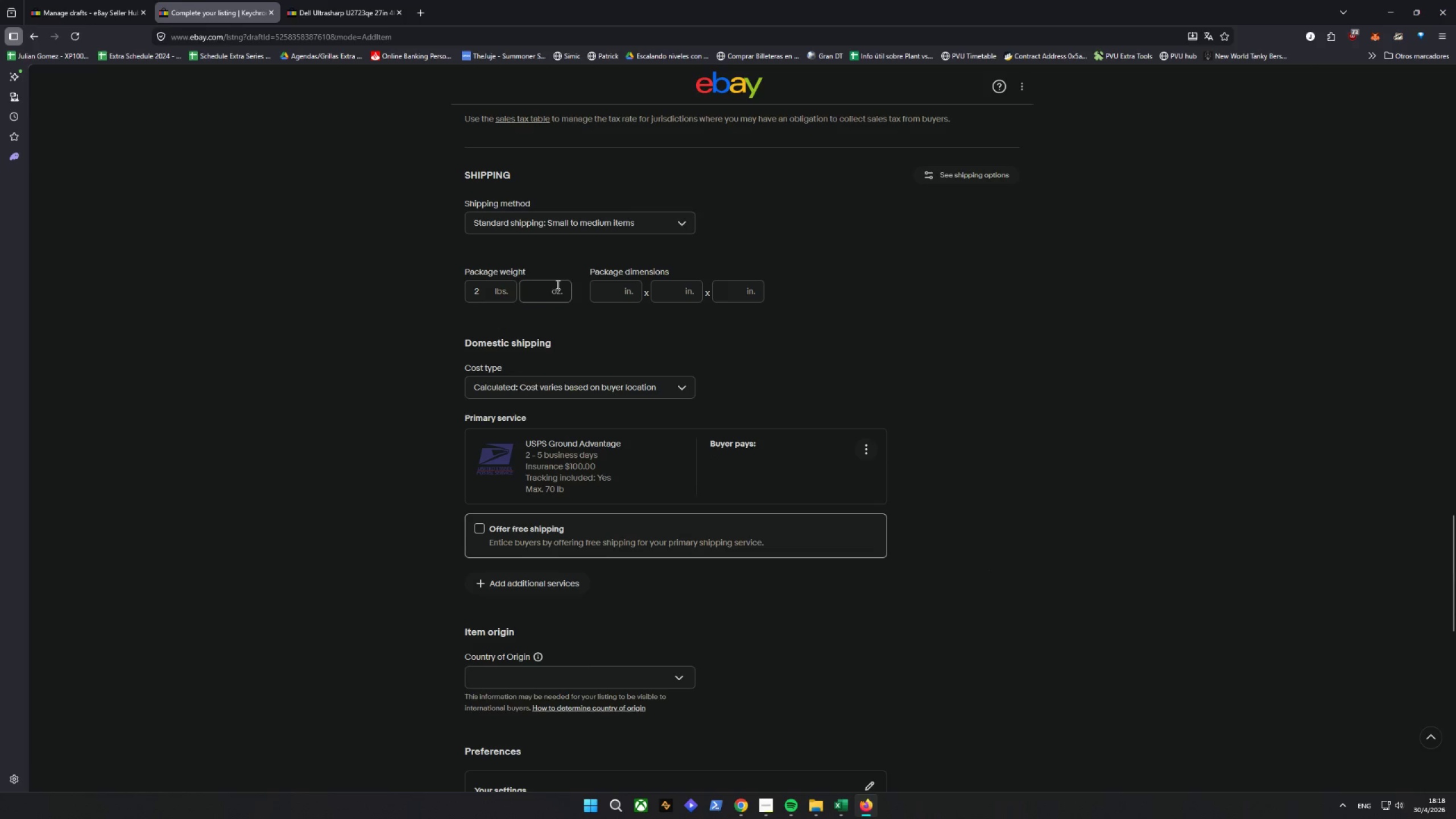 
key(2)
 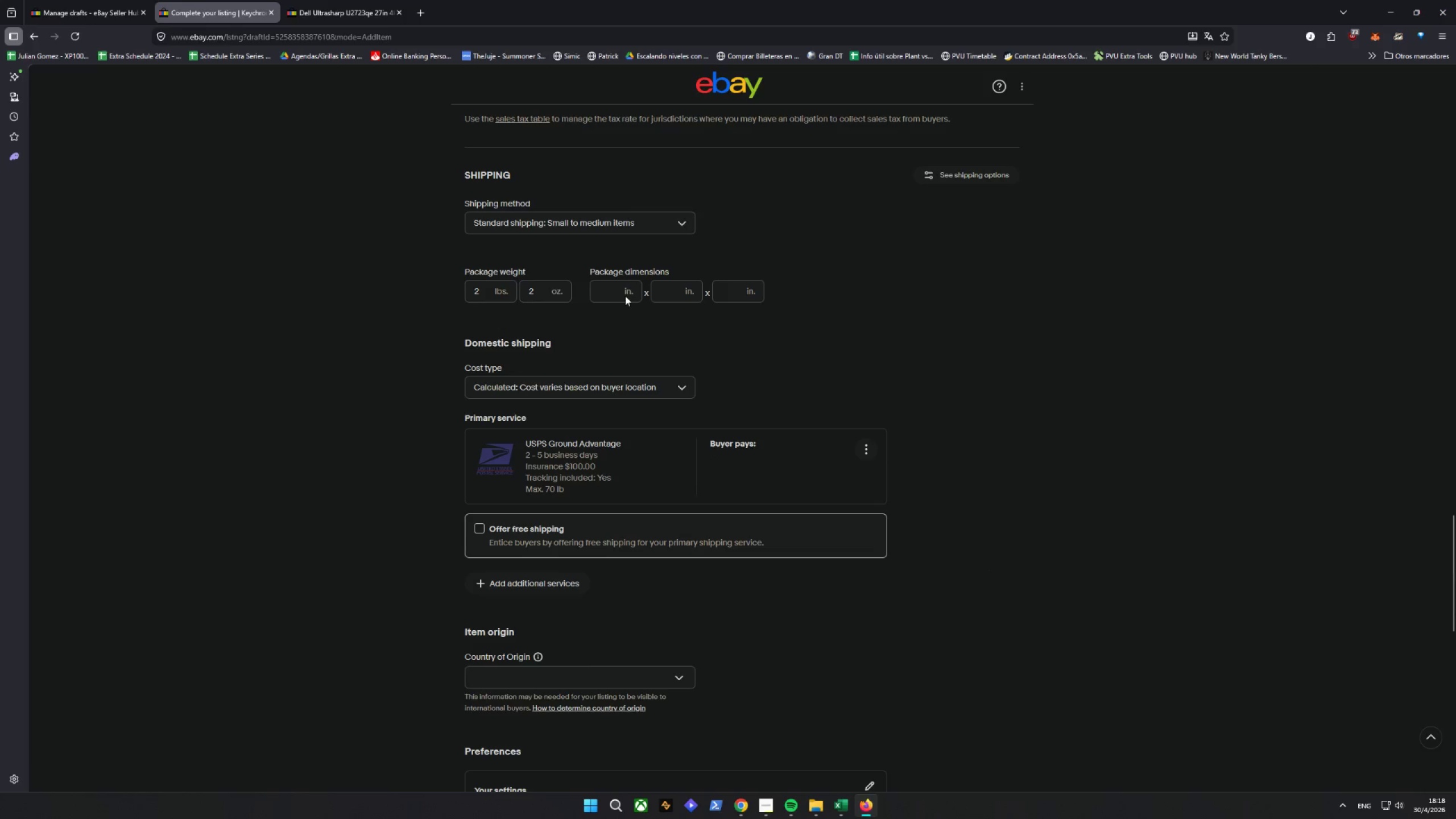 
double_click([609, 287])
 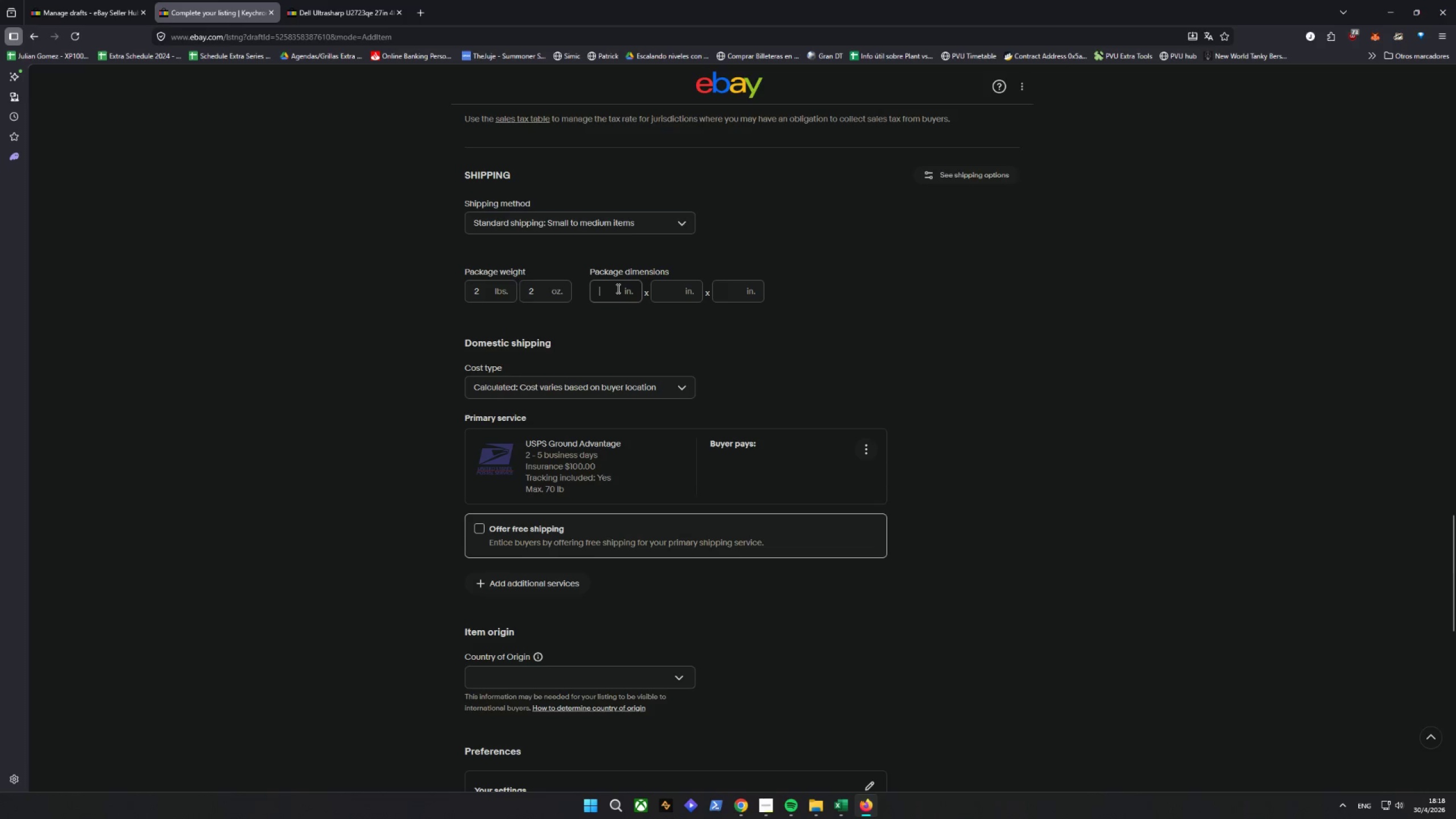 
type(14)
 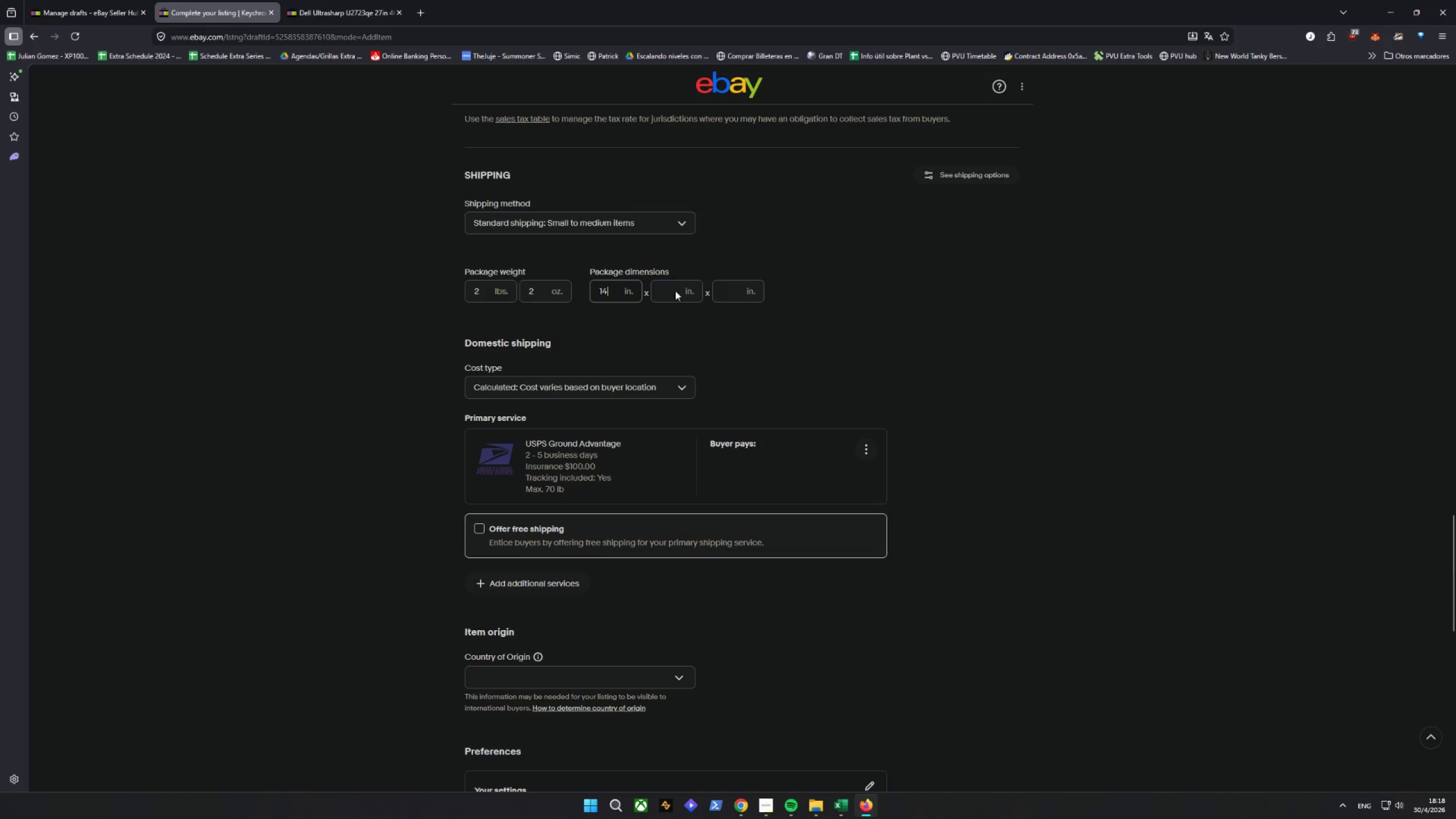 
left_click([677, 300])
 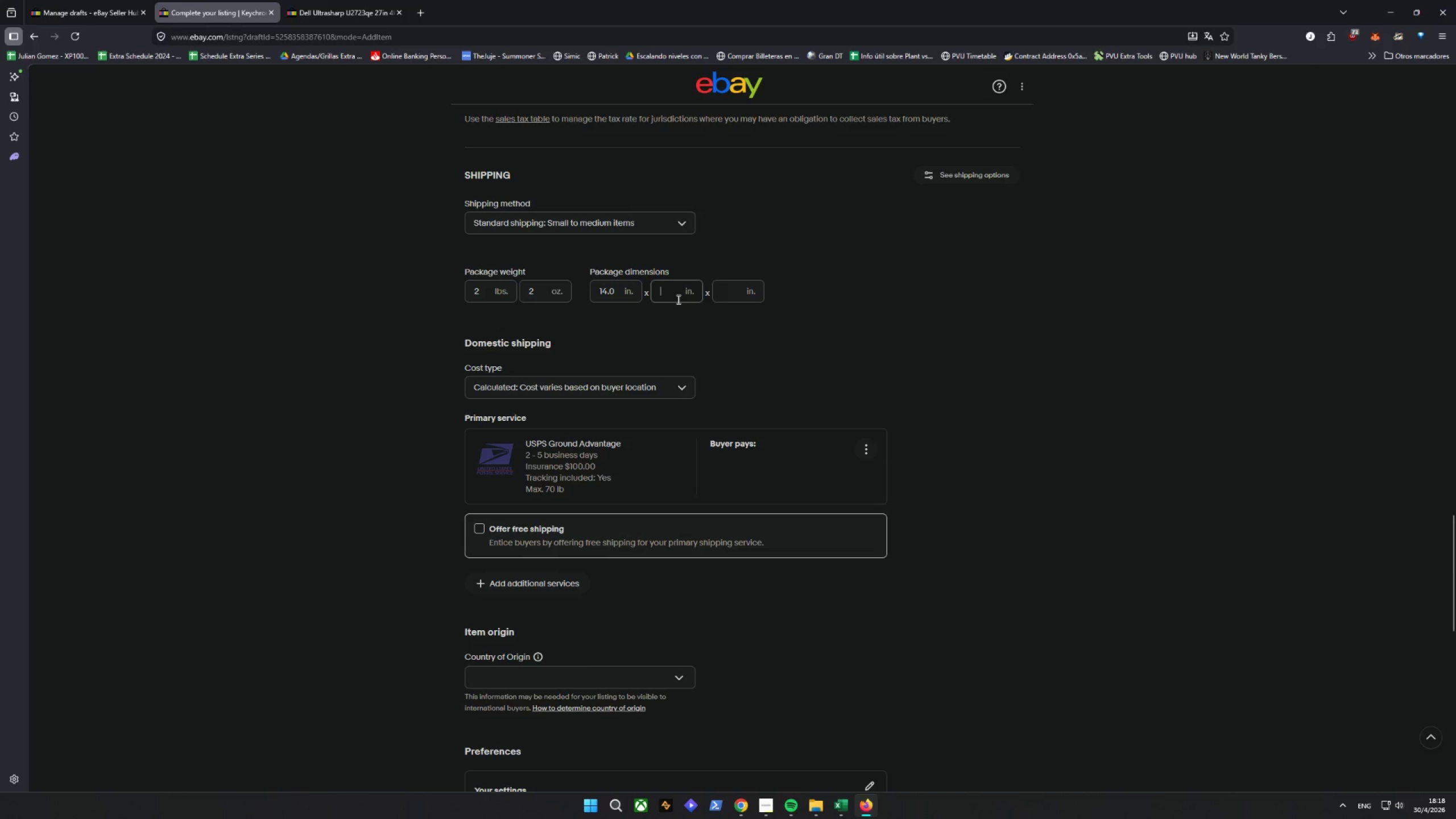 
key(4)
 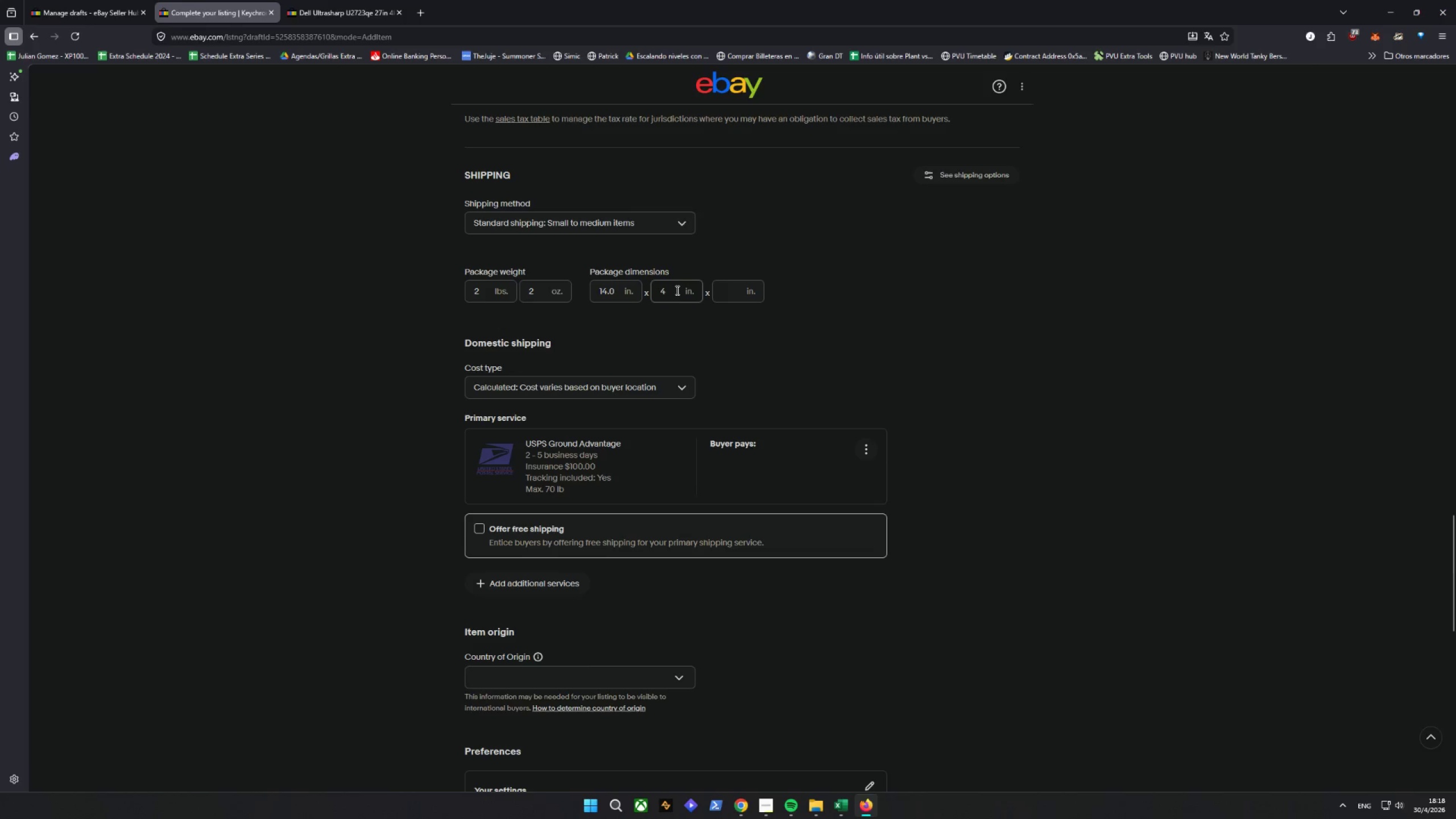 
key(Backspace)
 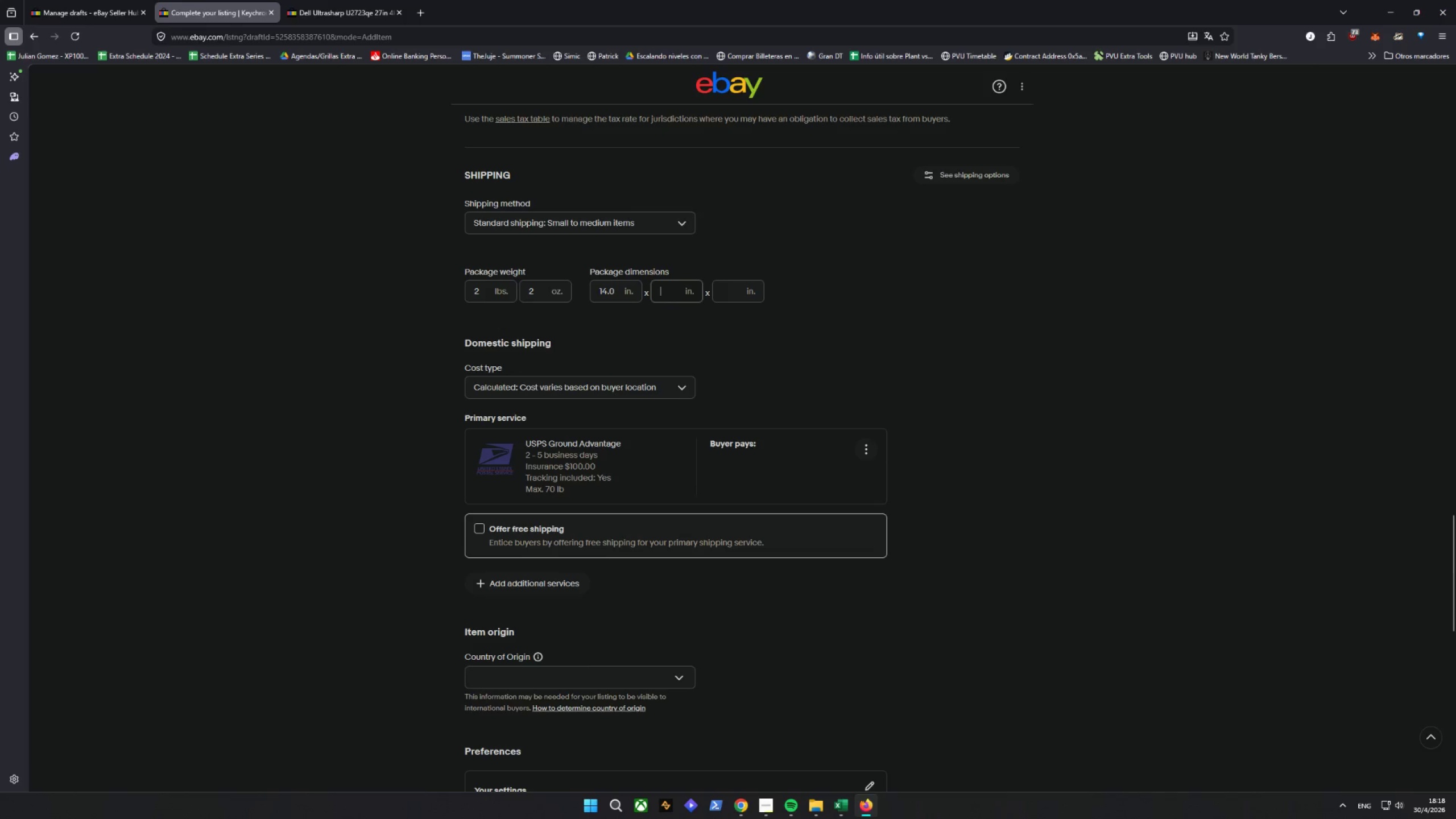 
key(5)
 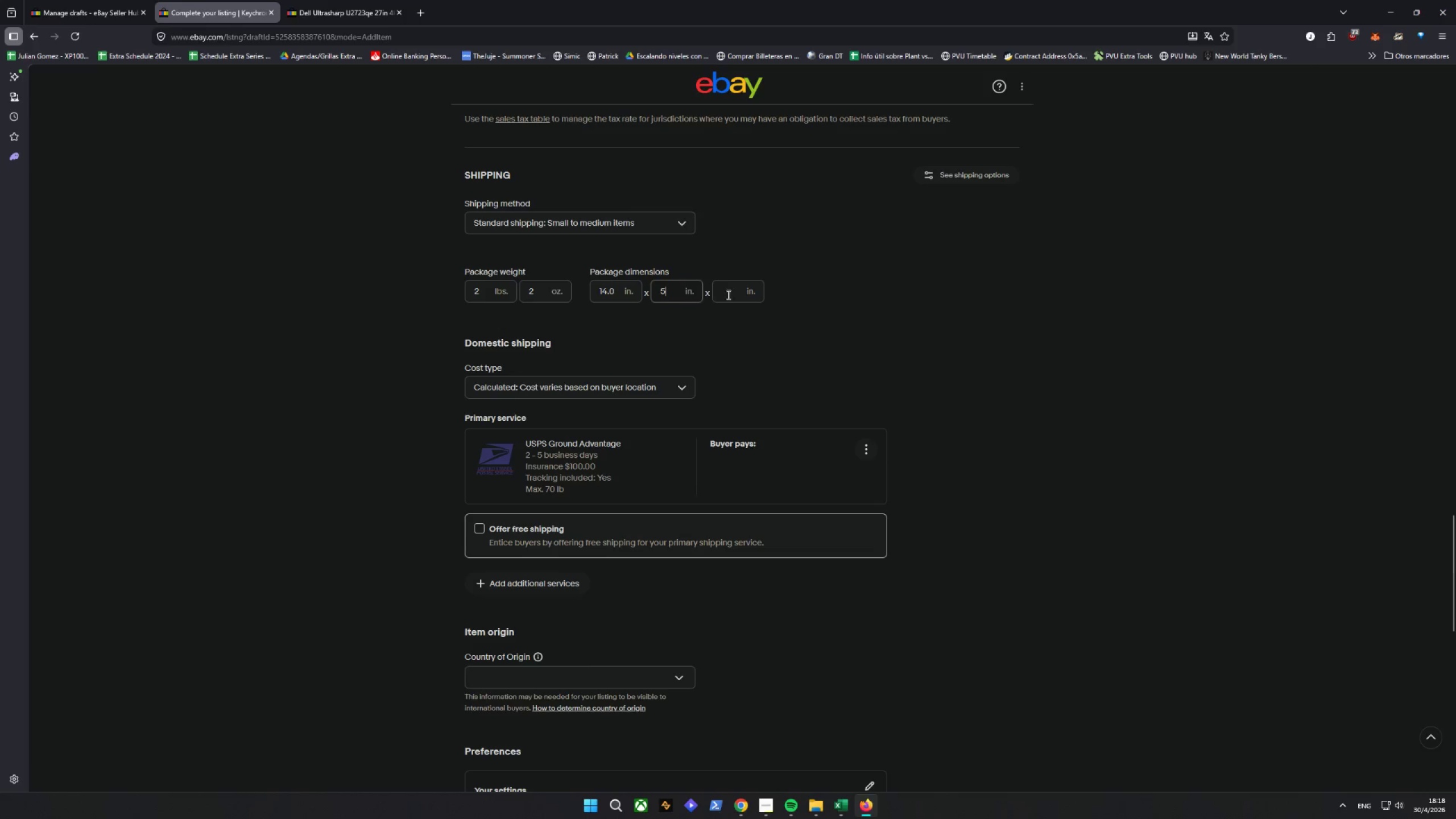 
key(2)
 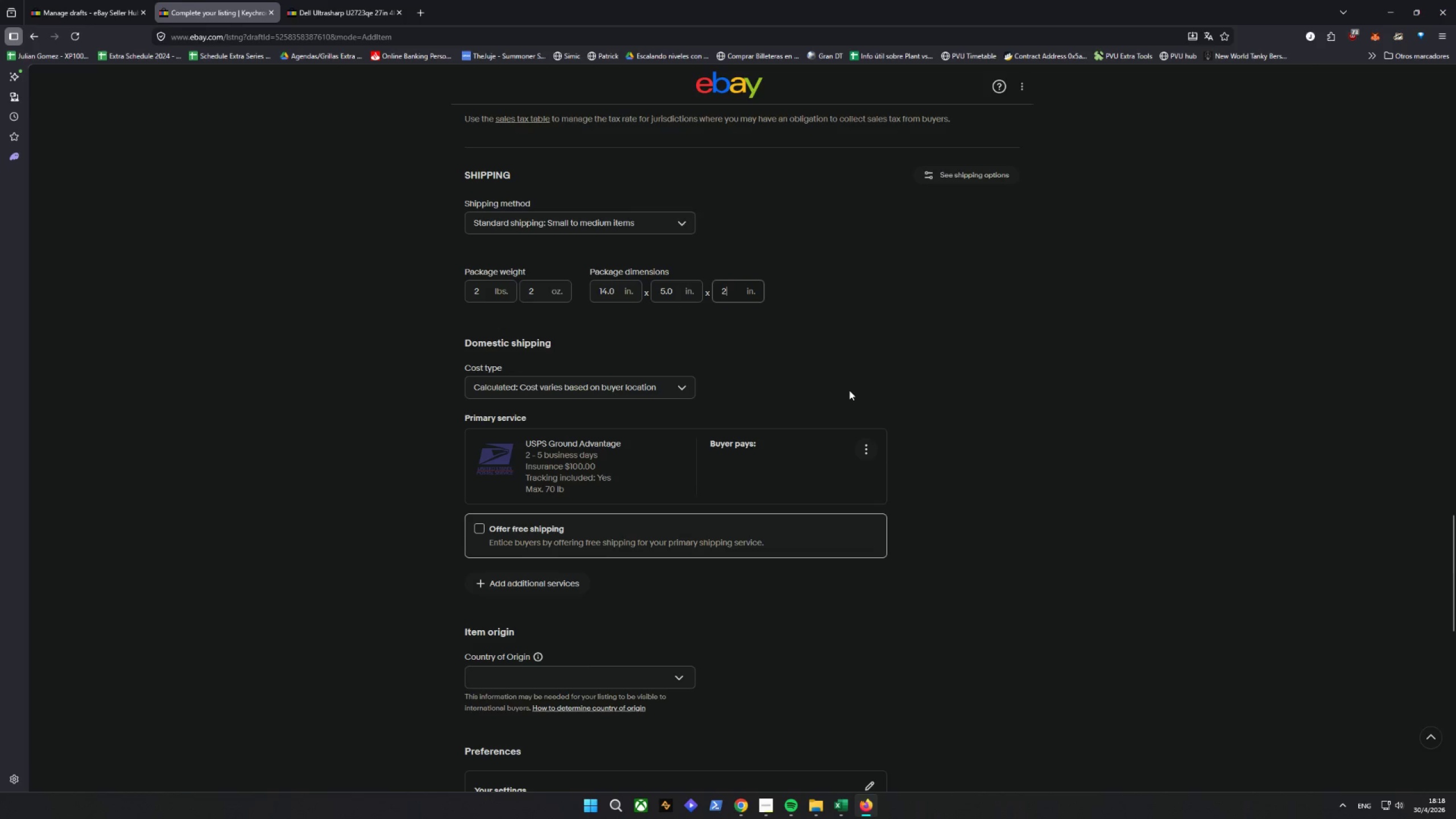 
key(Enter)
 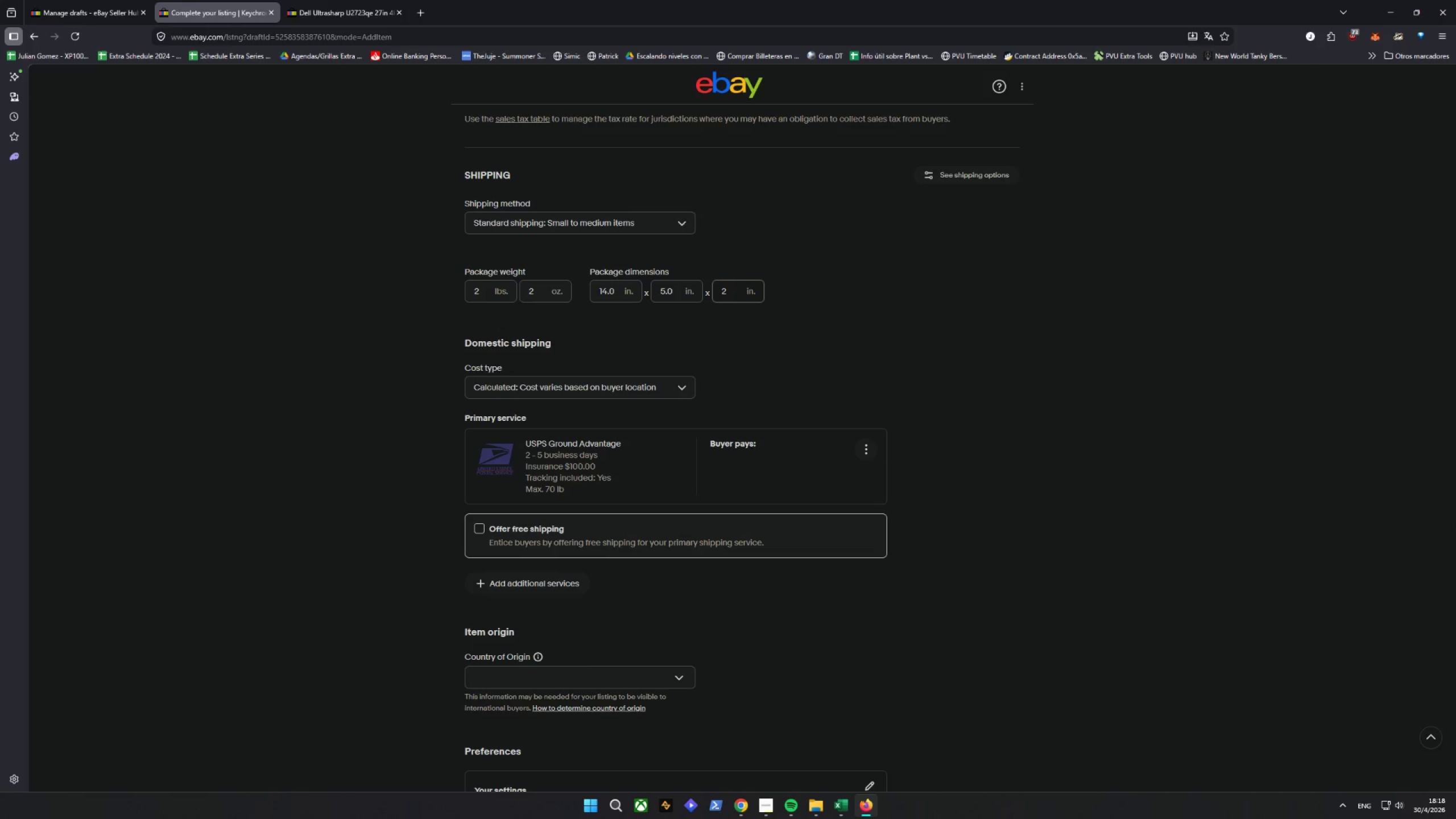 
scroll: coordinate [952, 458], scroll_direction: down, amount: 4.0
 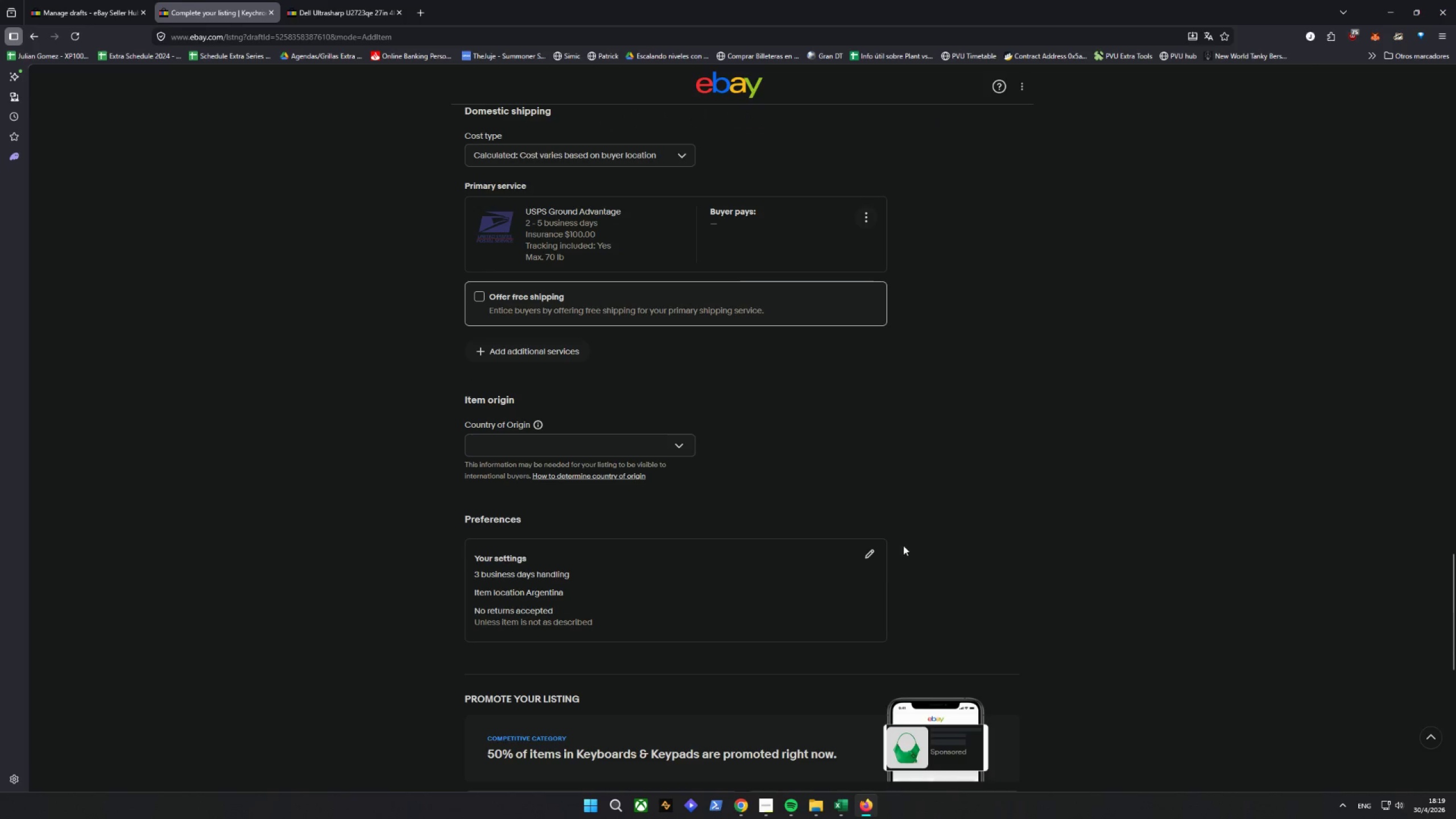 
left_click([866, 559])
 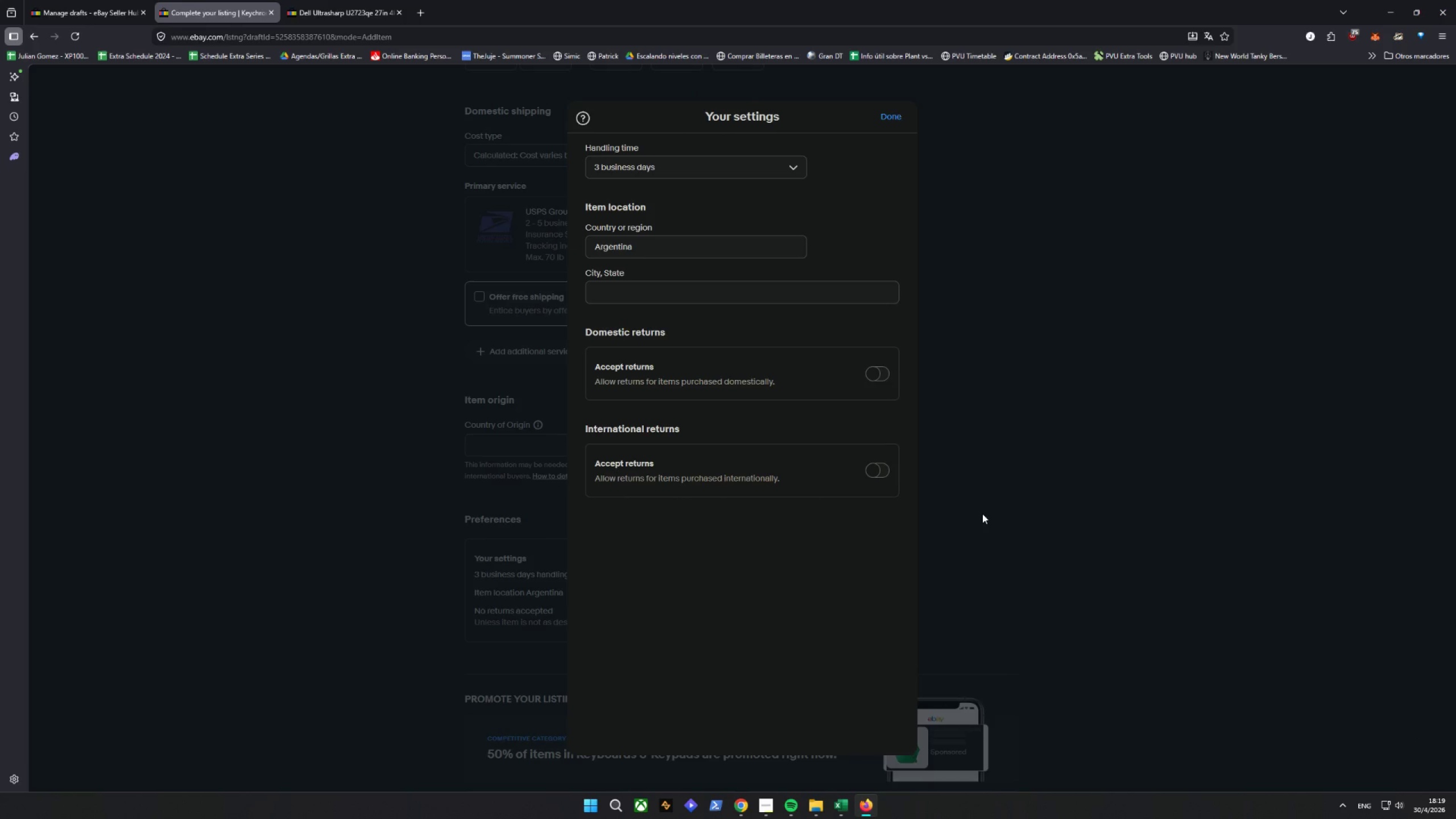 
wait(5.2)
 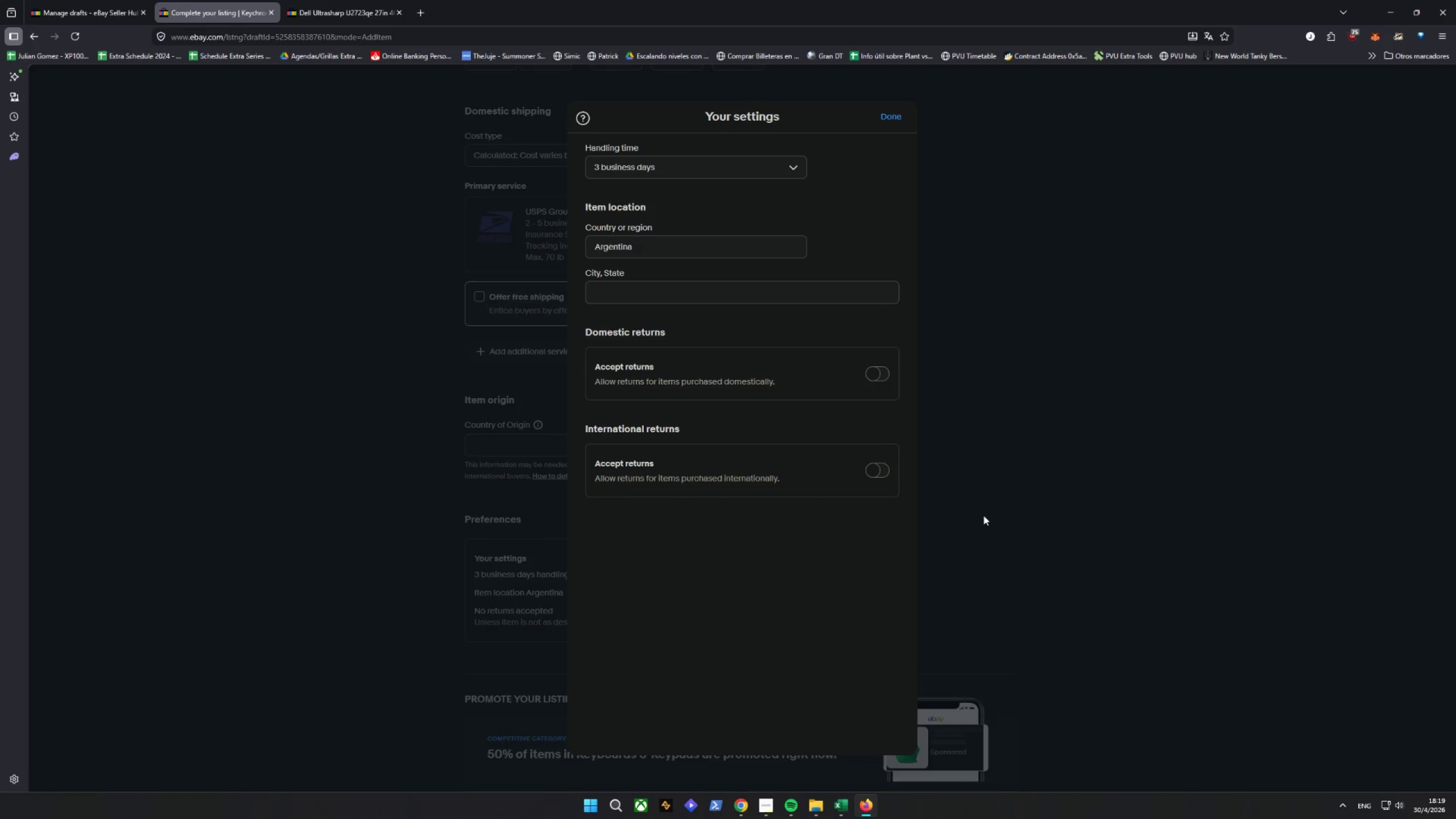 
double_click([674, 249])
 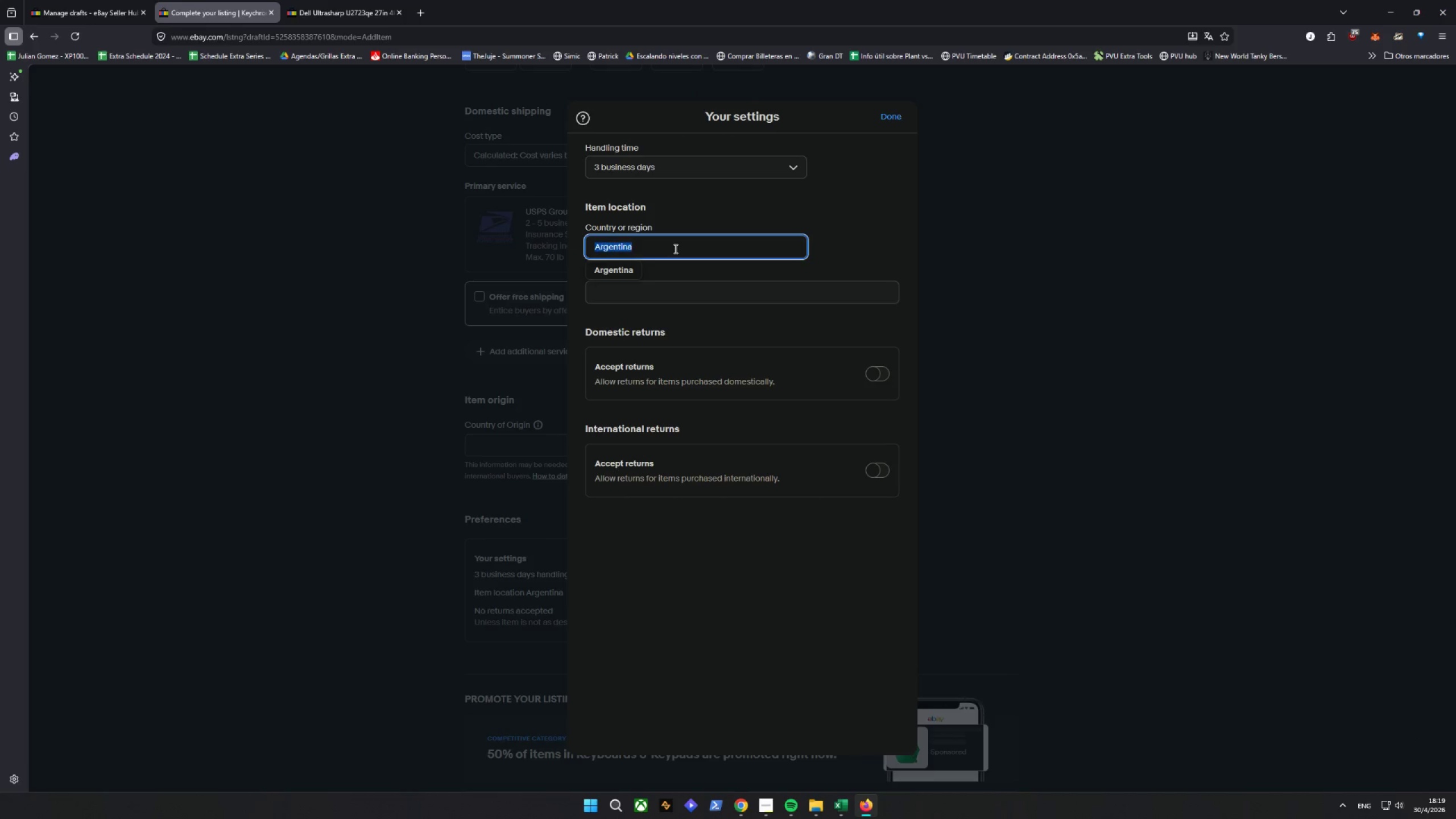 
triple_click([675, 249])
 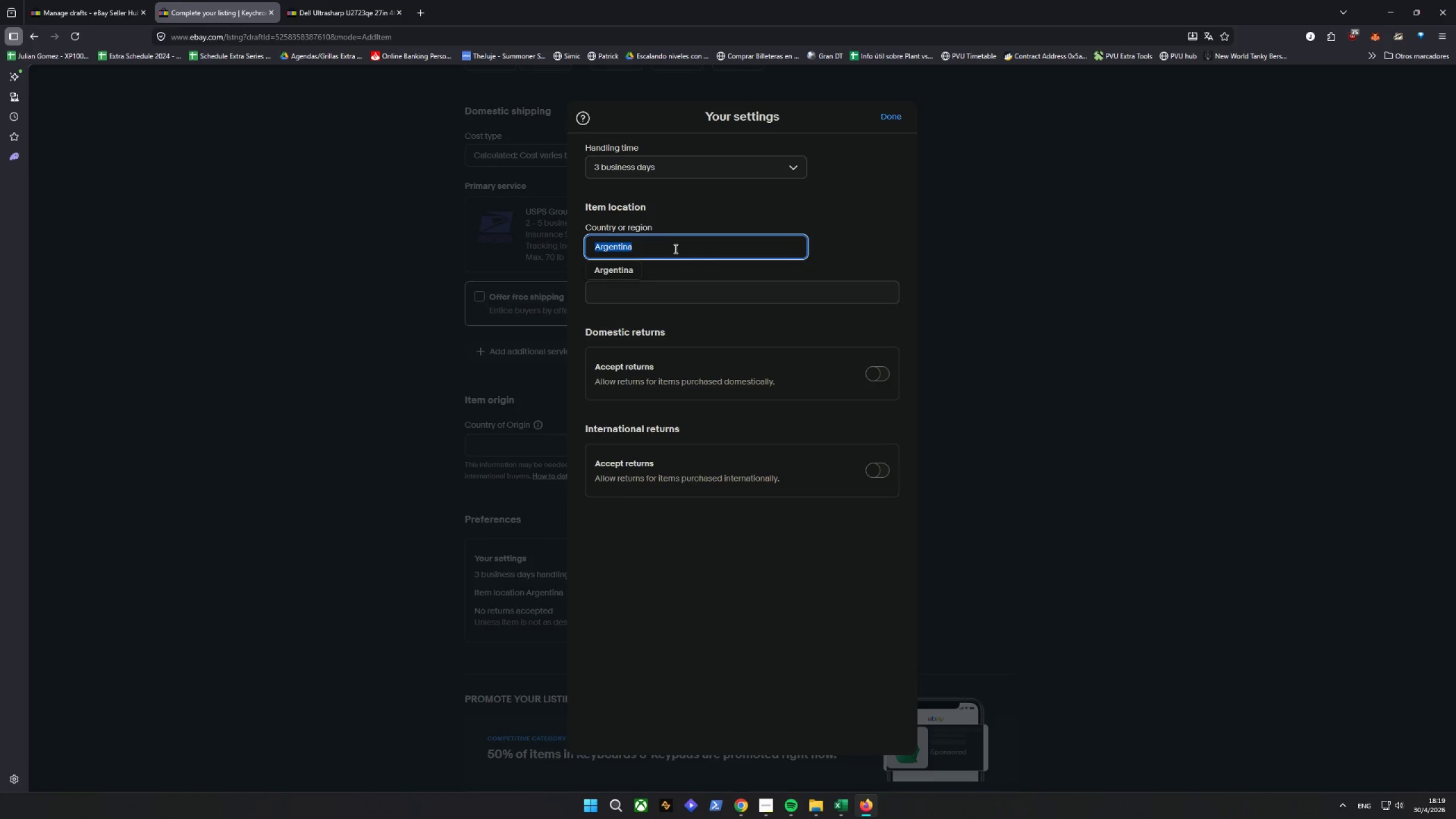 
triple_click([675, 249])
 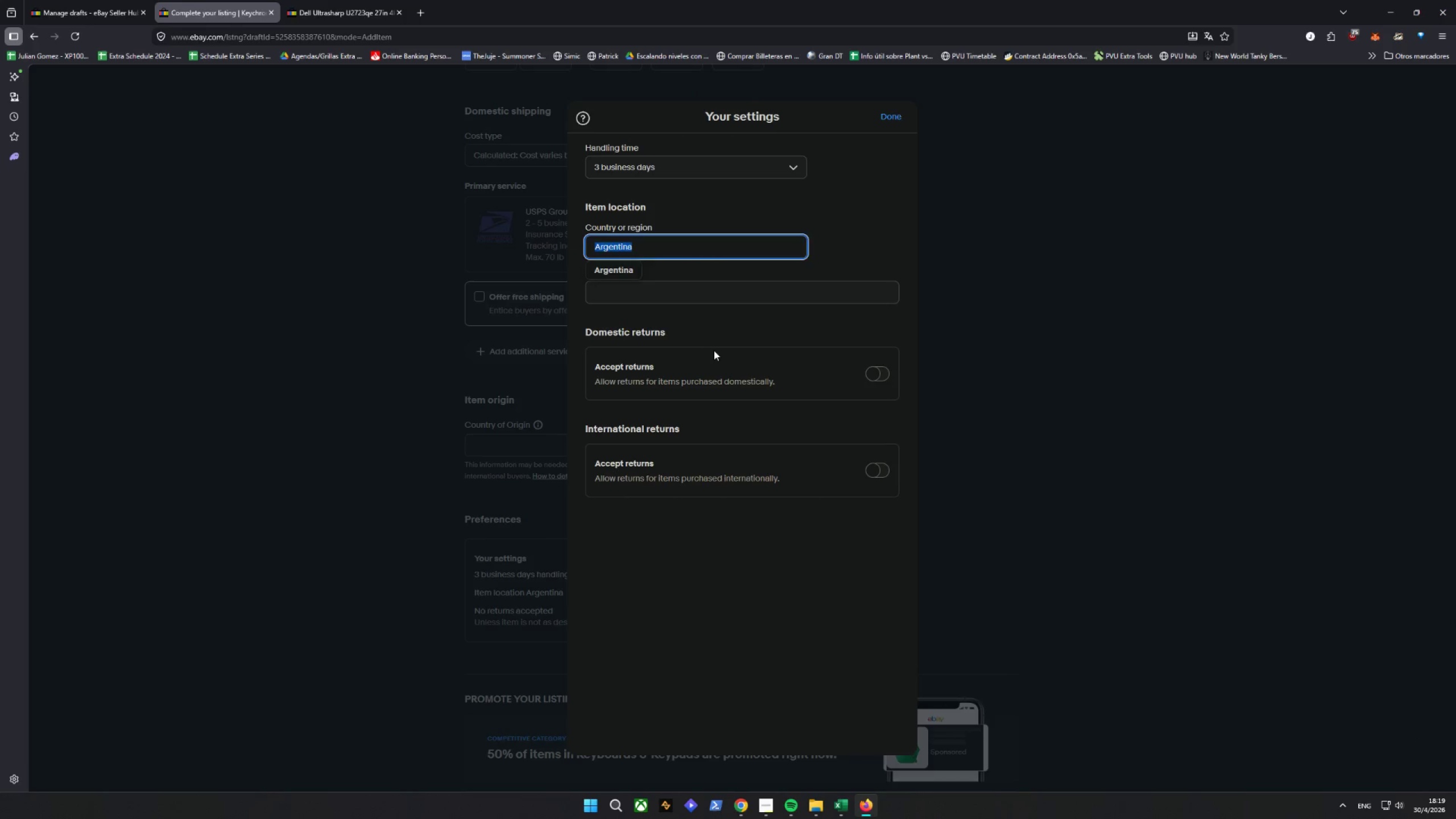 
left_click([712, 348])
 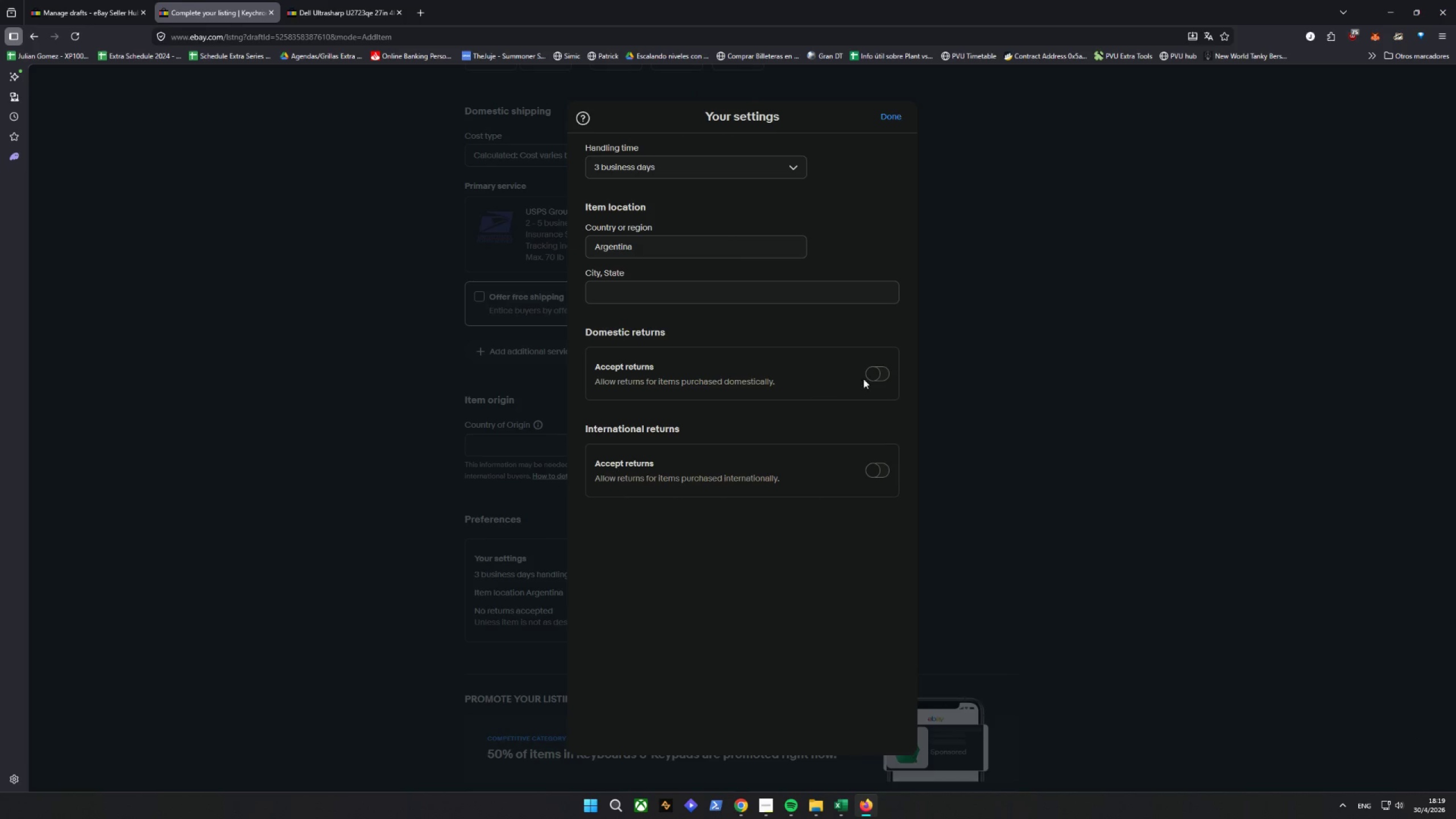 
left_click([870, 378])
 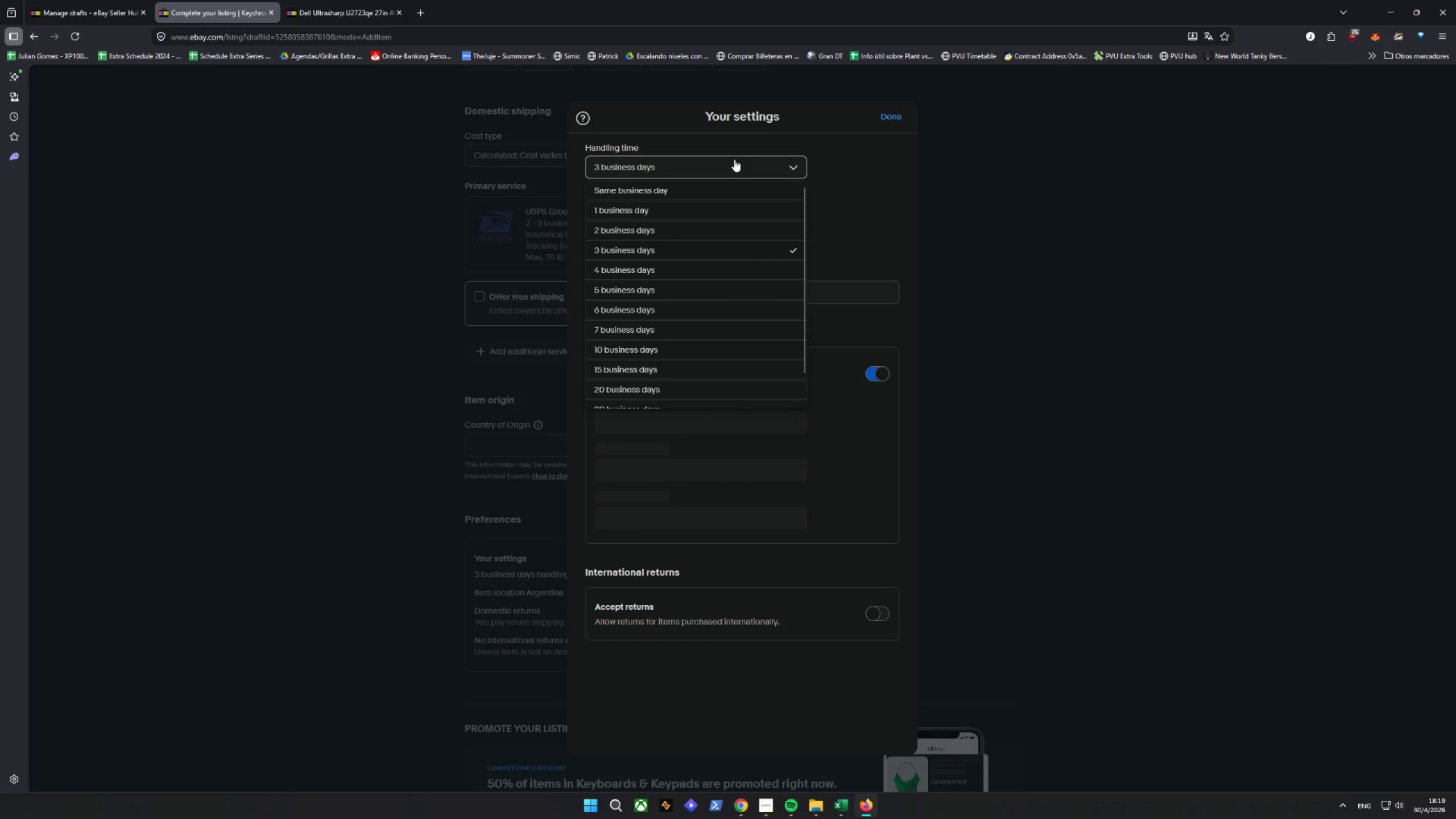 
left_click([734, 159])
 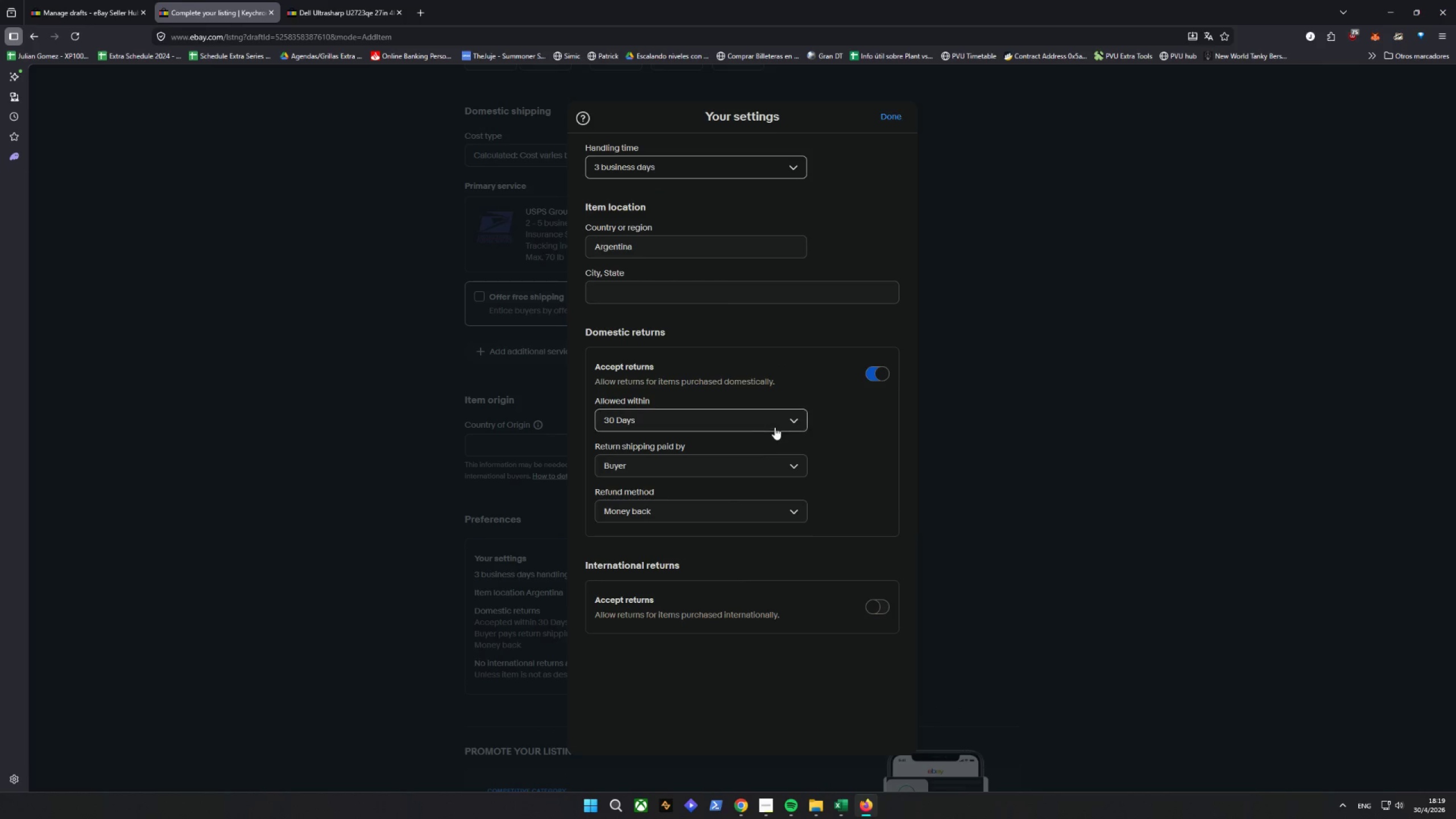 
double_click([746, 461])
 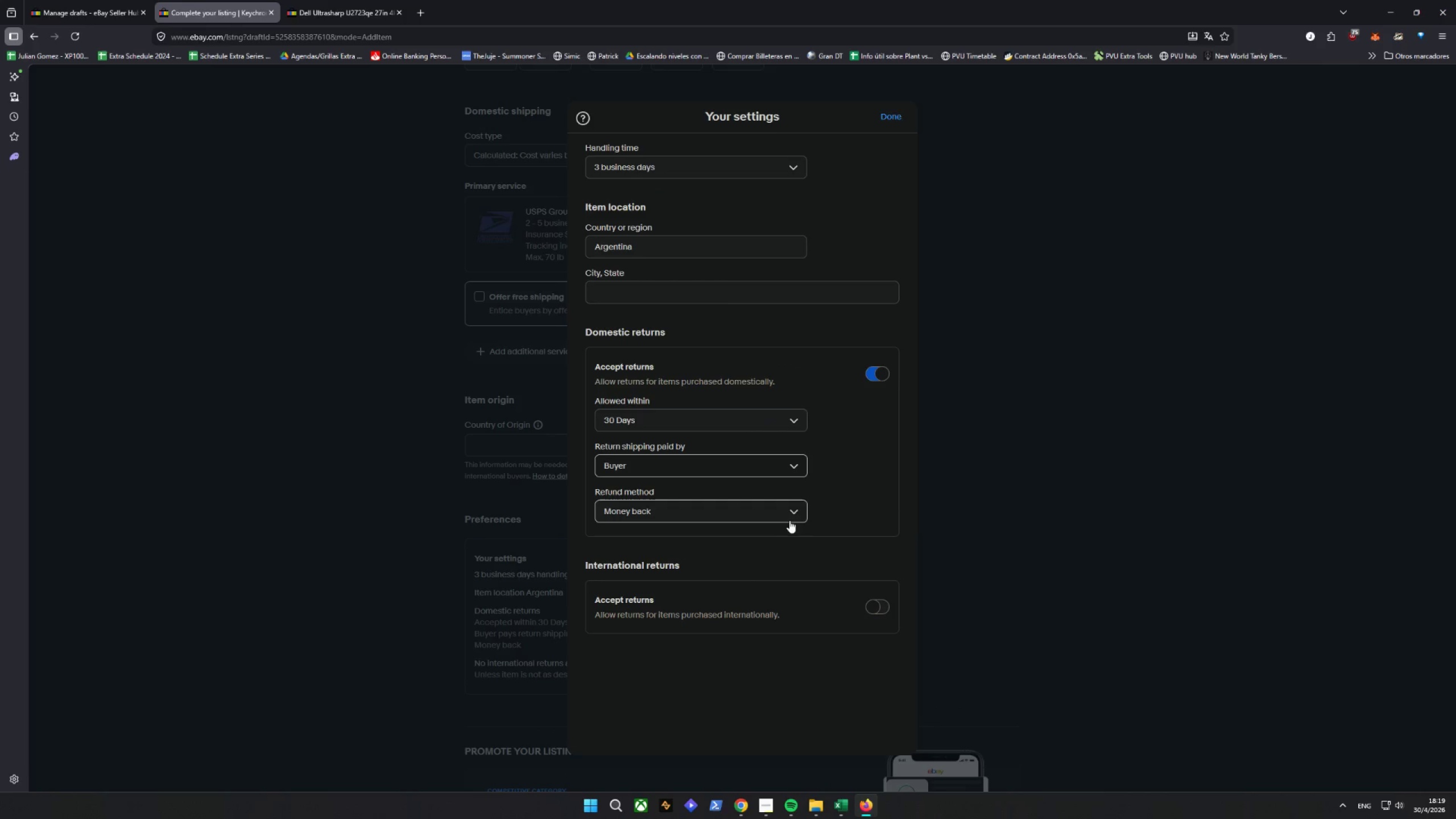 
scroll: coordinate [795, 518], scroll_direction: down, amount: 1.0
 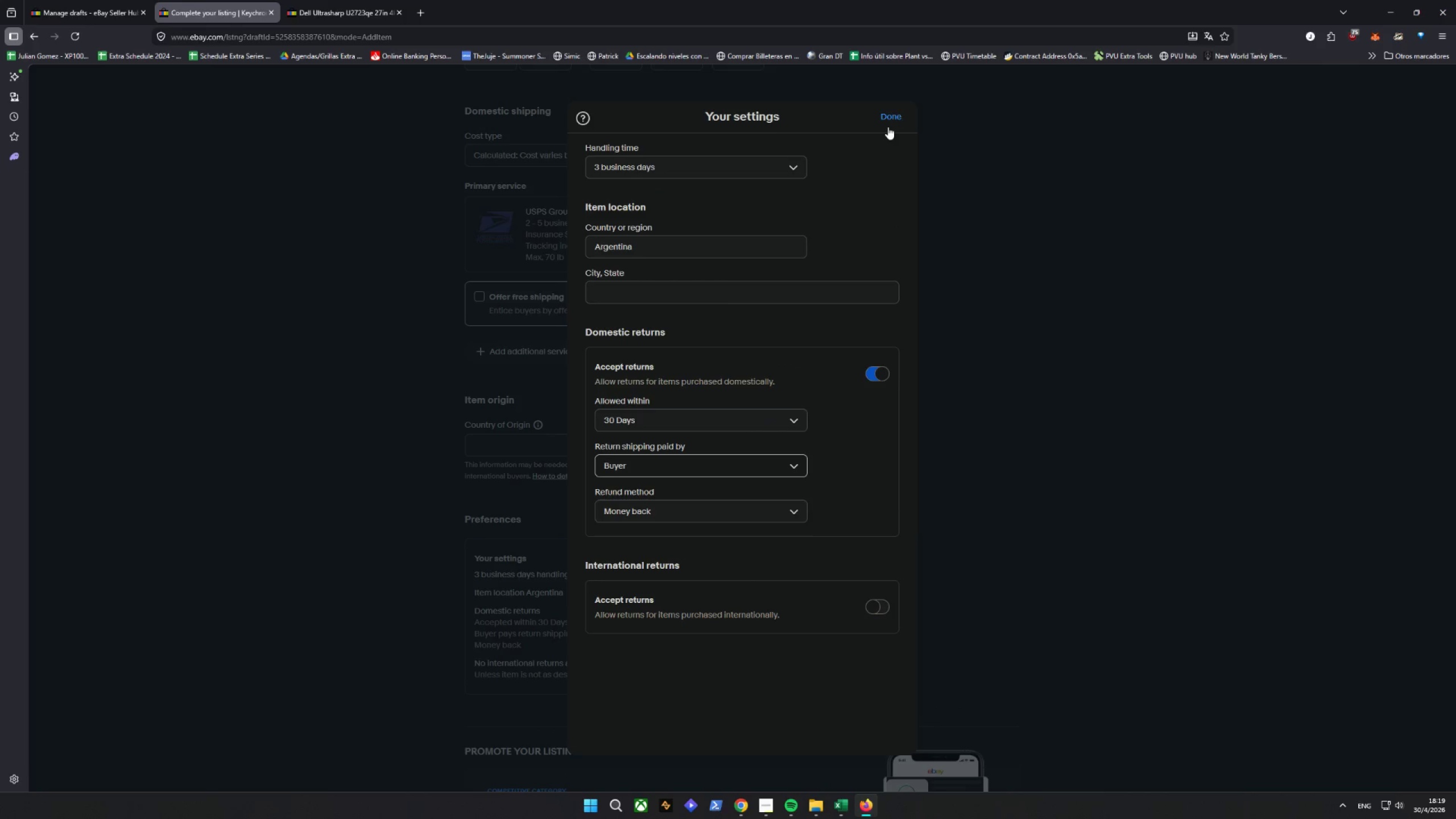 
left_click([887, 117])
 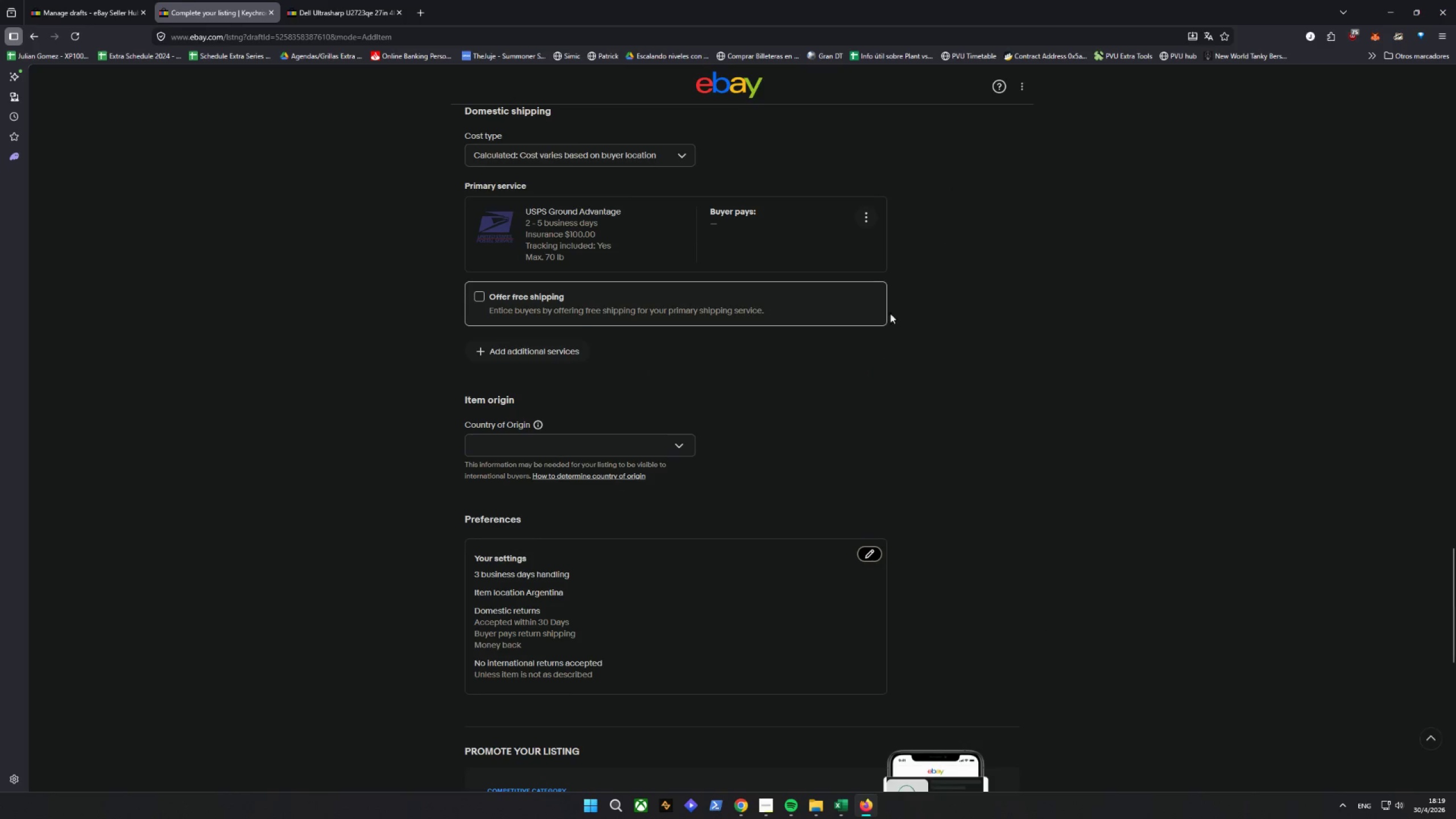 
scroll: coordinate [850, 436], scroll_direction: down, amount: 14.0
 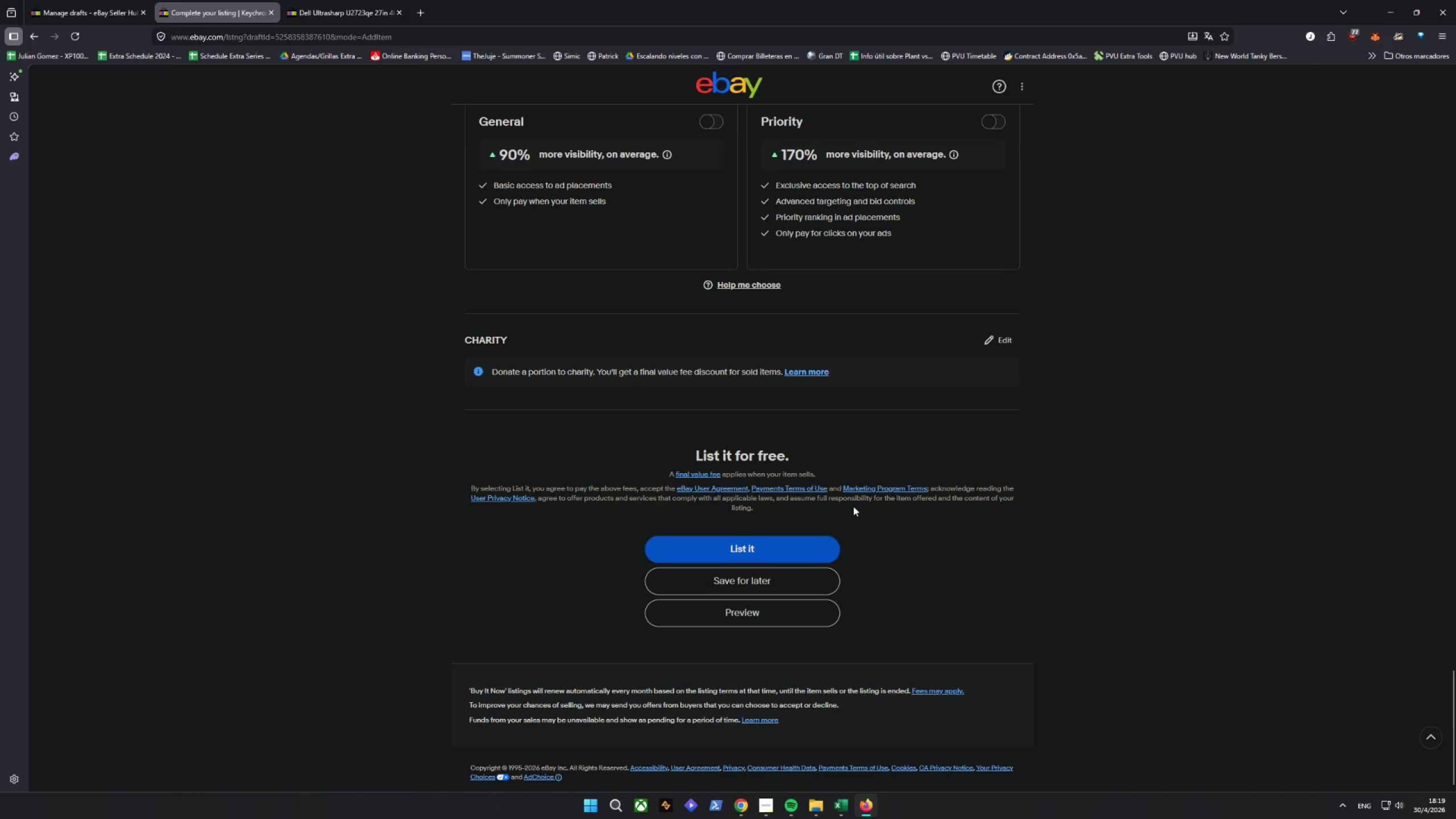 
left_click([741, 577])
 